 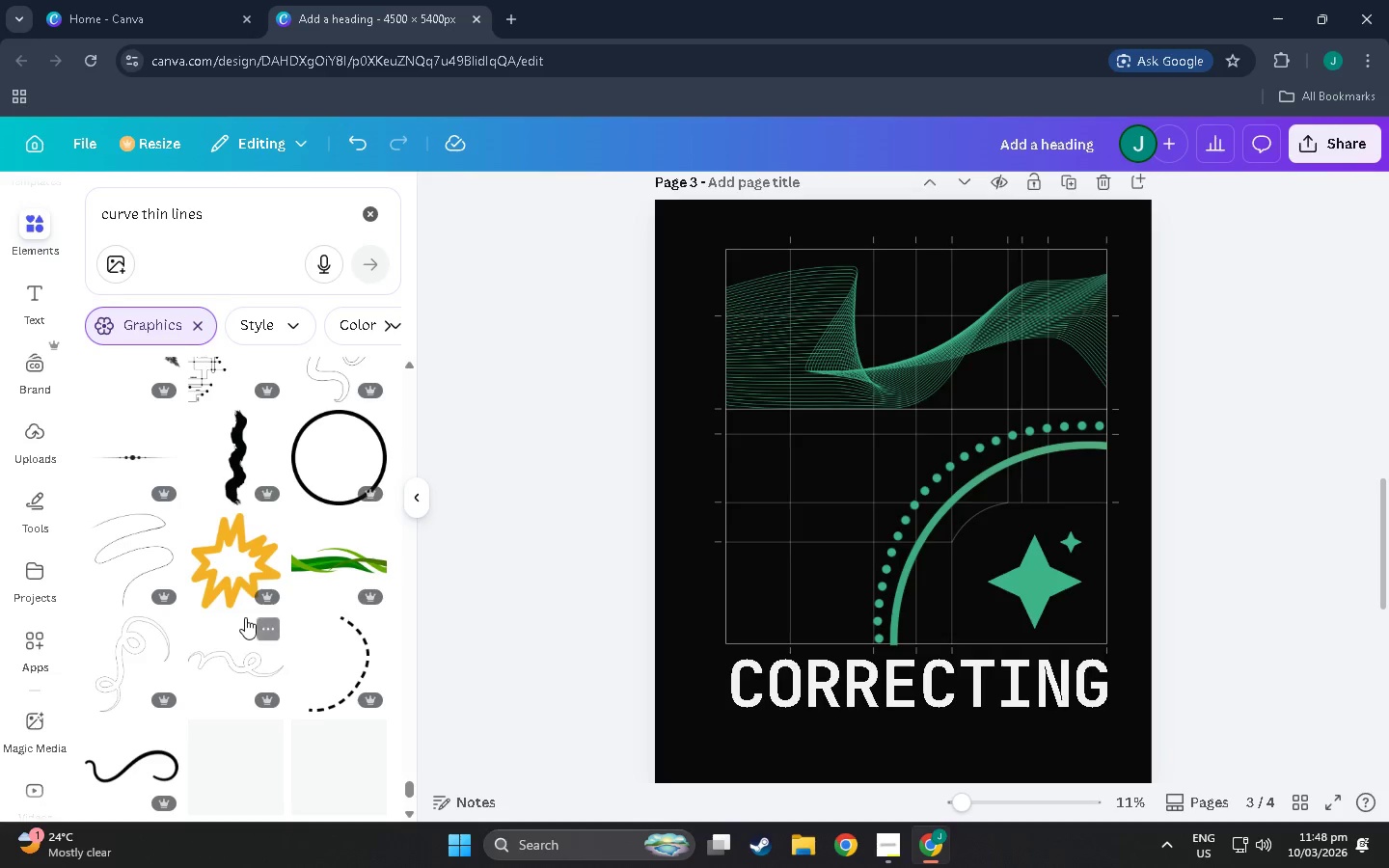 
scroll: coordinate [222, 526], scroll_direction: down, amount: 80.0
 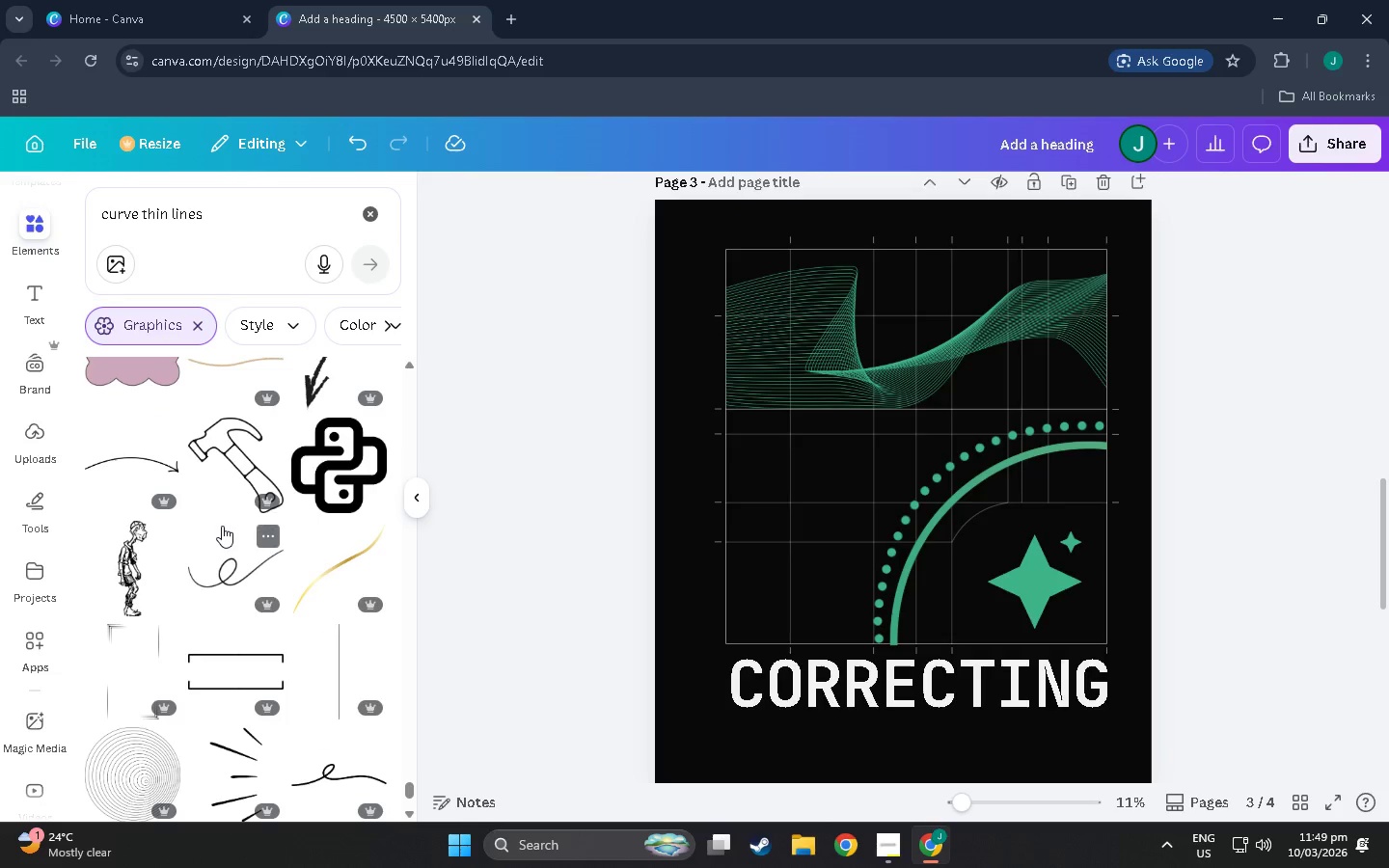 
scroll: coordinate [335, 509], scroll_direction: down, amount: 84.0
 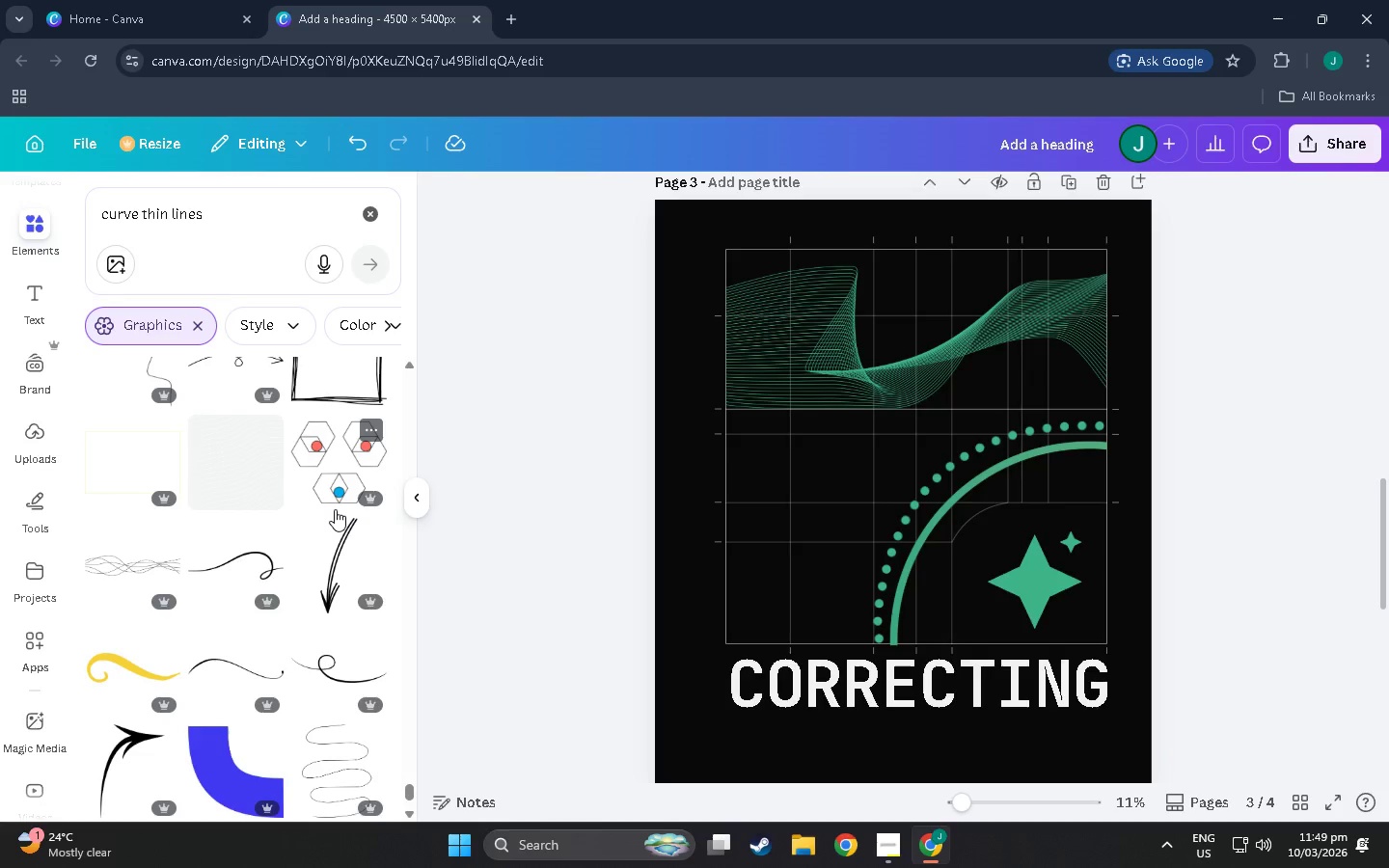 
scroll: coordinate [327, 491], scroll_direction: down, amount: 66.0
 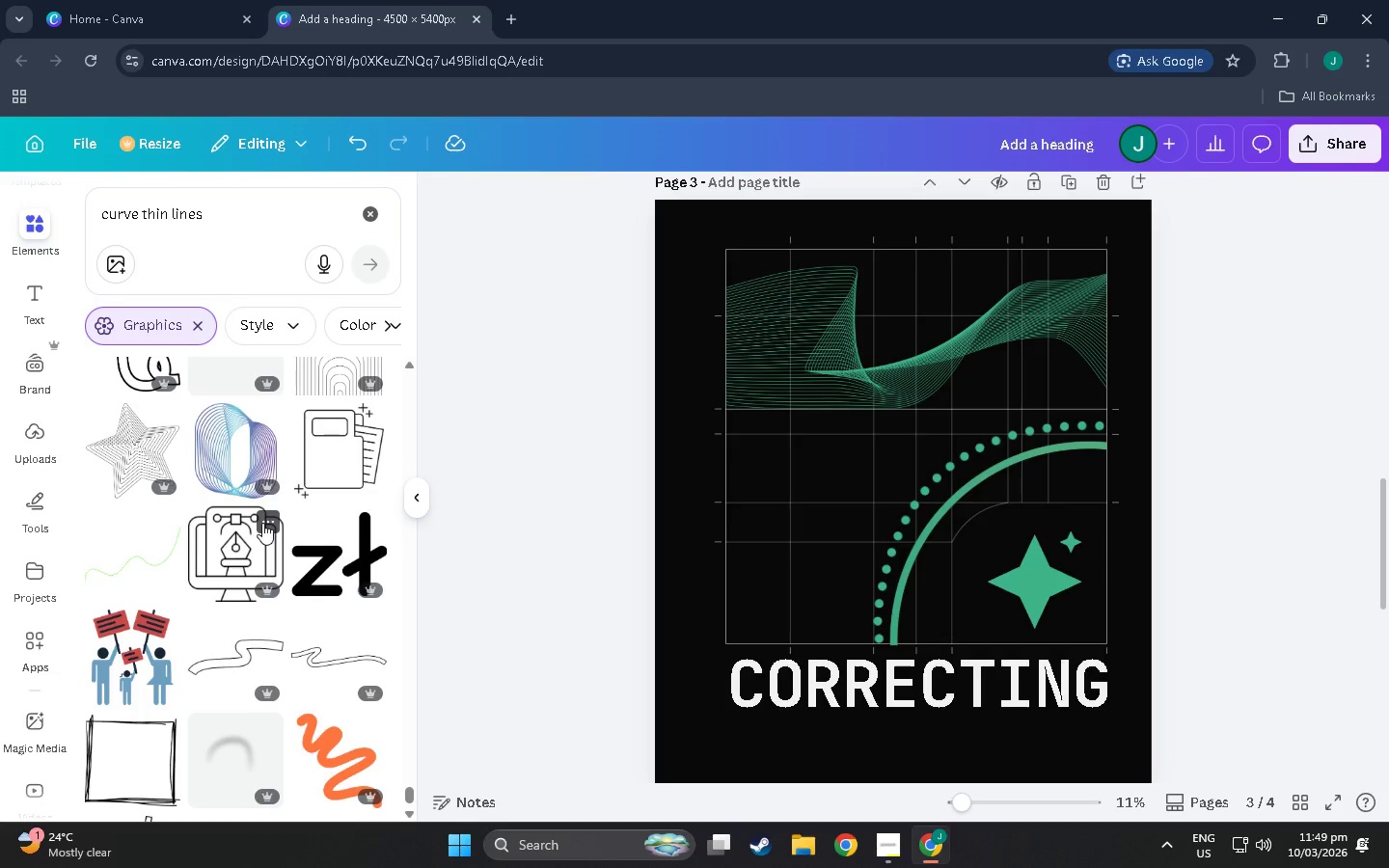 
scroll: coordinate [204, 546], scroll_direction: down, amount: 70.0
 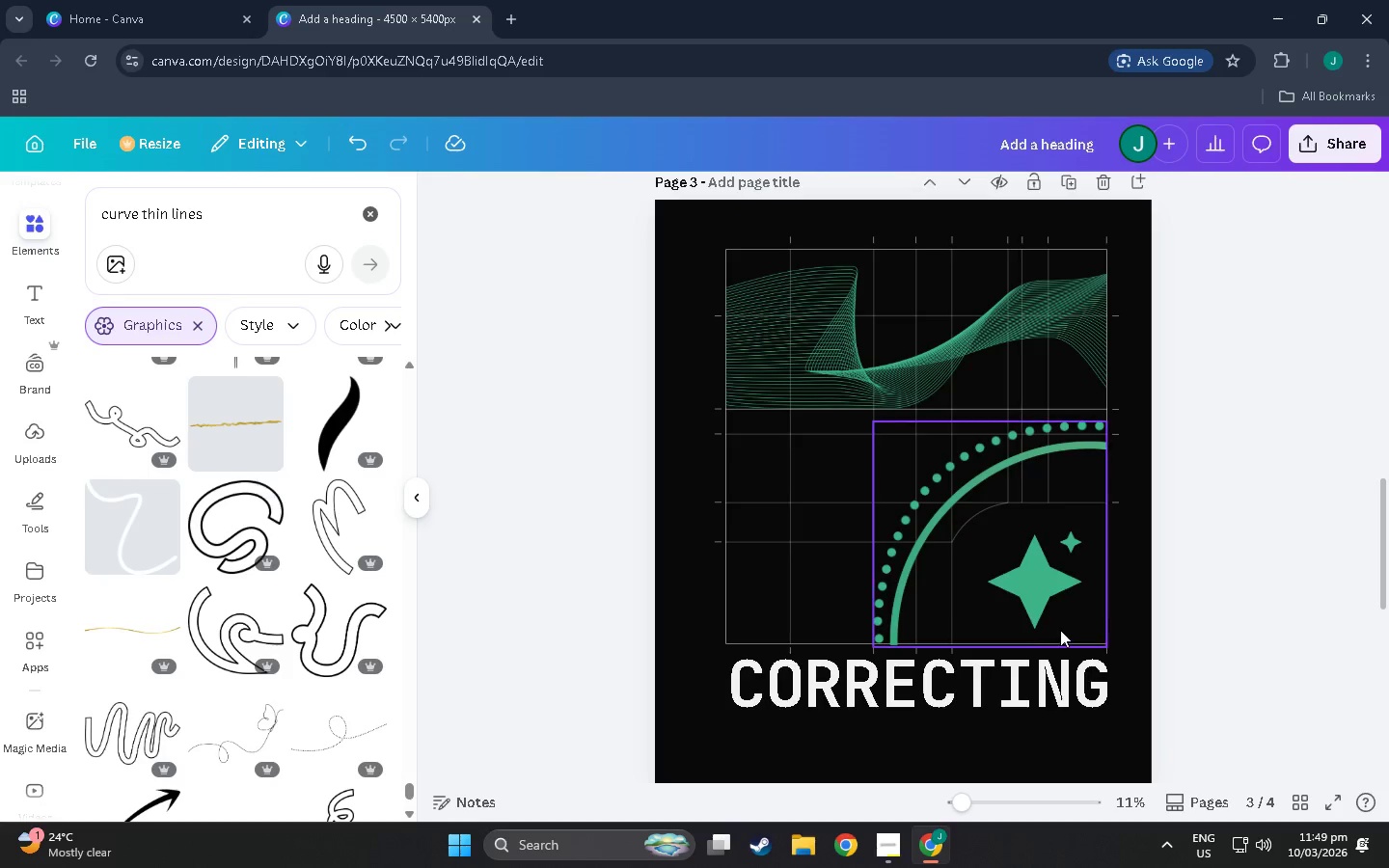 
scroll: coordinate [844, 659], scroll_direction: up, amount: 35.0
 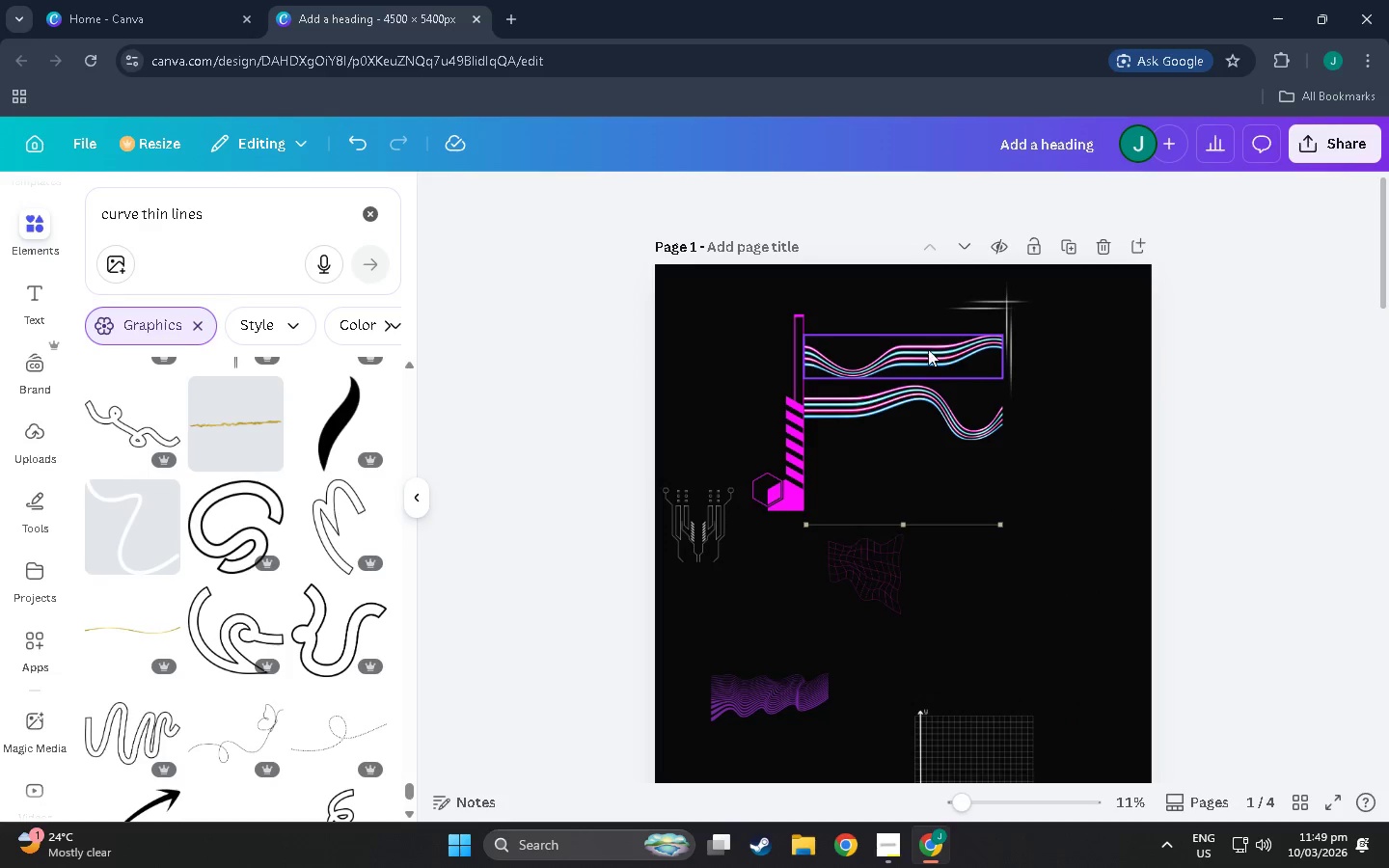 
left_click_drag(start_coordinate=[919, 375], to_coordinate=[981, 337])
 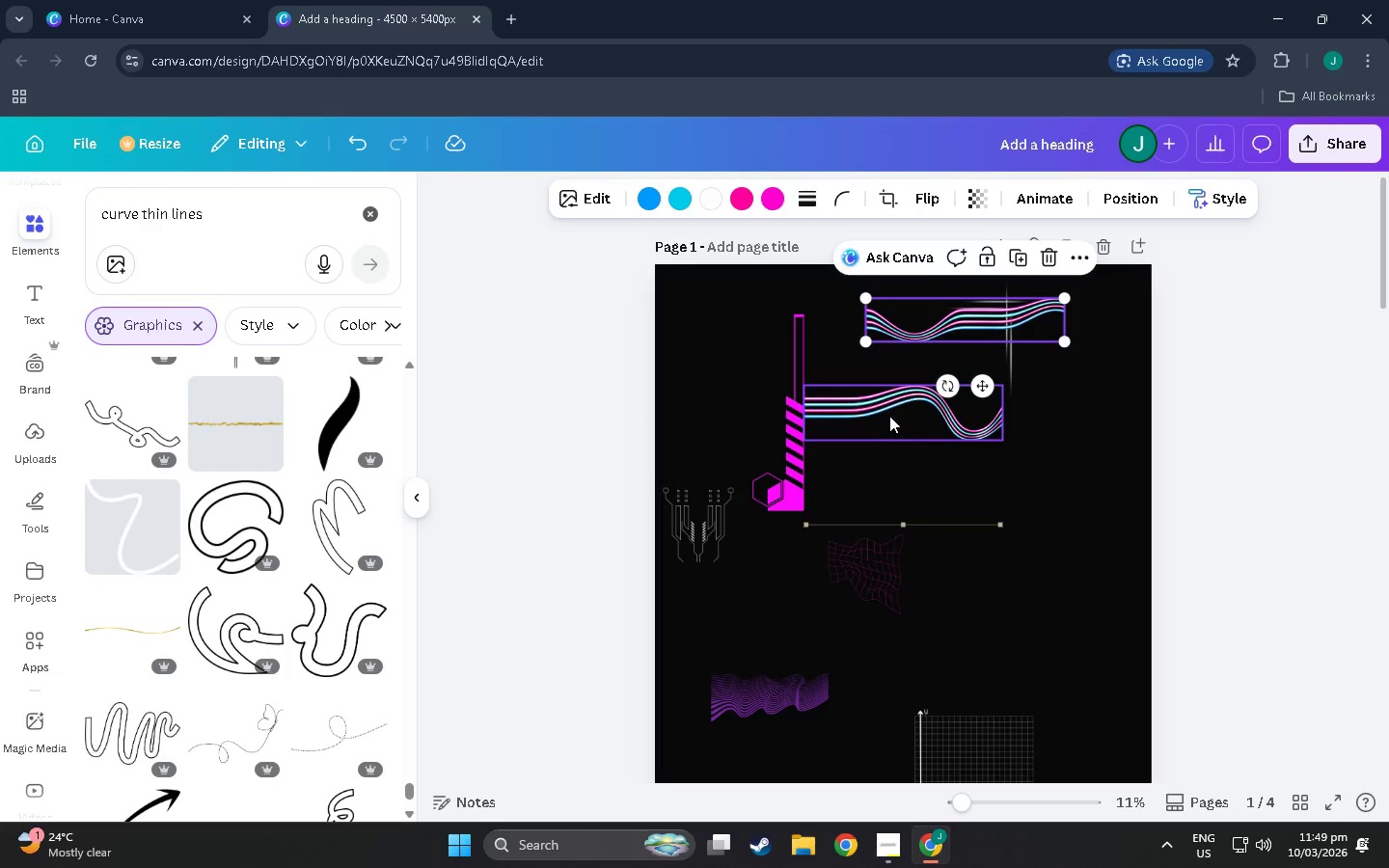 
left_click_drag(start_coordinate=[888, 409], to_coordinate=[935, 435])
 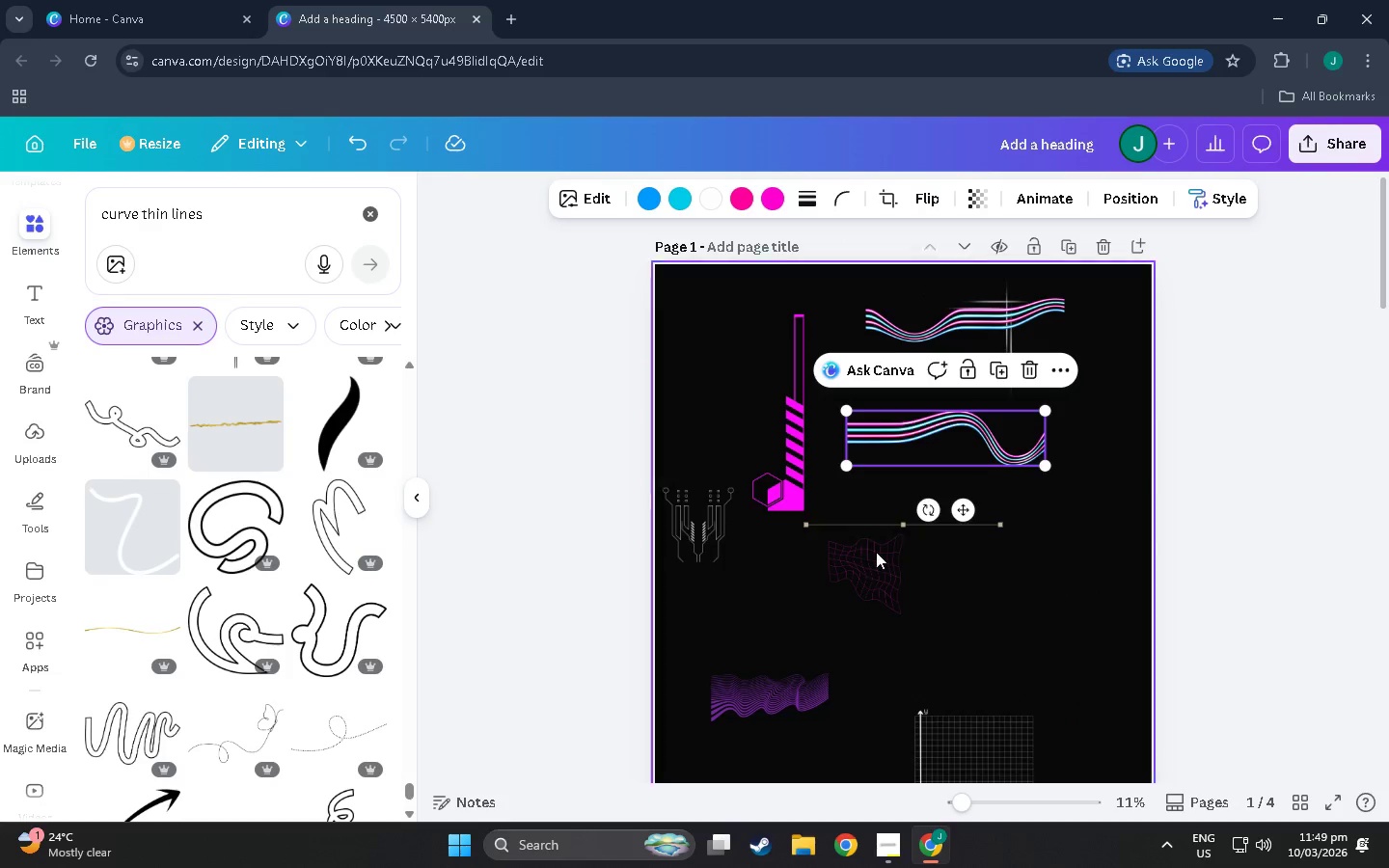 
scroll: coordinate [853, 611], scroll_direction: down, amount: 8.0
 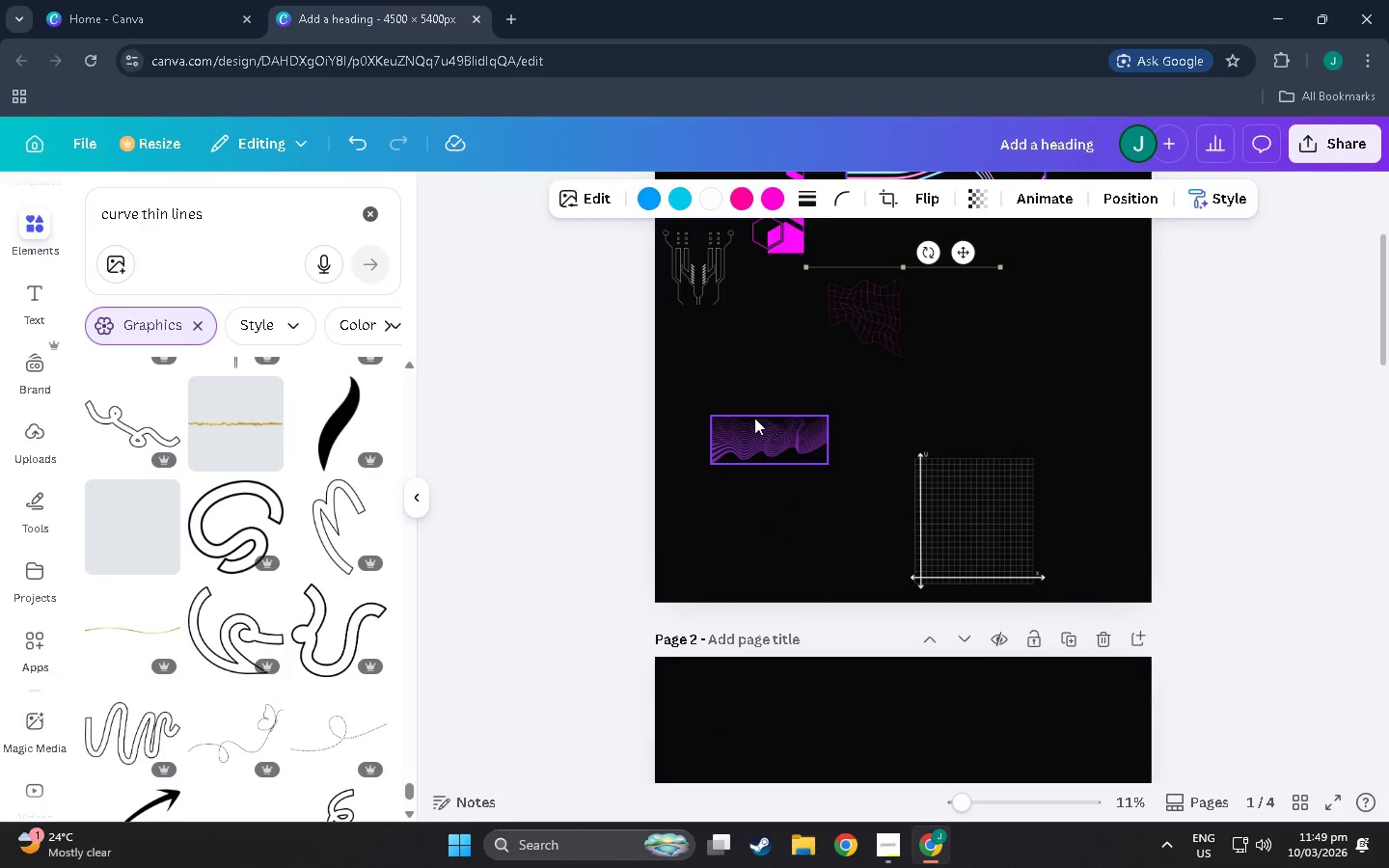 
left_click([754, 418])
 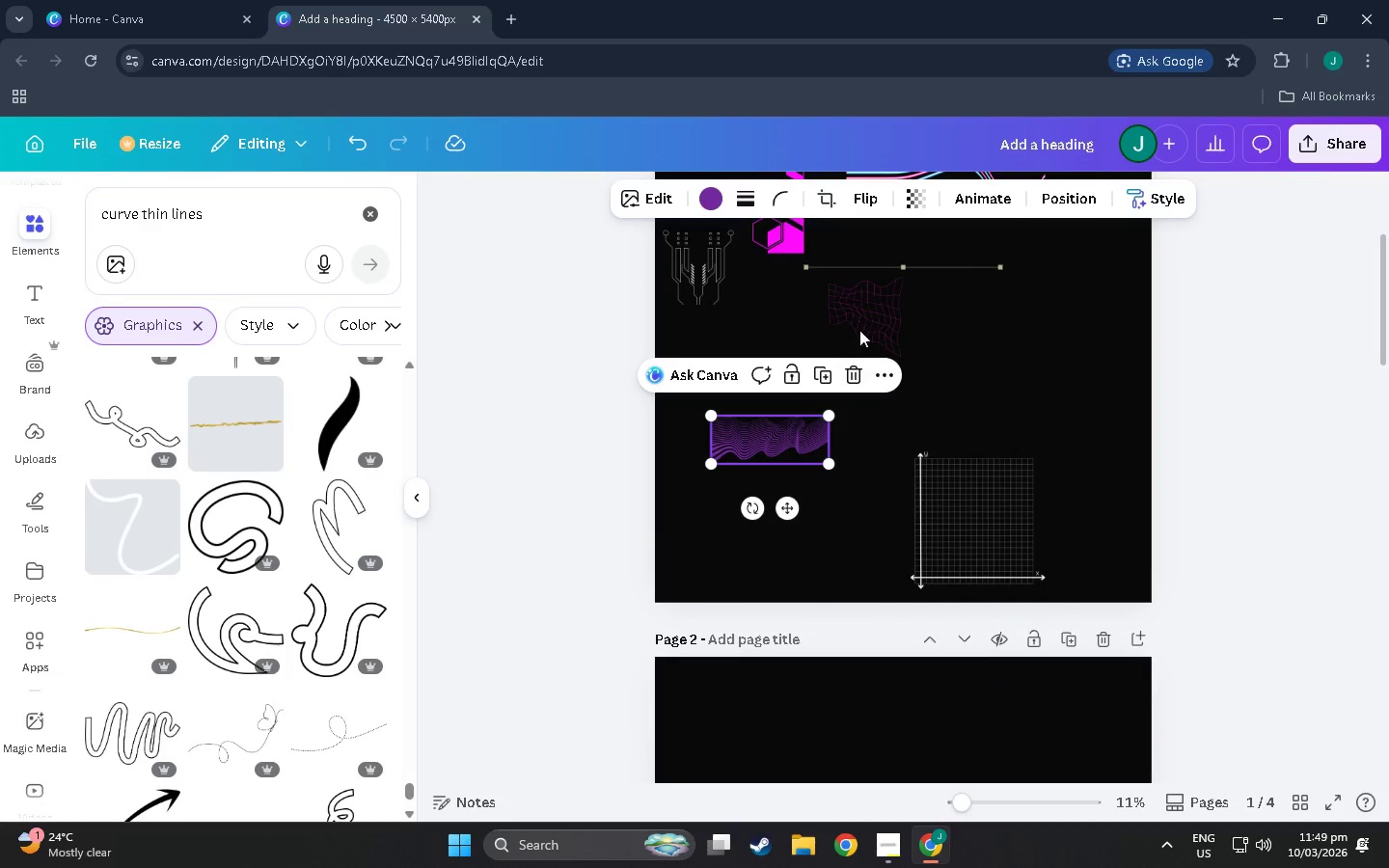 
left_click([830, 191])
 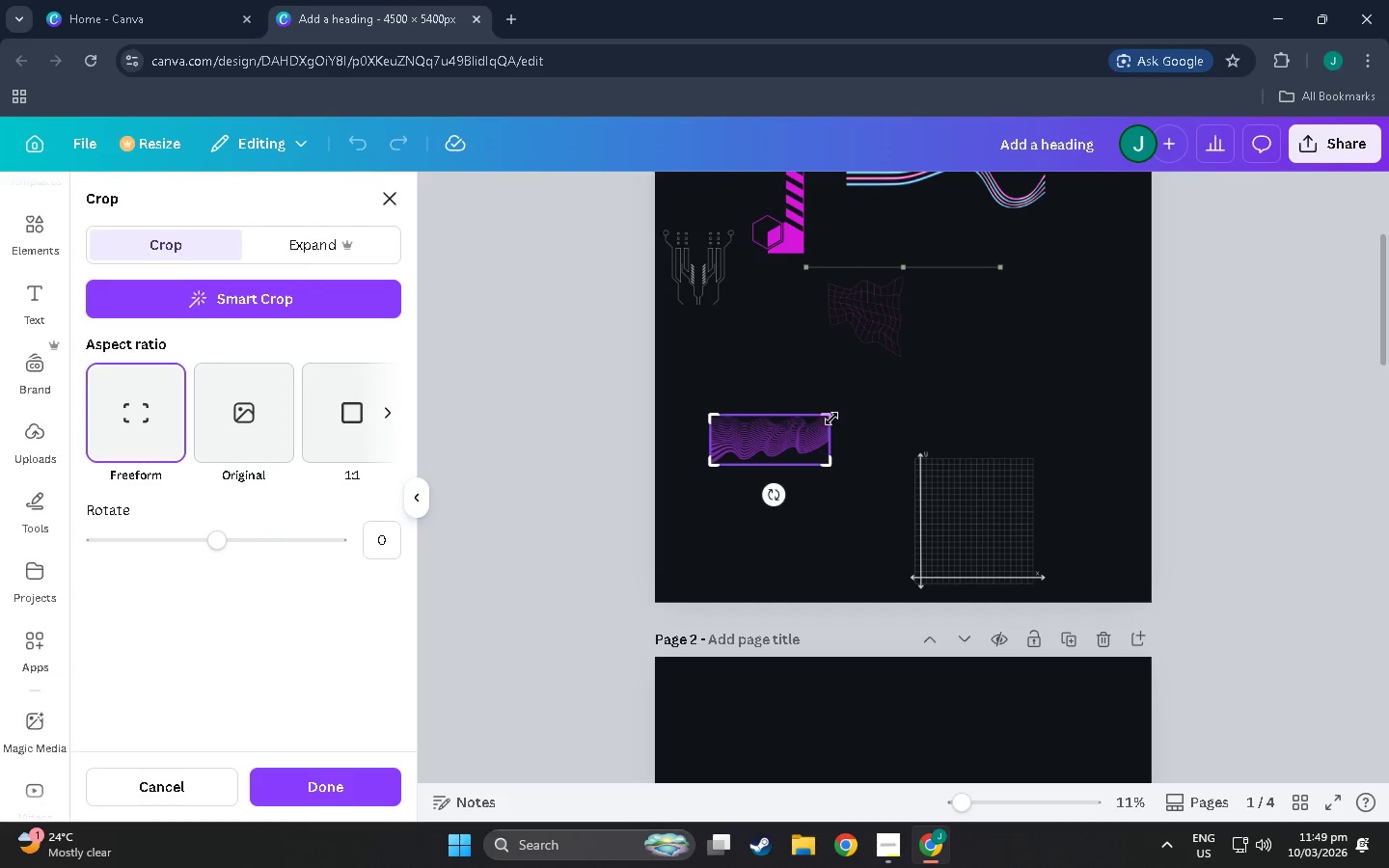 
left_click_drag(start_coordinate=[830, 419], to_coordinate=[743, 408])
 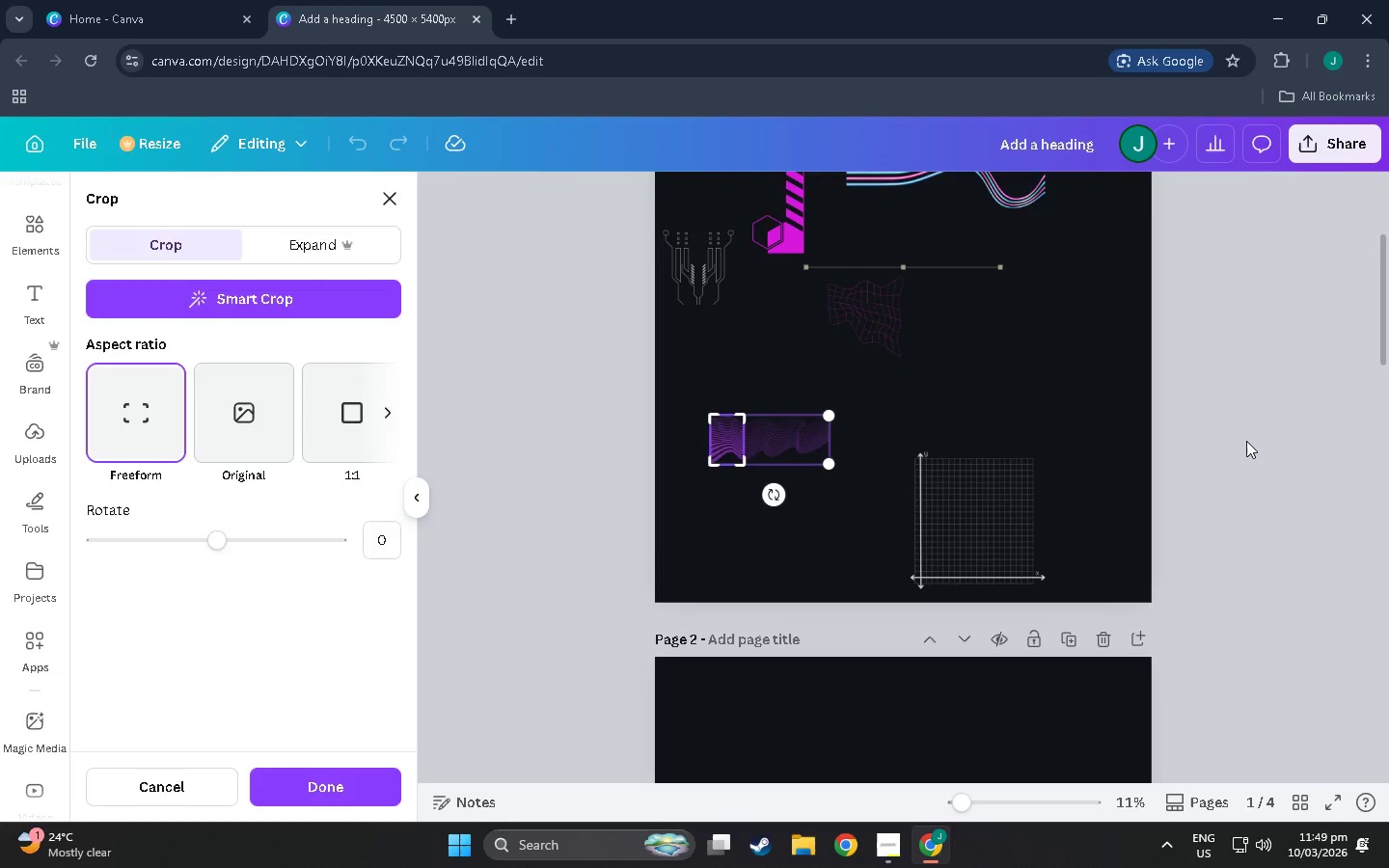 
left_click([1246, 441])
 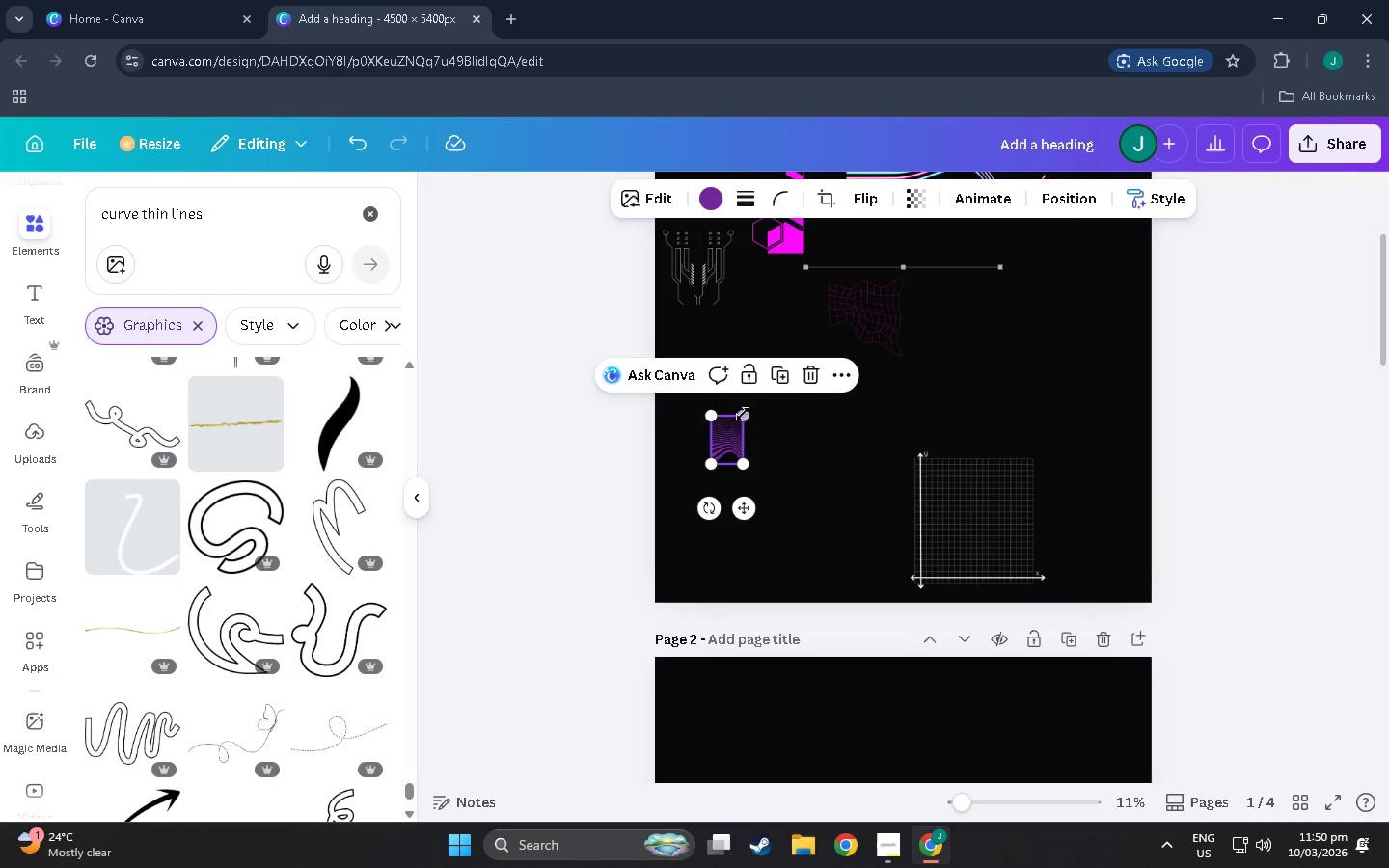 
left_click([729, 435])
 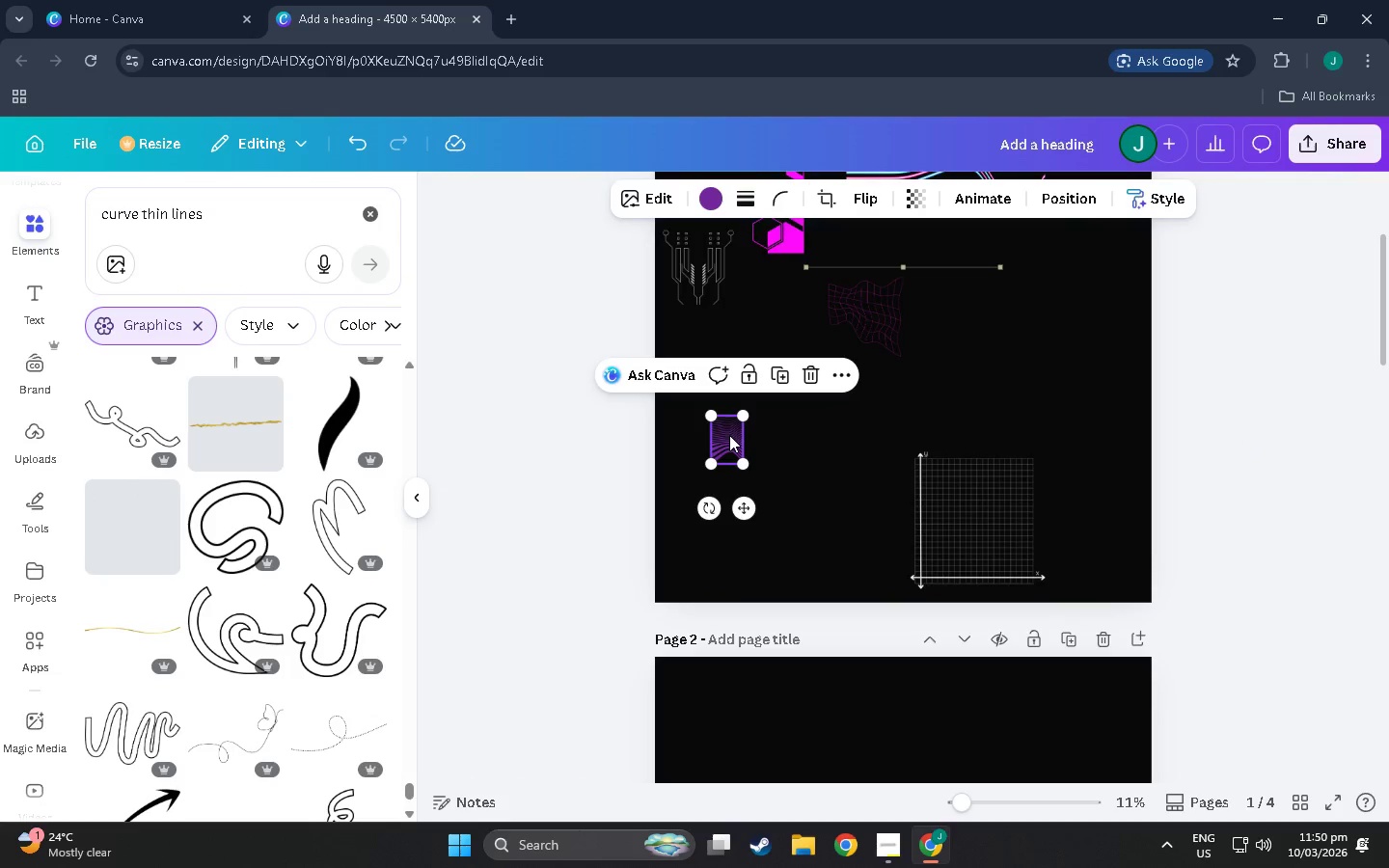 
left_click_drag(start_coordinate=[729, 435], to_coordinate=[990, 669])
 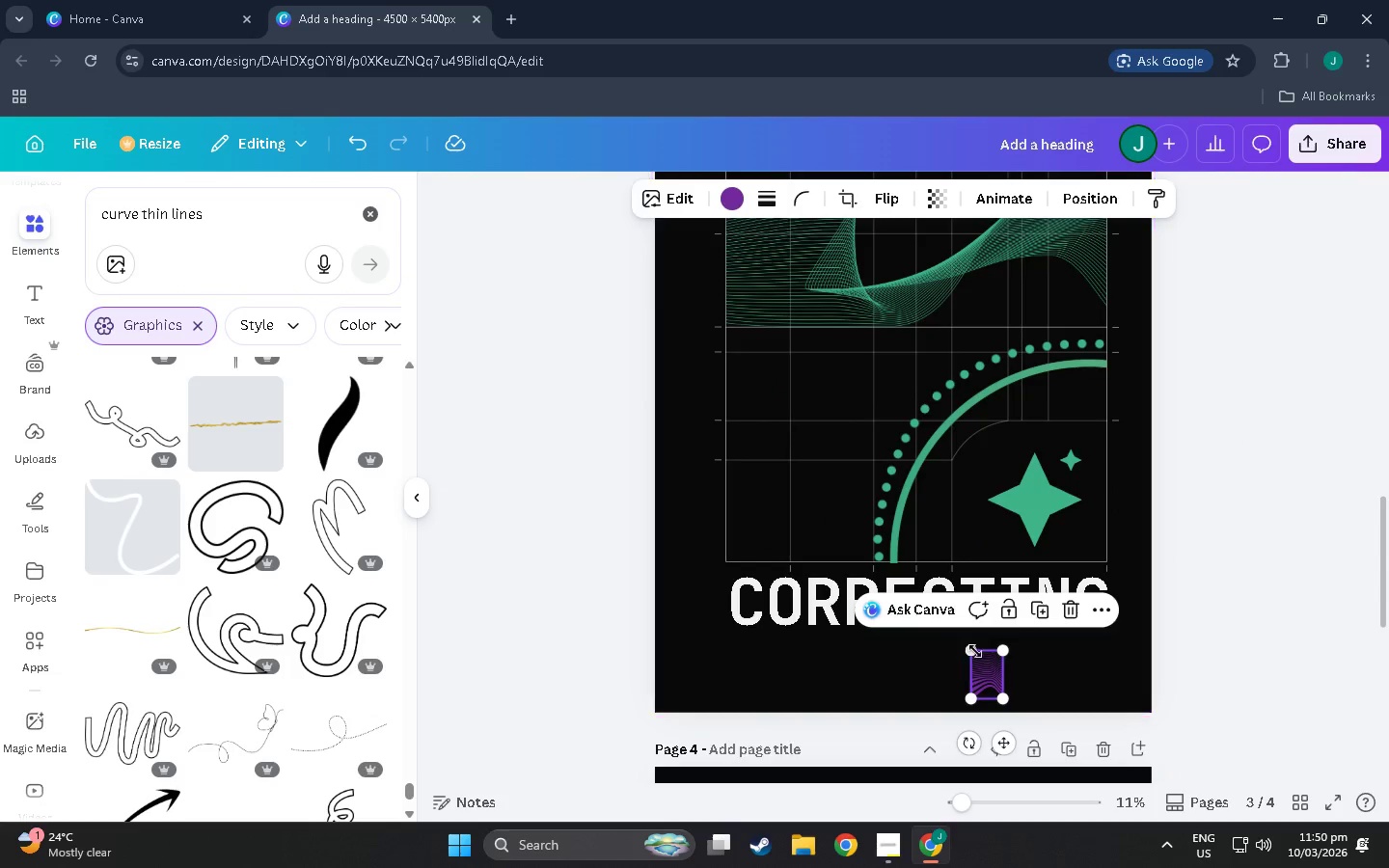 
scroll: coordinate [1000, 619], scroll_direction: down, amount: 37.0
 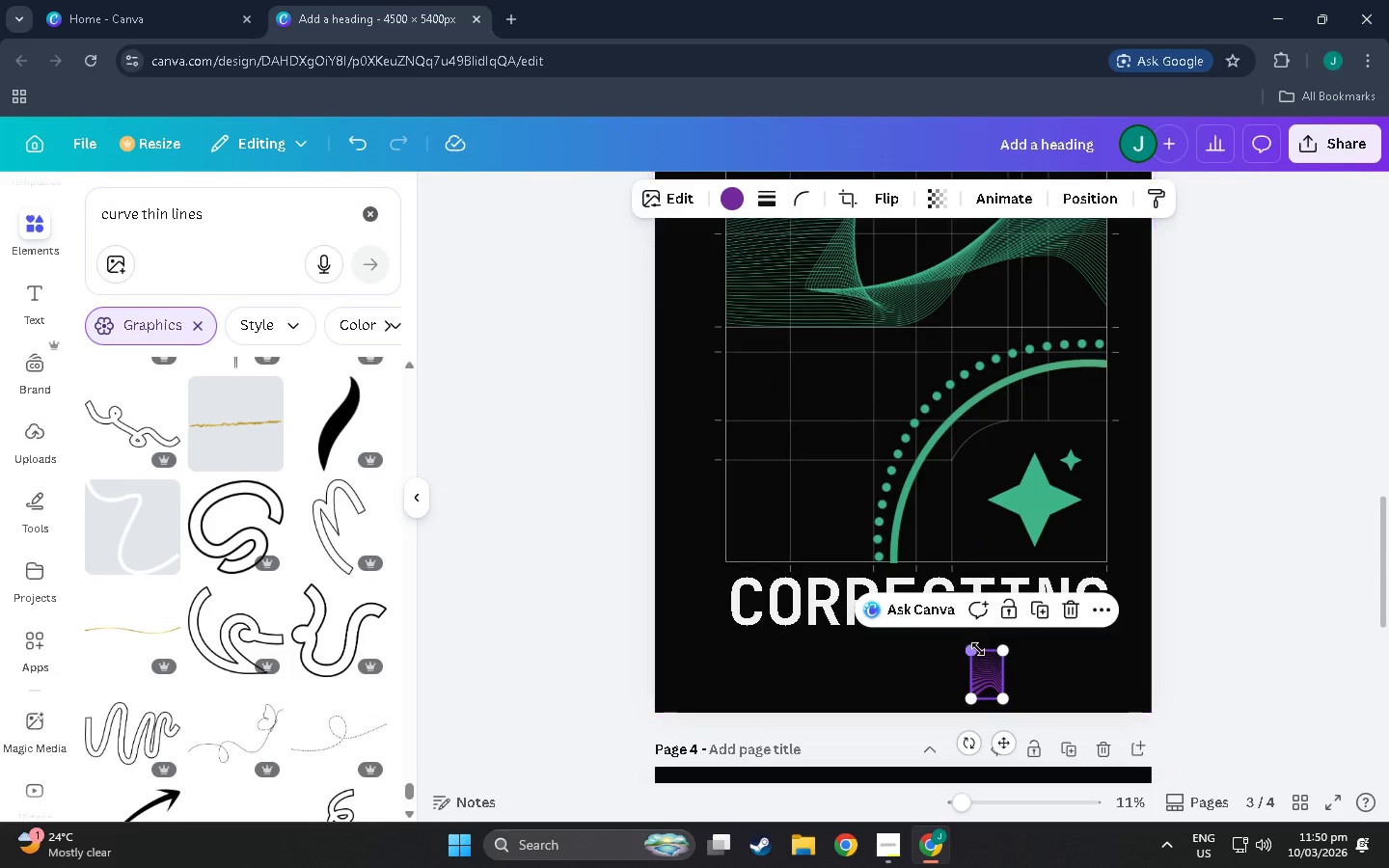 
left_click_drag(start_coordinate=[978, 649], to_coordinate=[654, 408])
 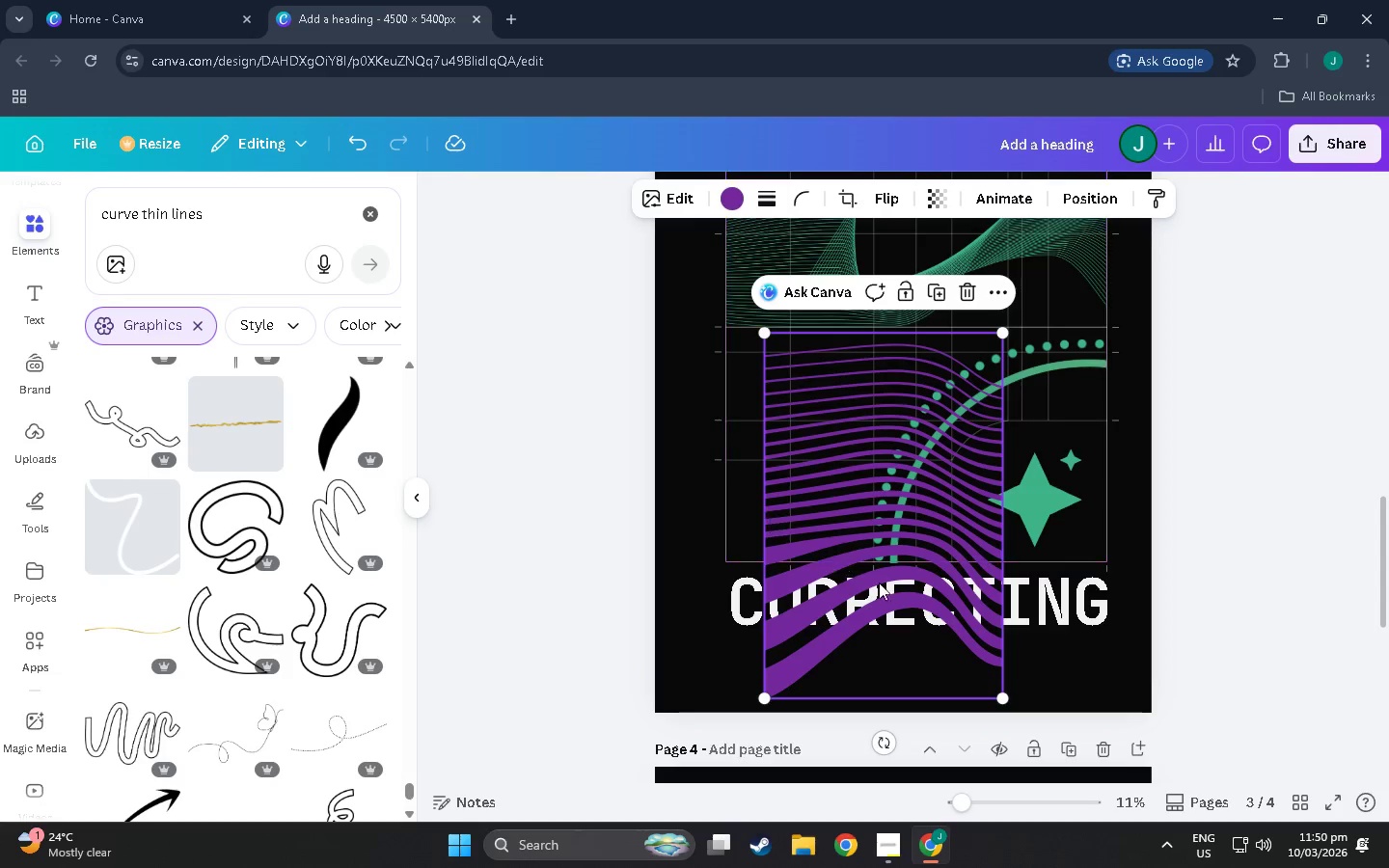 
left_click_drag(start_coordinate=[879, 583], to_coordinate=[972, 414])
 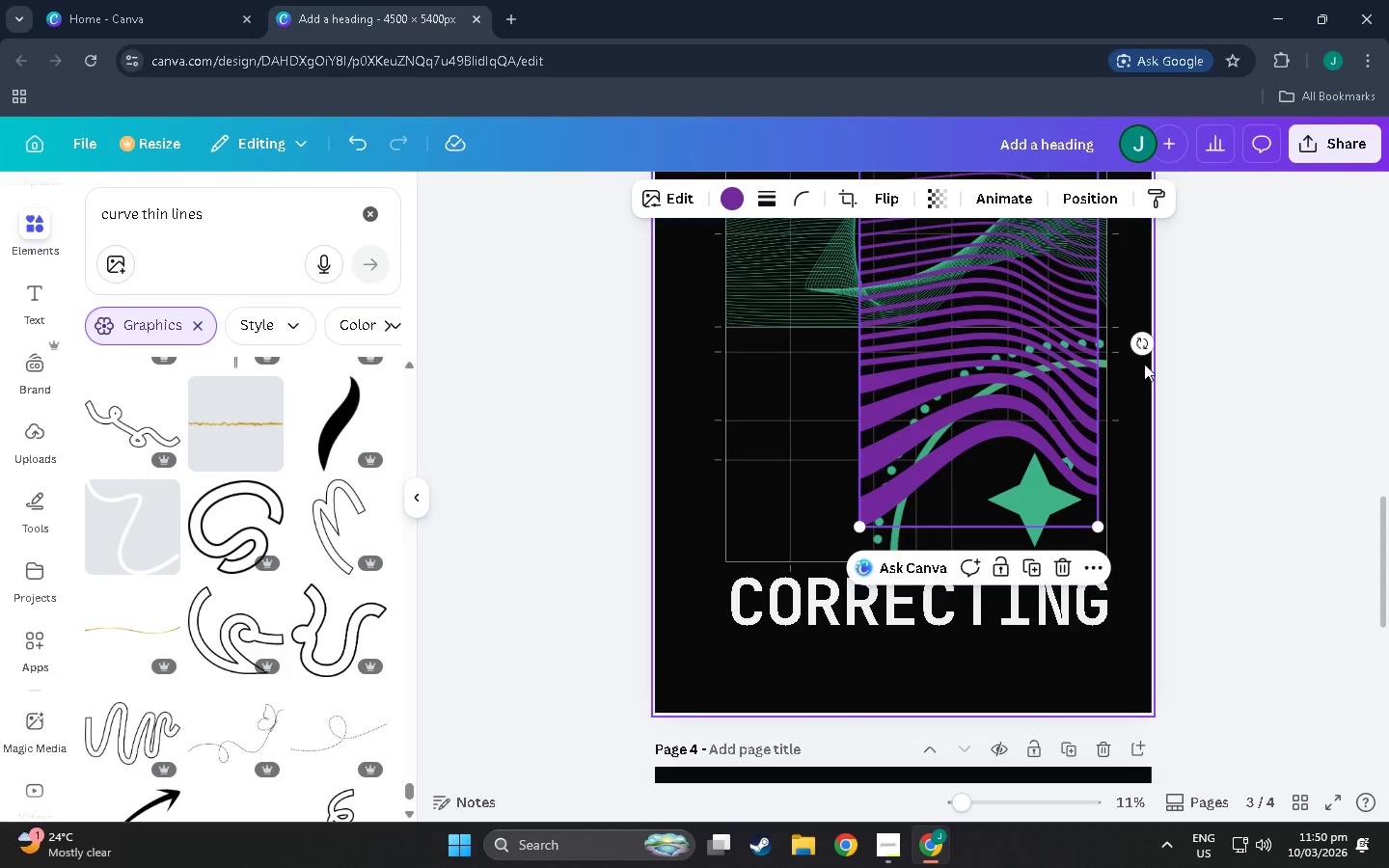 
left_click_drag(start_coordinate=[1144, 340], to_coordinate=[1025, 319])
 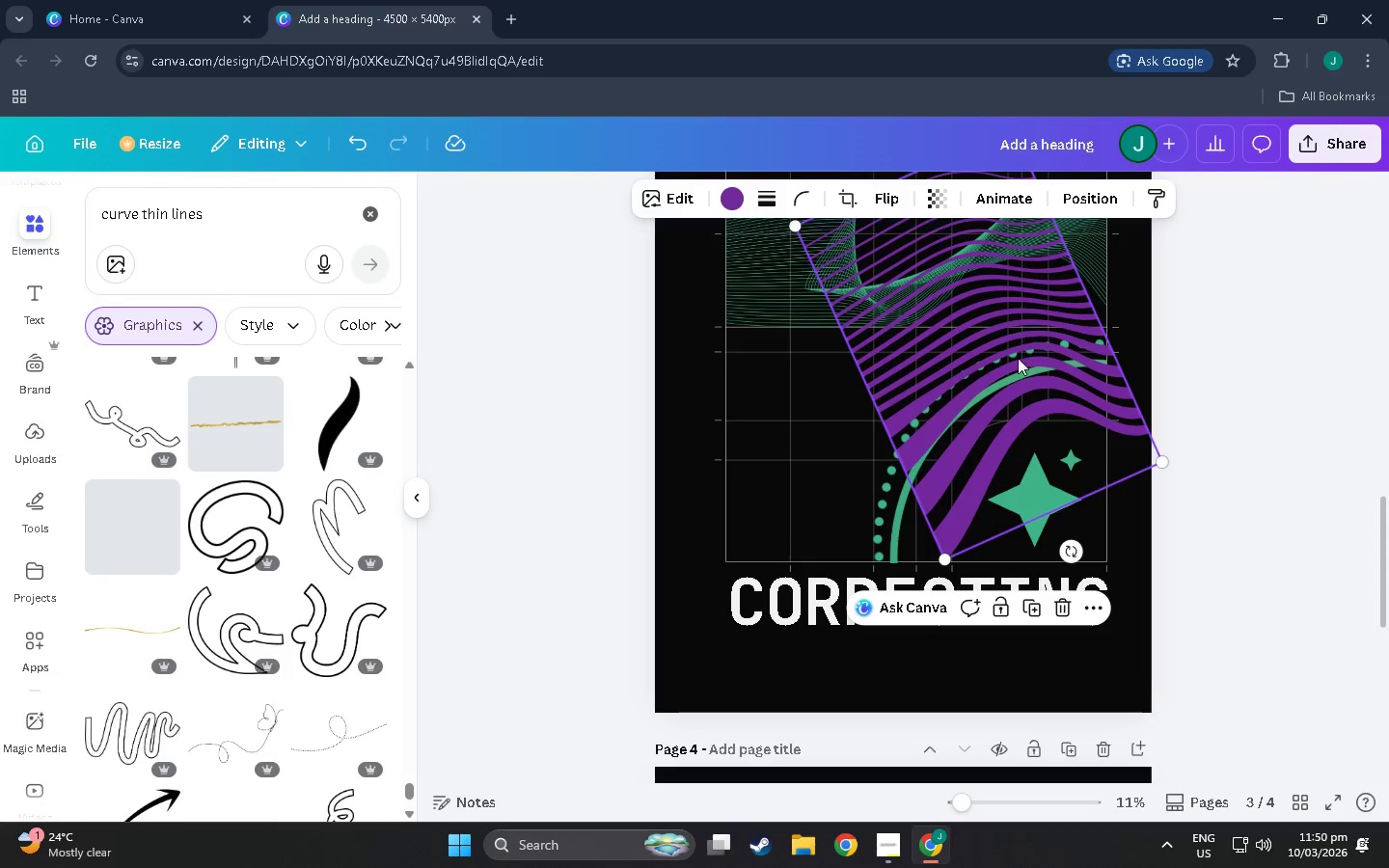 
left_click_drag(start_coordinate=[1017, 358], to_coordinate=[981, 365])
 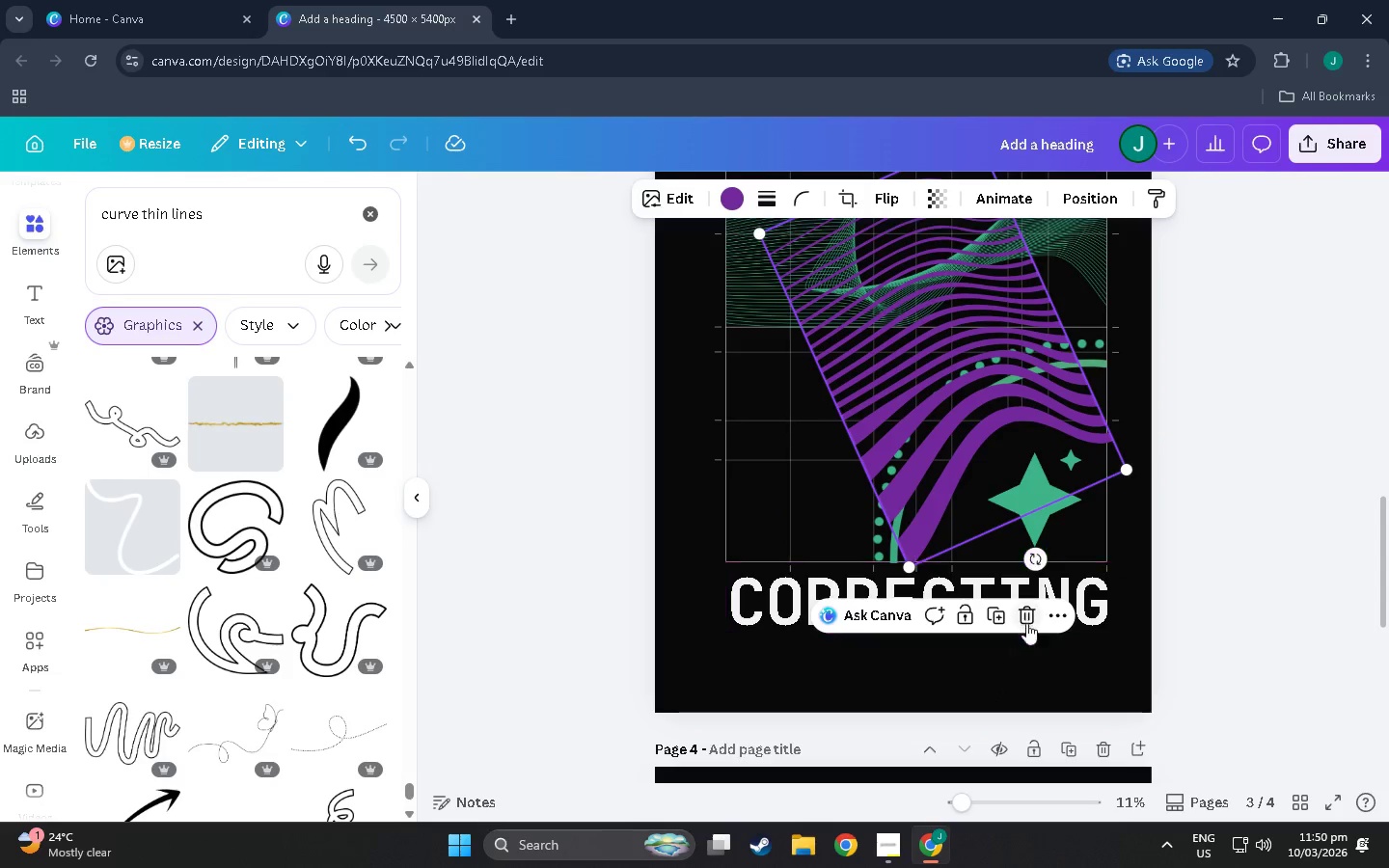 
left_click([1026, 623])
 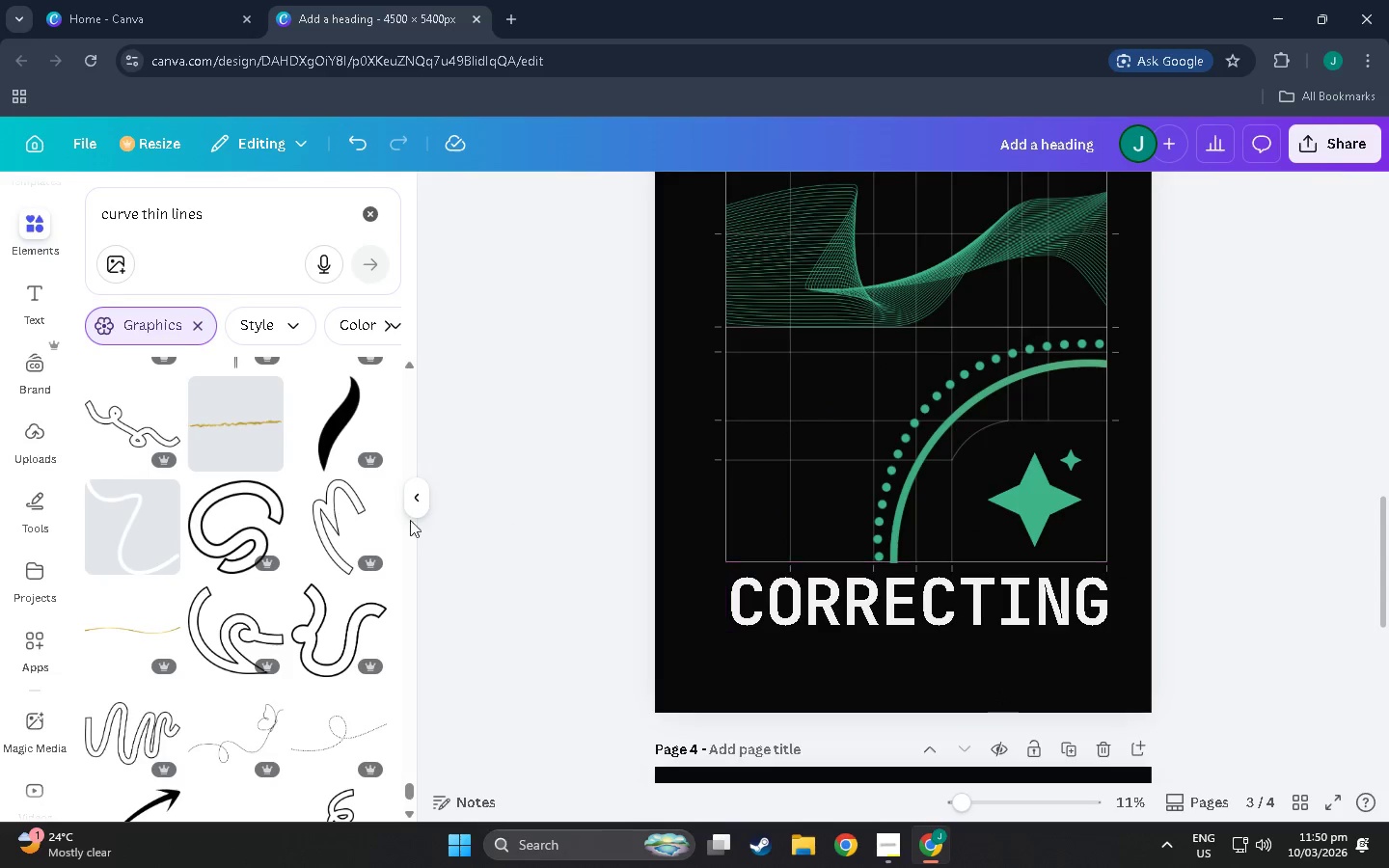 
scroll: coordinate [281, 588], scroll_direction: down, amount: 42.0
 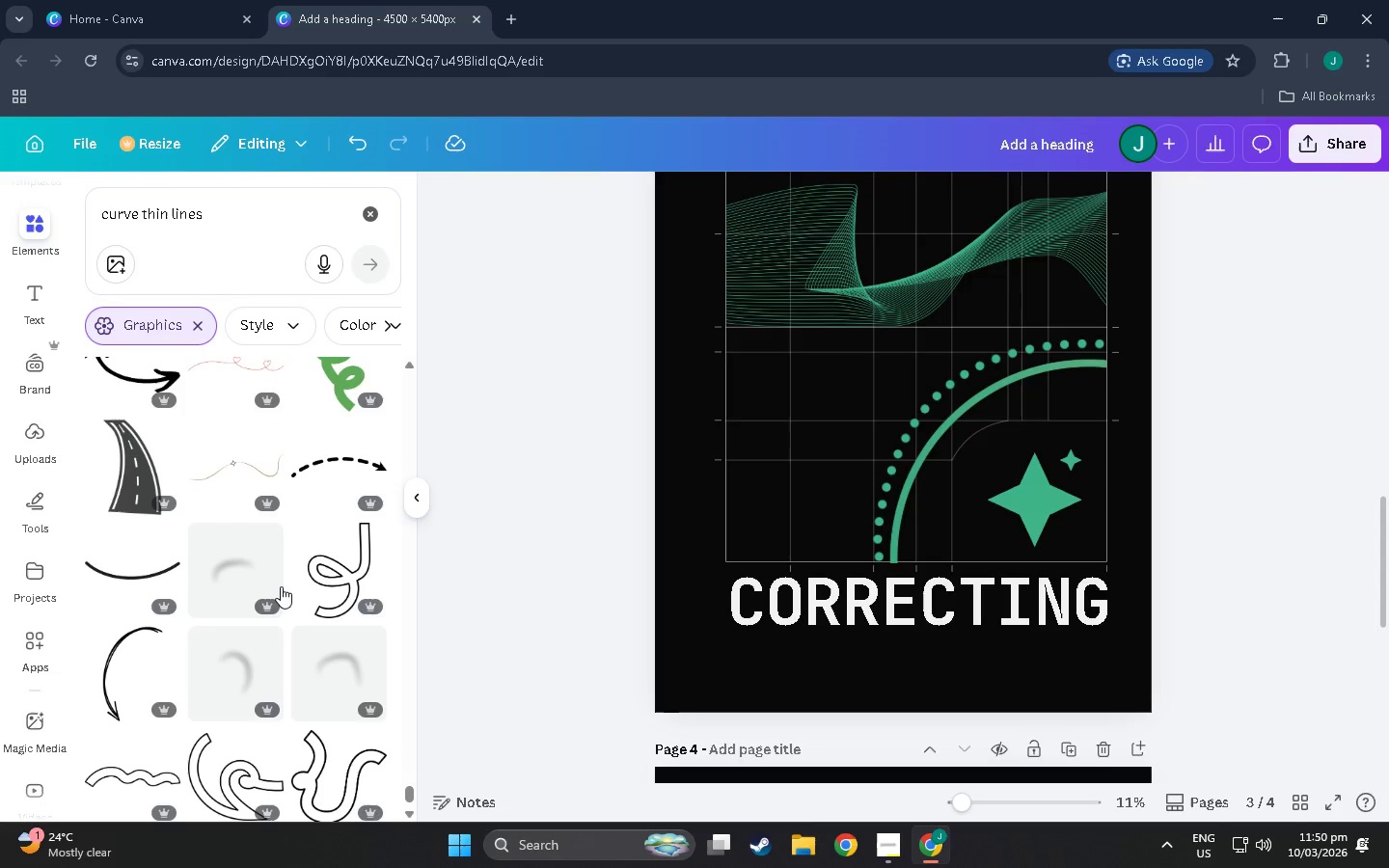 
scroll: coordinate [269, 602], scroll_direction: down, amount: 22.0
 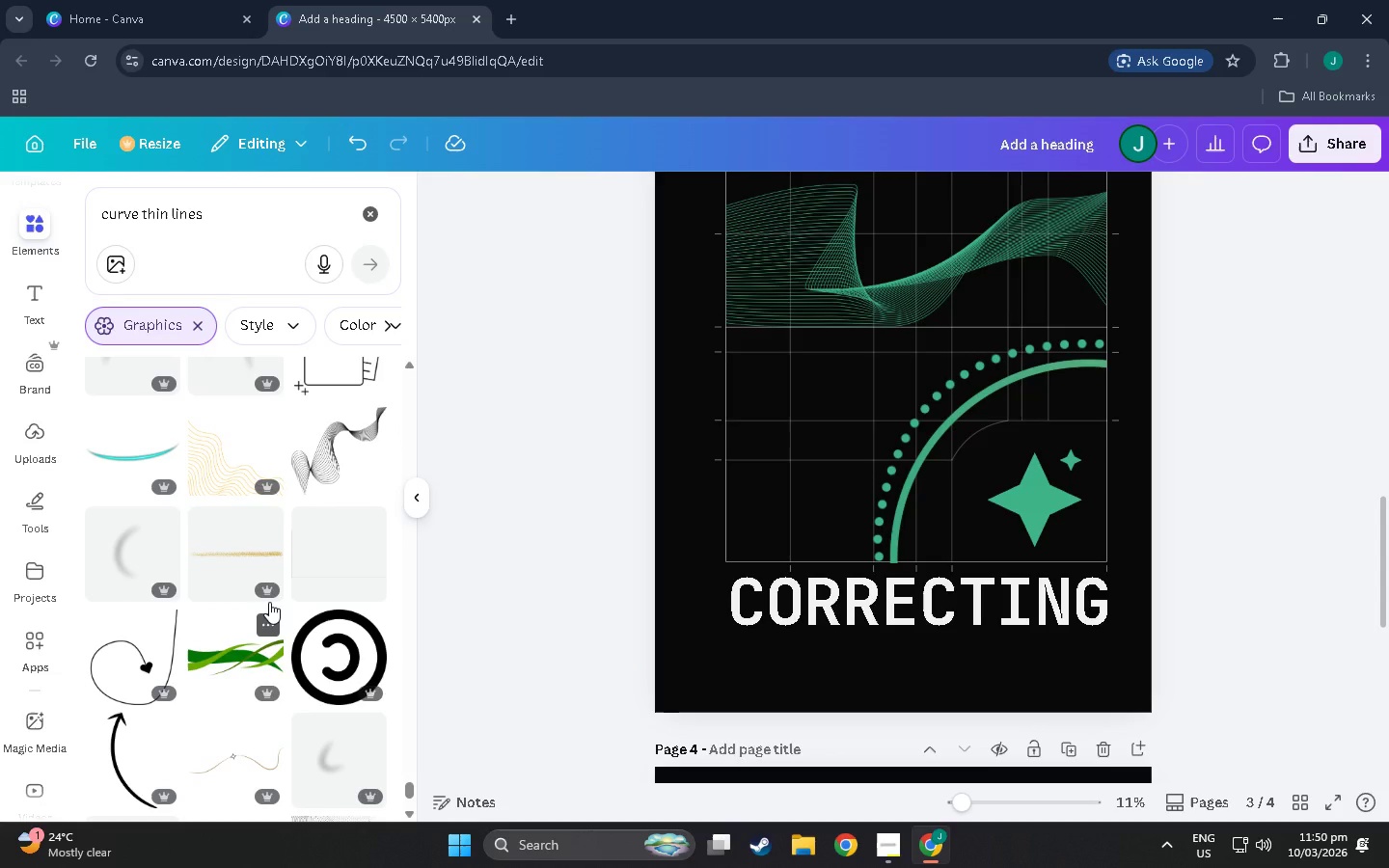 
scroll: coordinate [331, 460], scroll_direction: down, amount: 17.0
 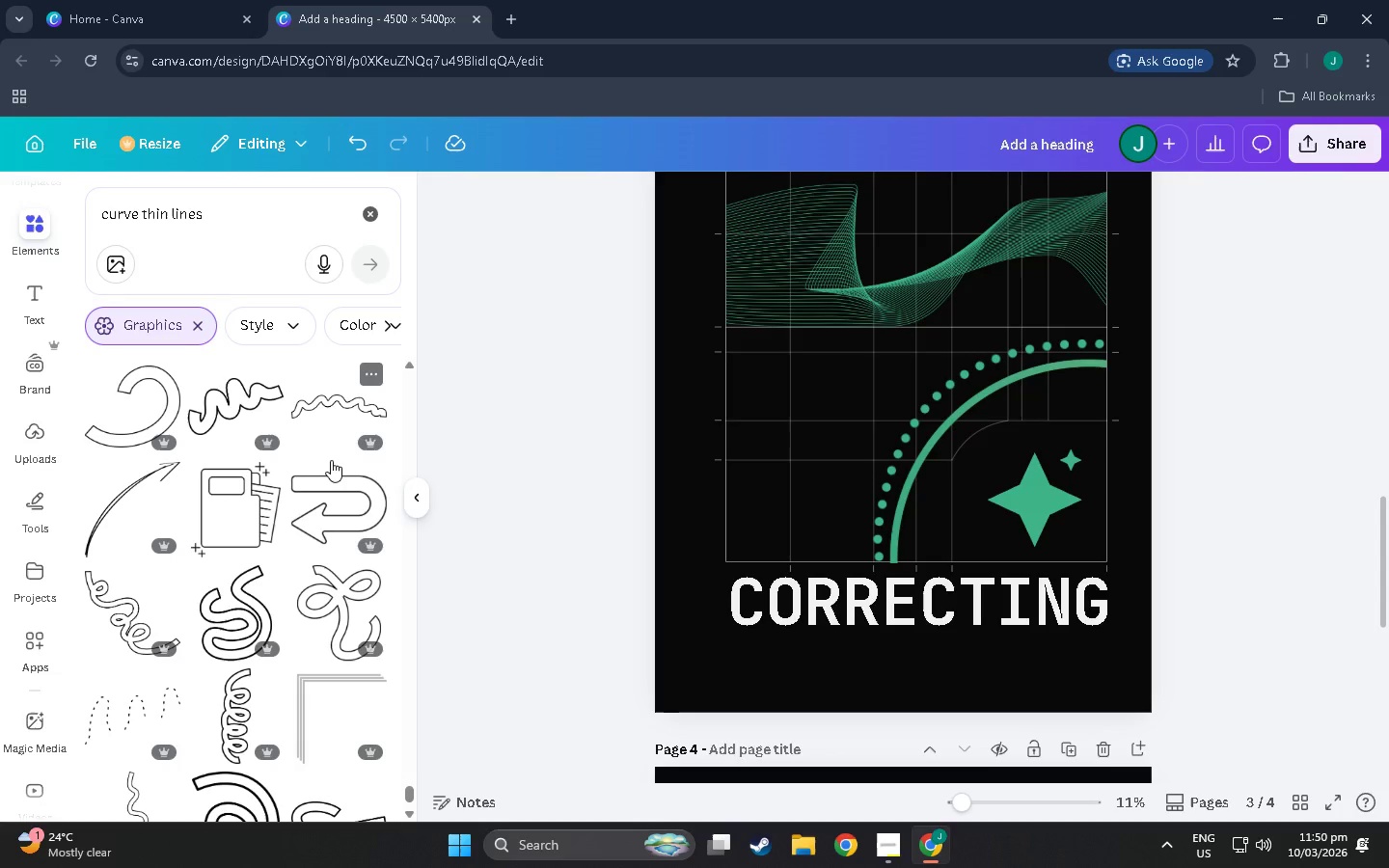 
scroll: coordinate [177, 604], scroll_direction: down, amount: 51.0
 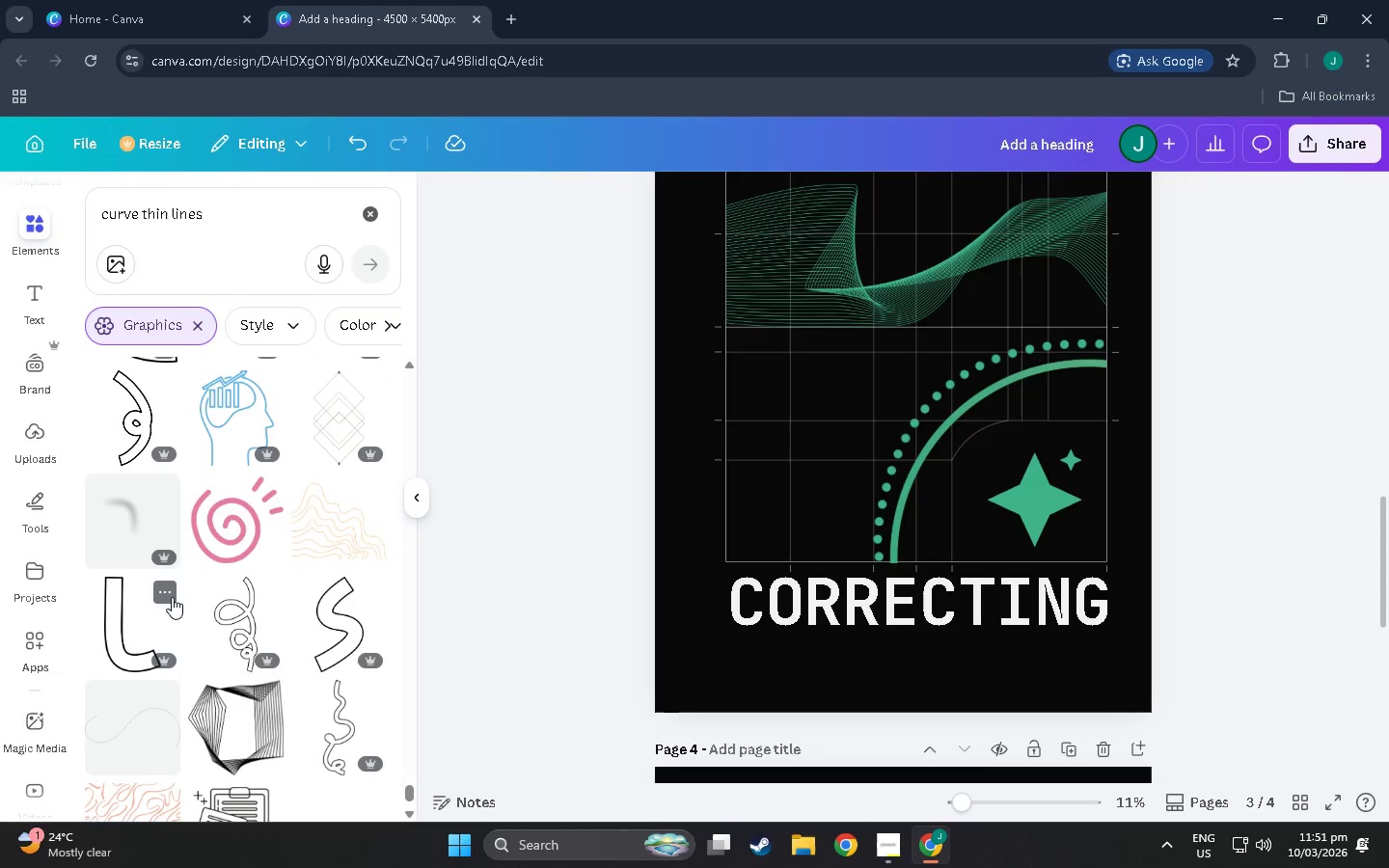 
scroll: coordinate [215, 511], scroll_direction: down, amount: 44.0
 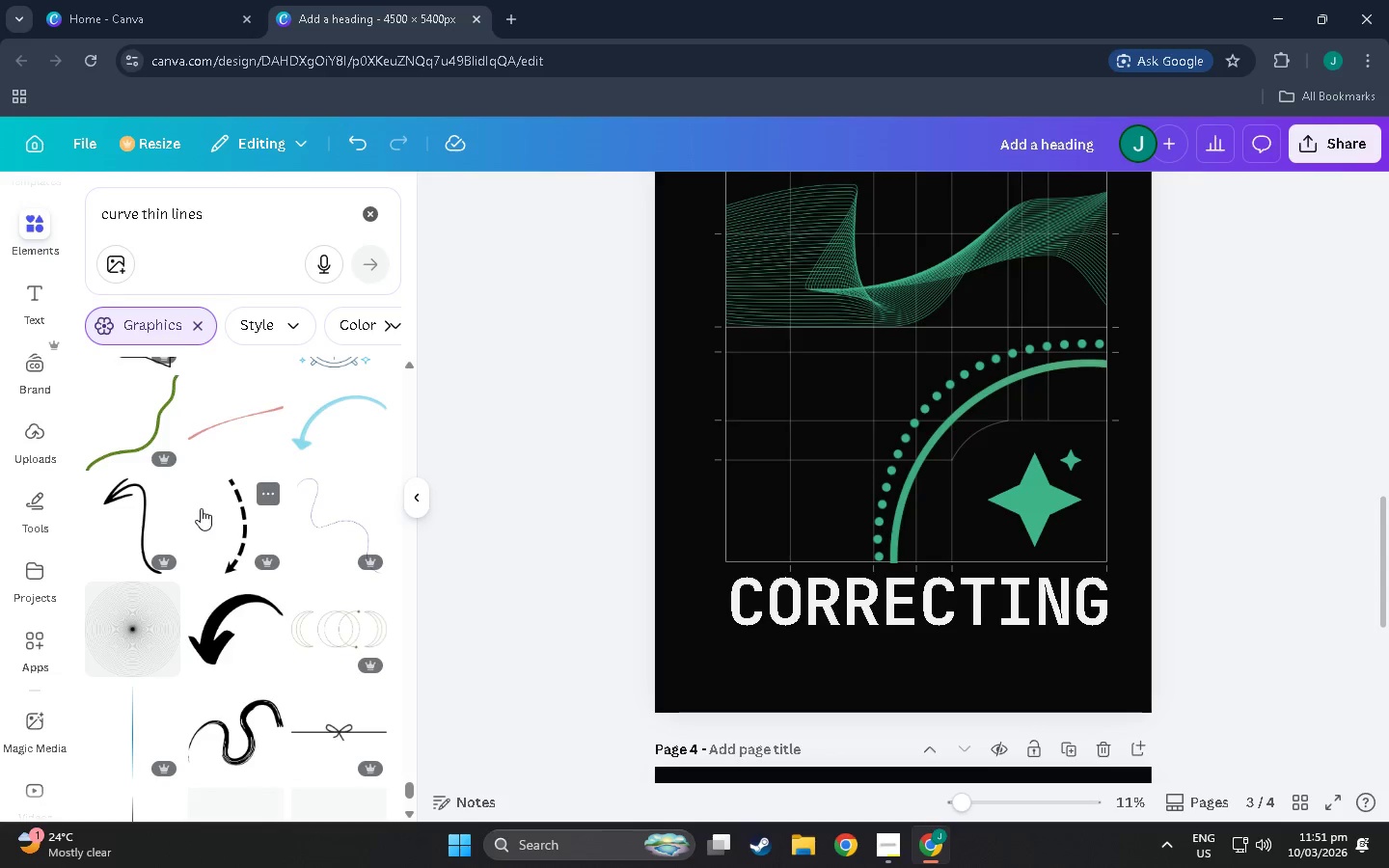 
scroll: coordinate [223, 535], scroll_direction: down, amount: 42.0
 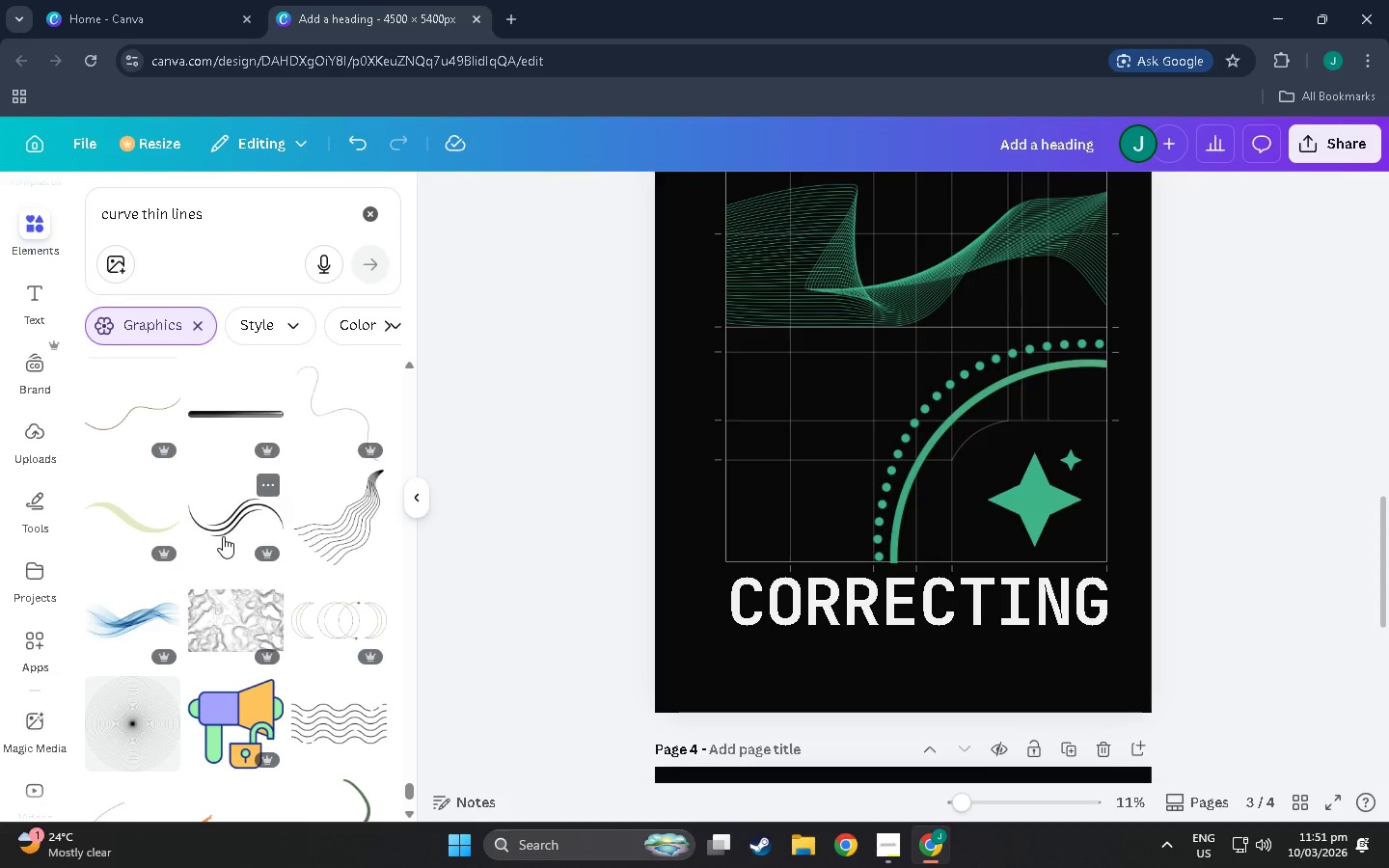 
scroll: coordinate [224, 562], scroll_direction: down, amount: 11.0
 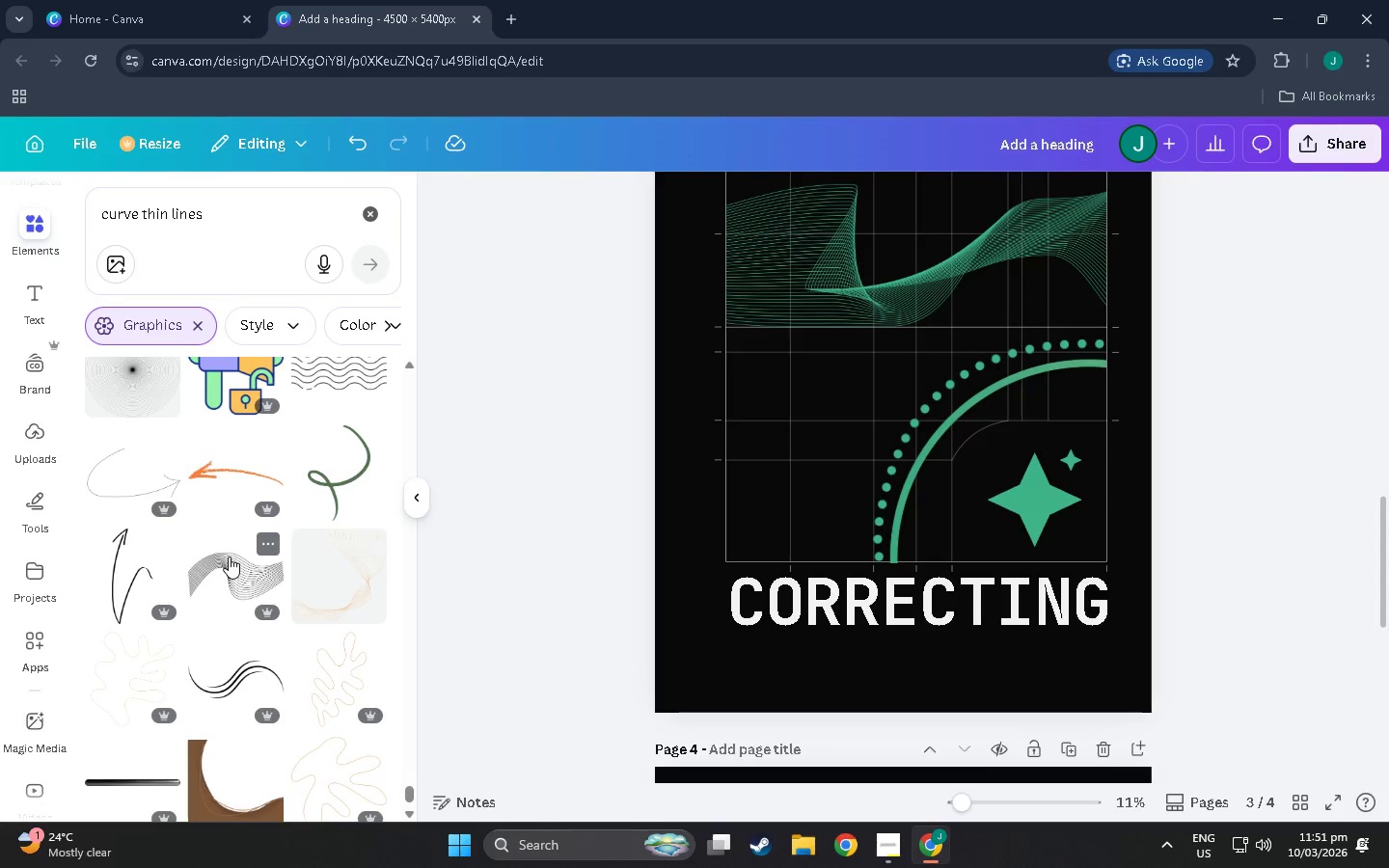 
left_click([229, 556])
 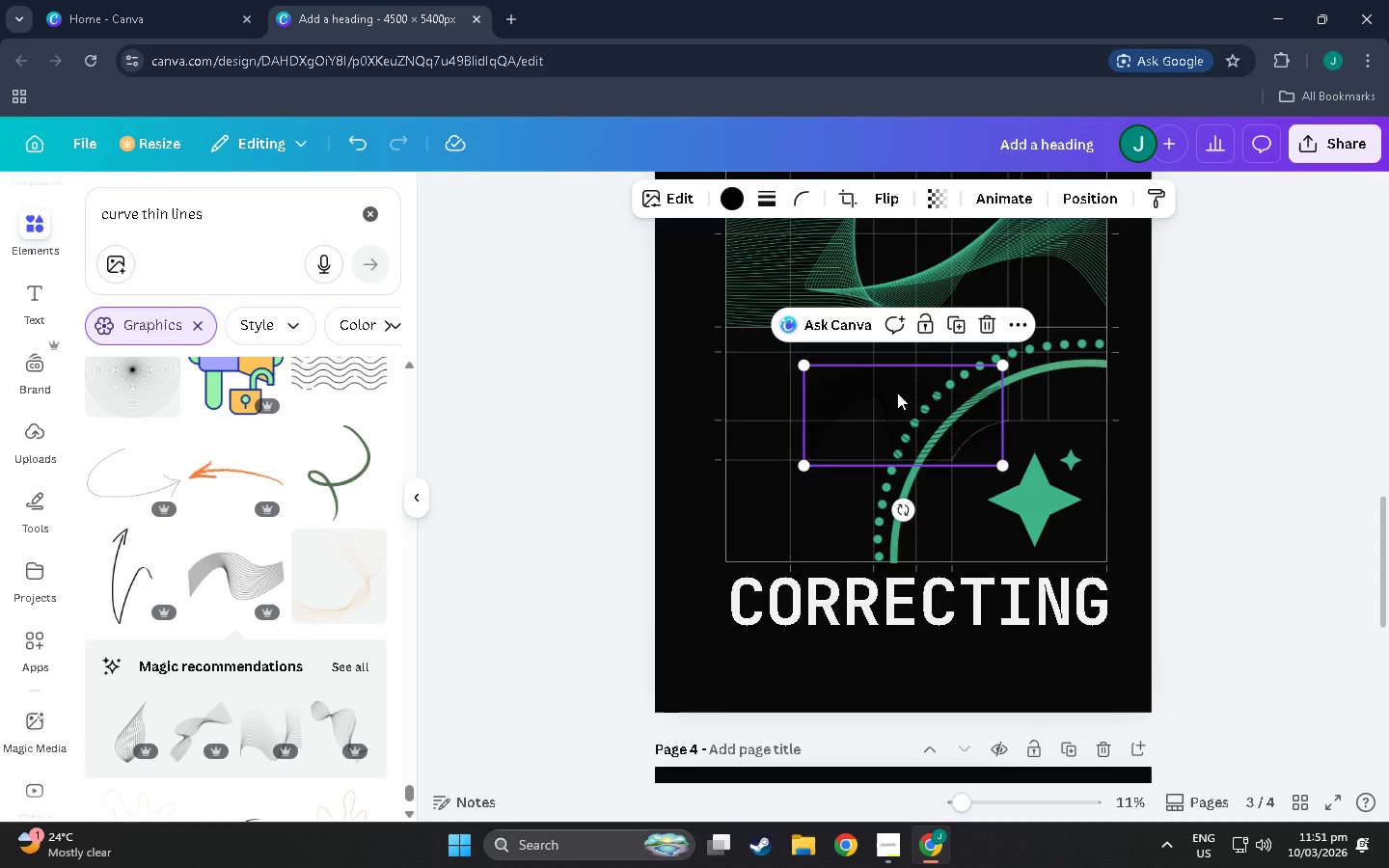 
left_click_drag(start_coordinate=[897, 393], to_coordinate=[920, 362])
 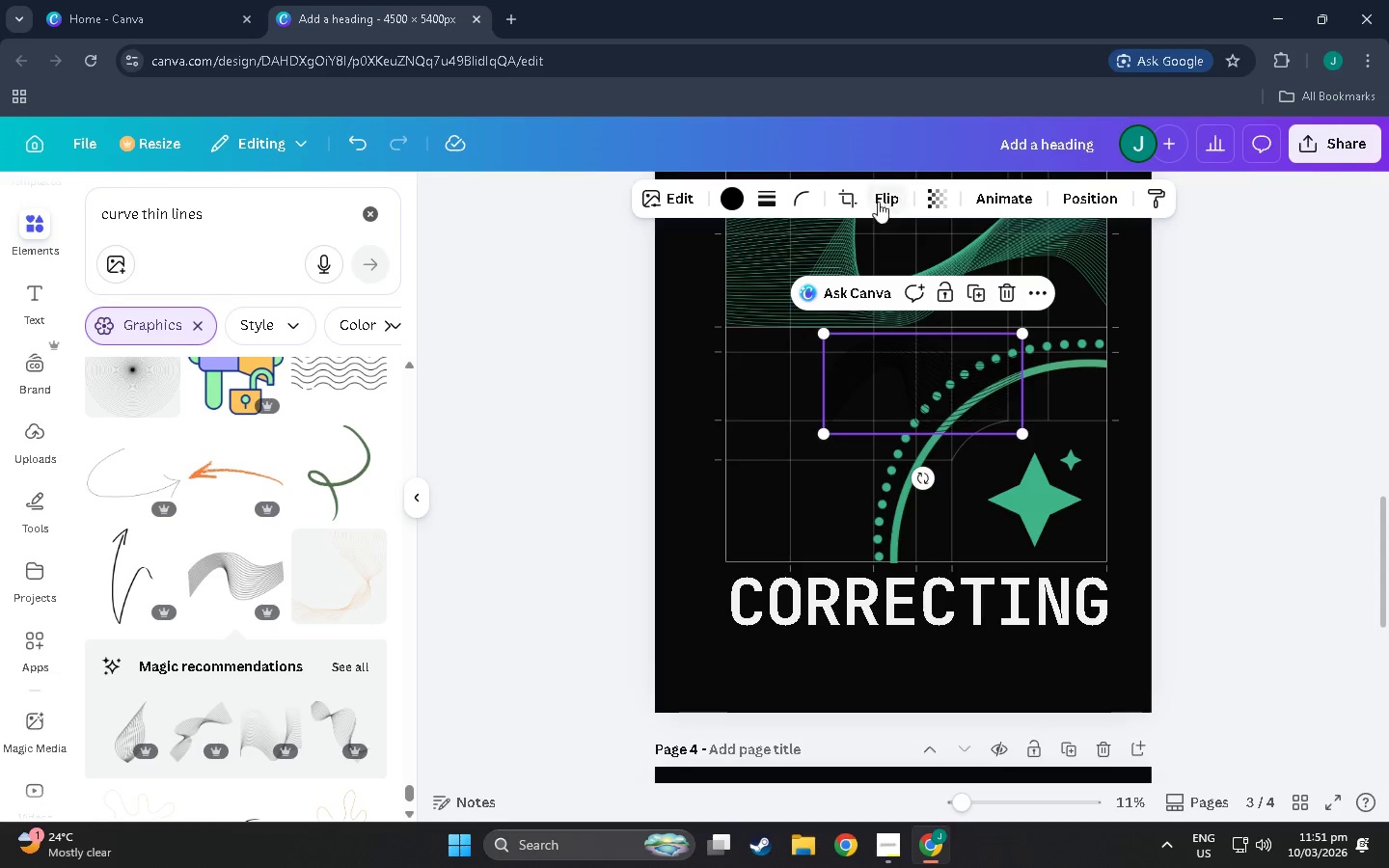 
left_click([739, 193])
 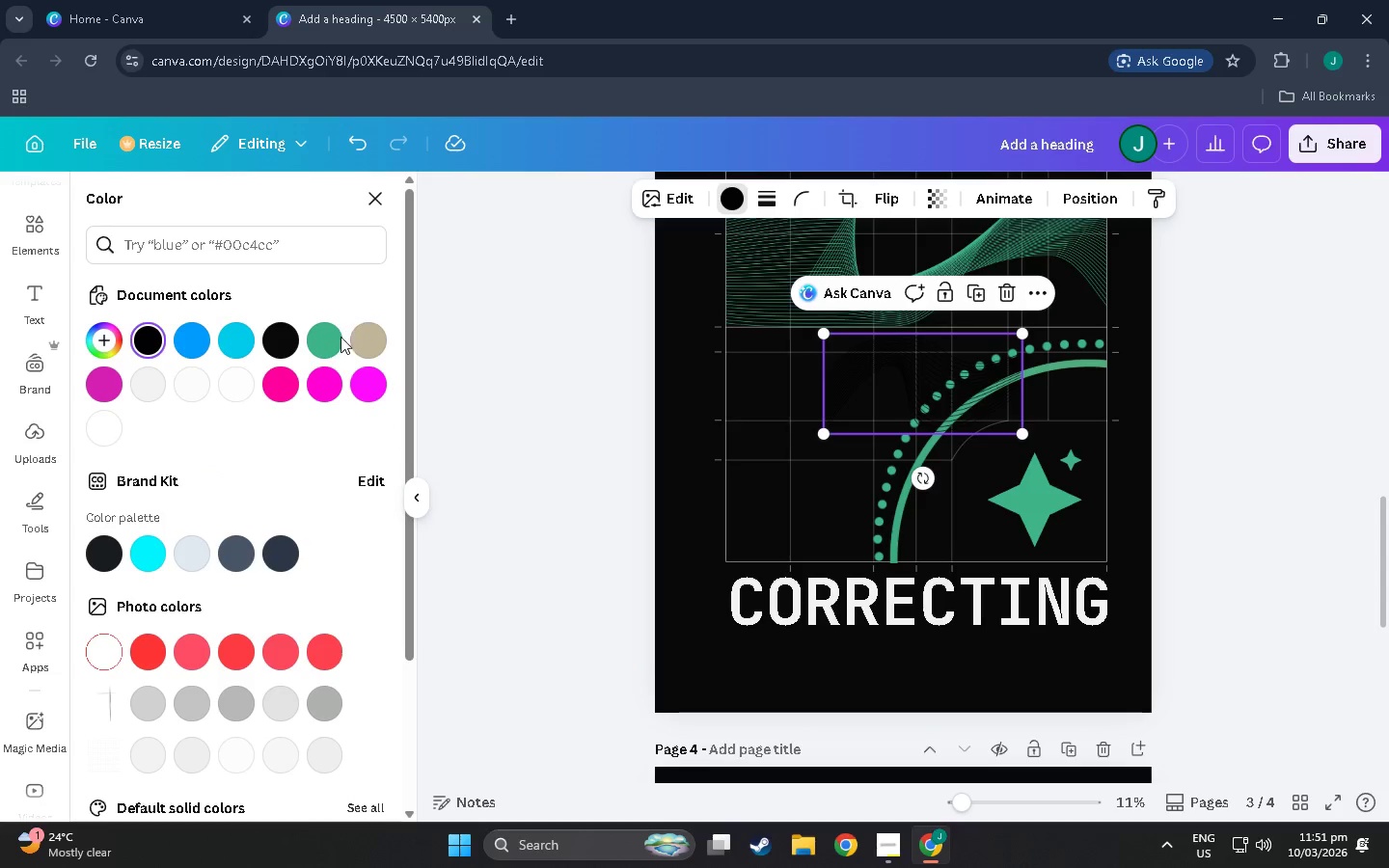 
left_click([330, 339])
 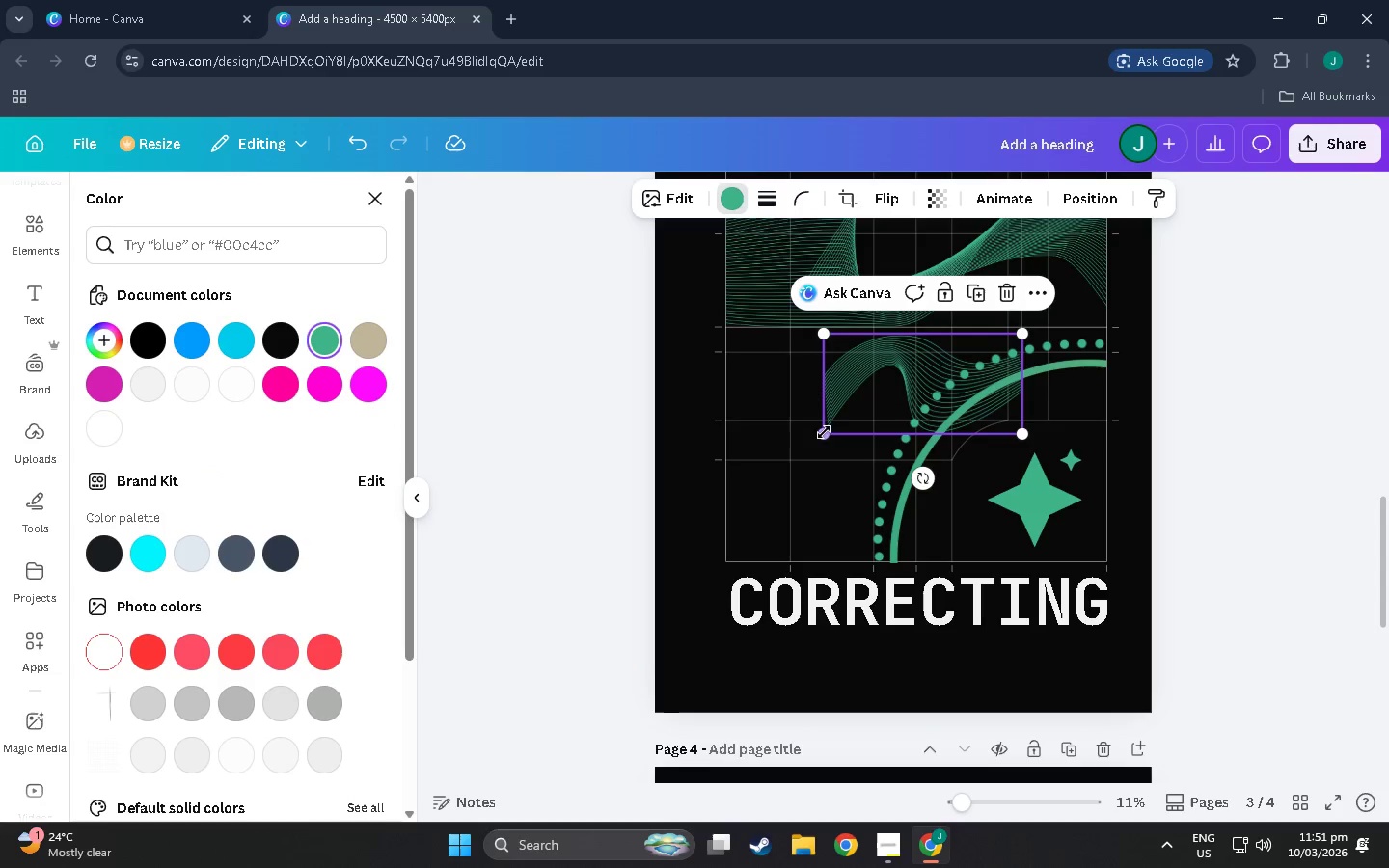 
left_click_drag(start_coordinate=[824, 432], to_coordinate=[548, 609])
 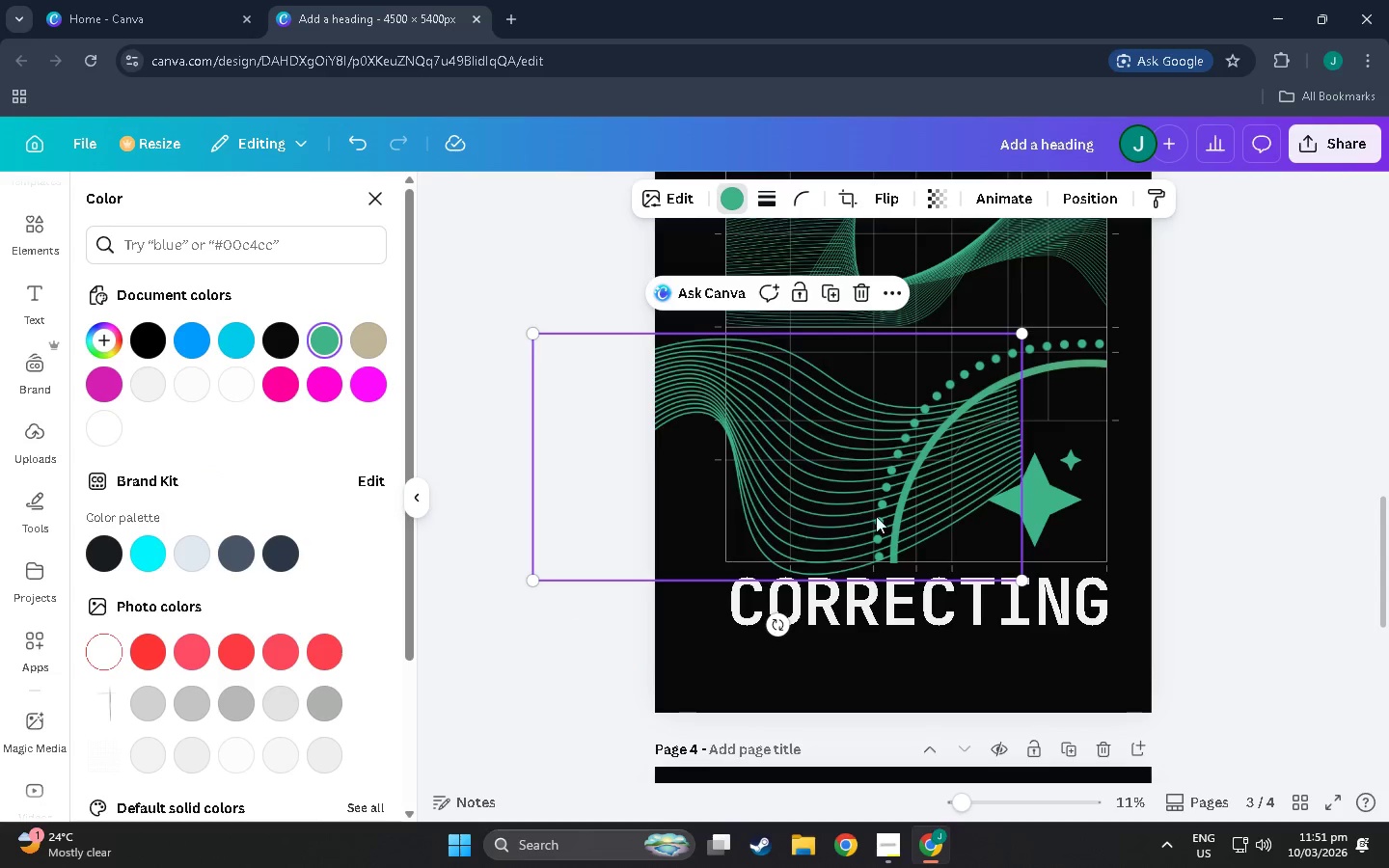 
left_click_drag(start_coordinate=[847, 525], to_coordinate=[1043, 405])
 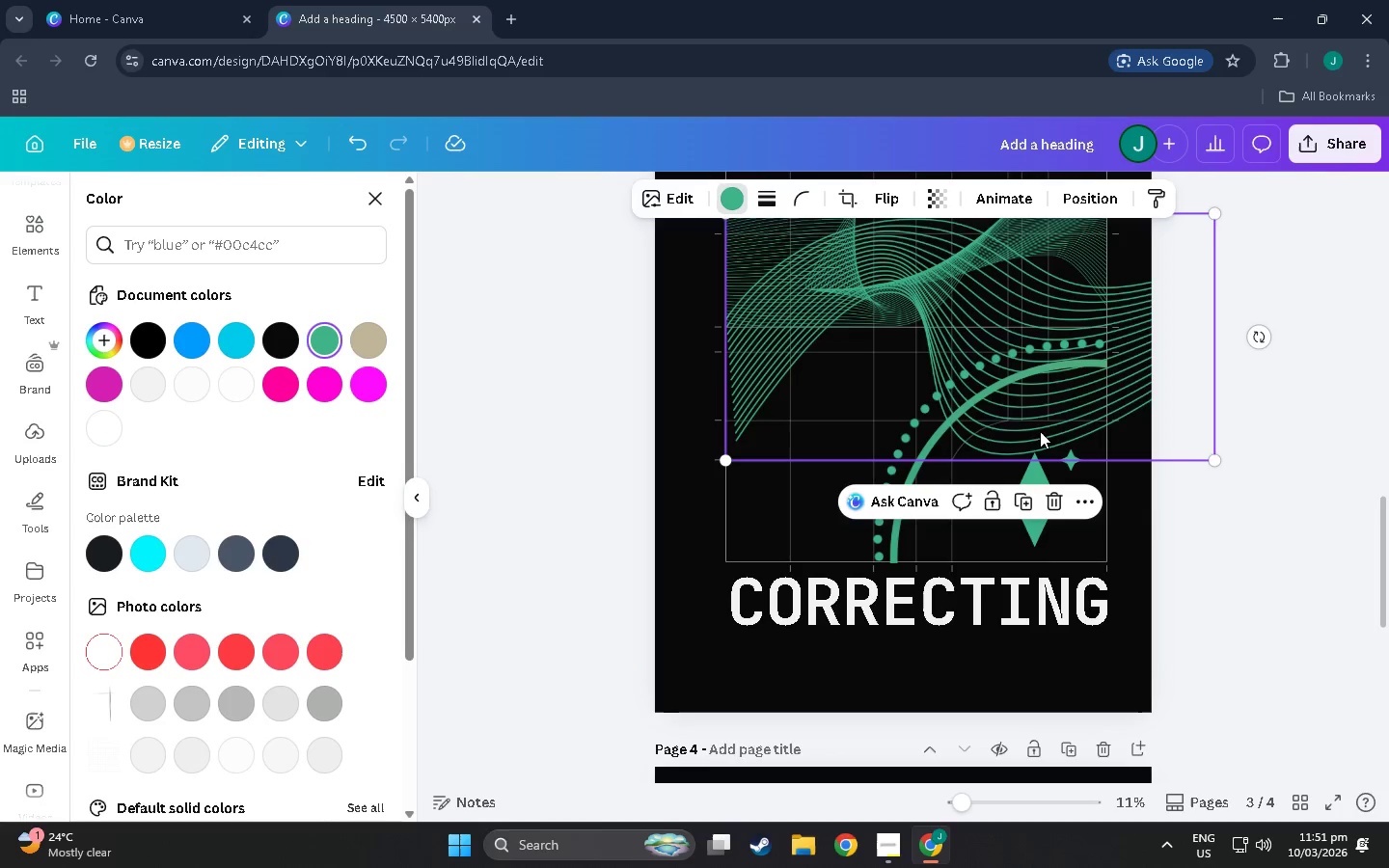 
left_click_drag(start_coordinate=[992, 408], to_coordinate=[975, 452])
 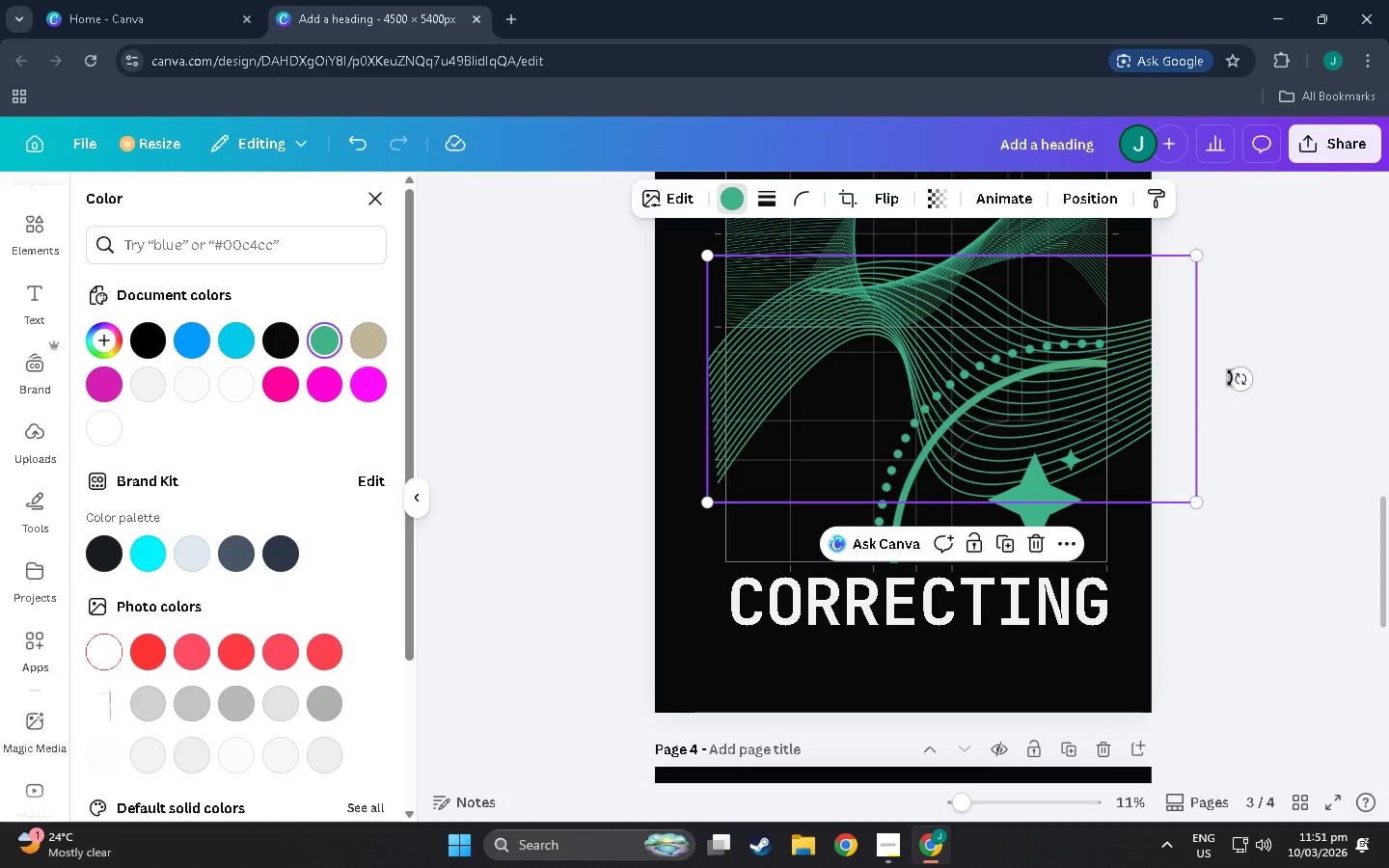 
left_click_drag(start_coordinate=[1242, 377], to_coordinate=[1244, 231])
 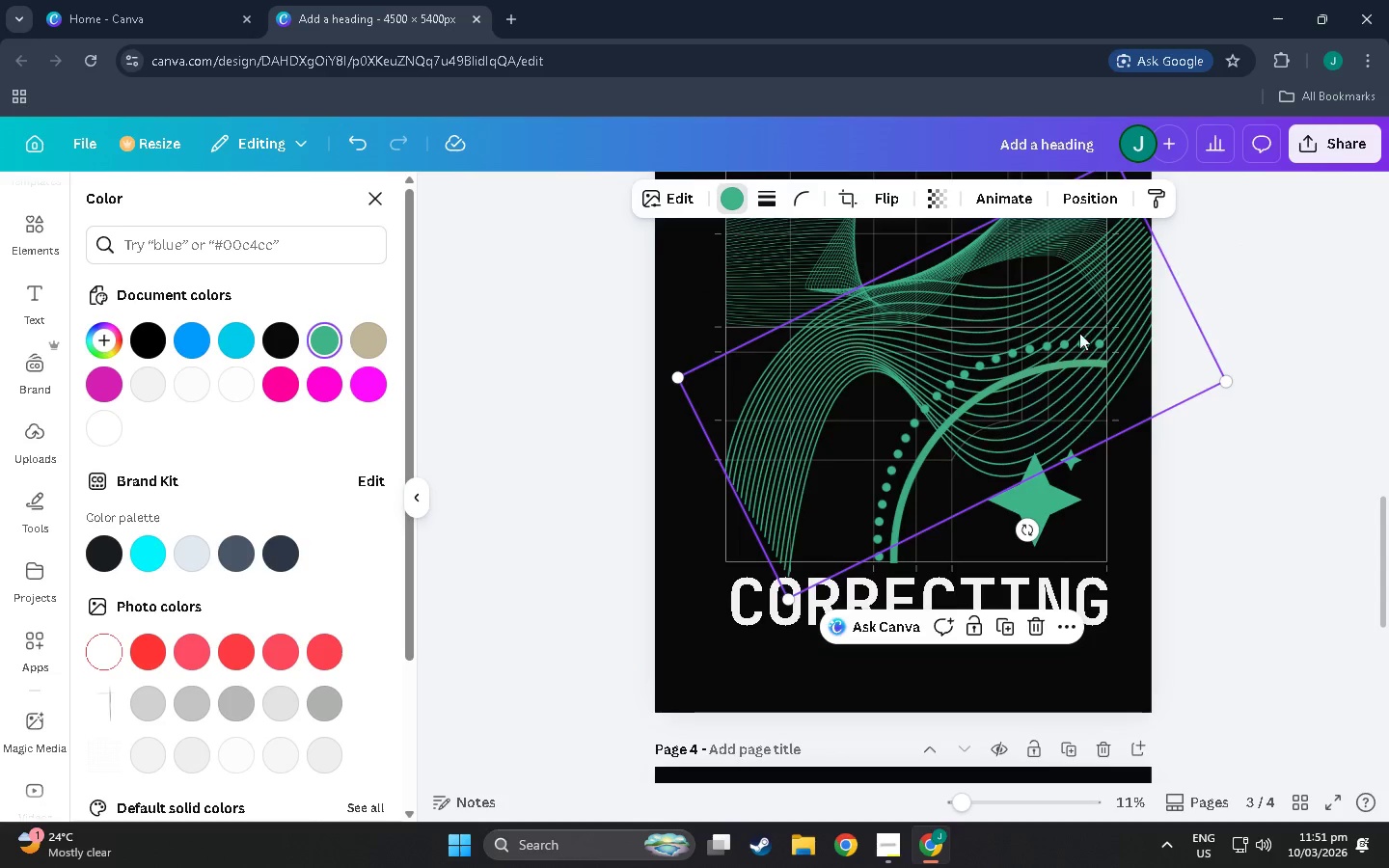 
left_click_drag(start_coordinate=[1078, 334], to_coordinate=[1057, 390])
 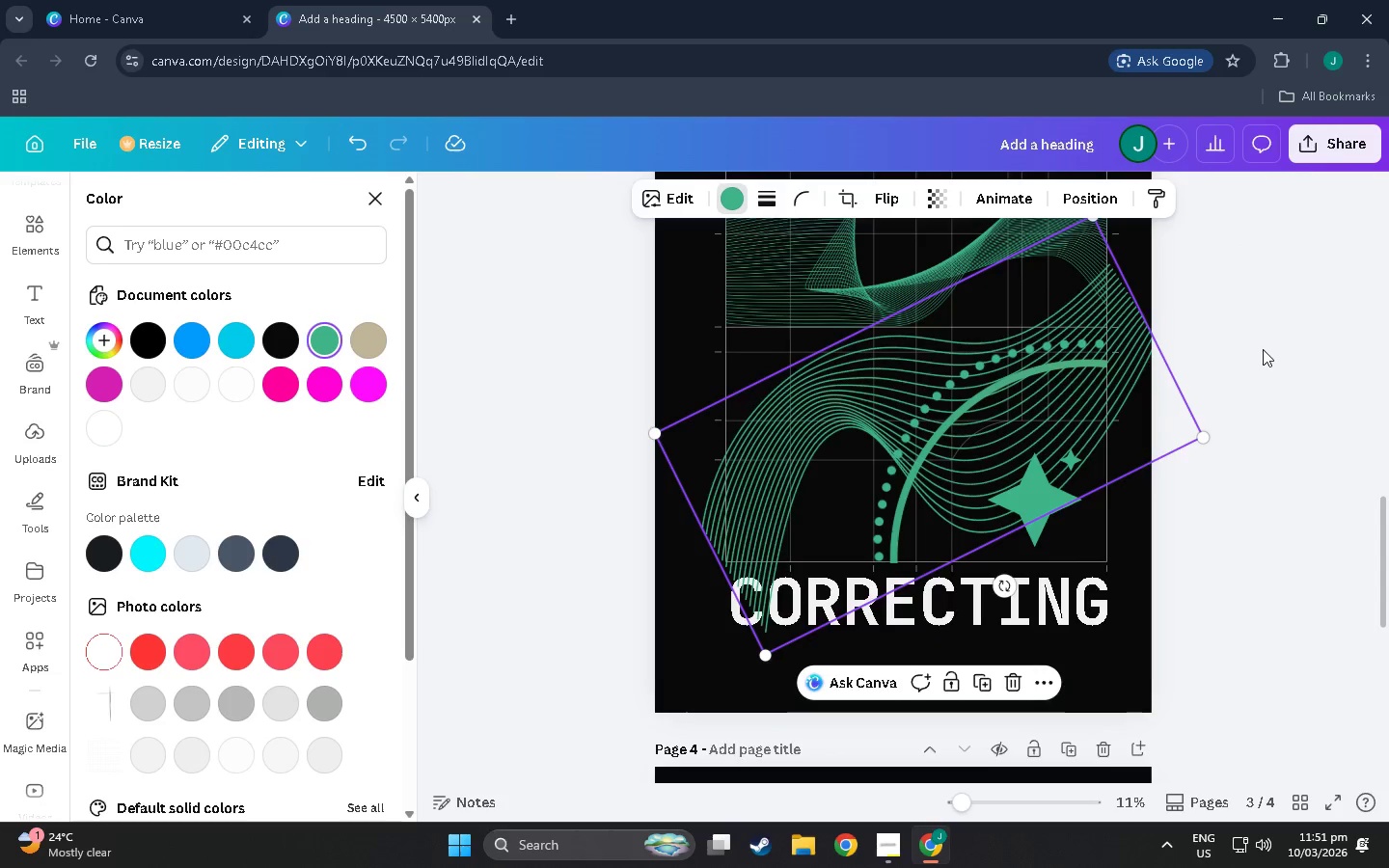 
left_click([1263, 349])
 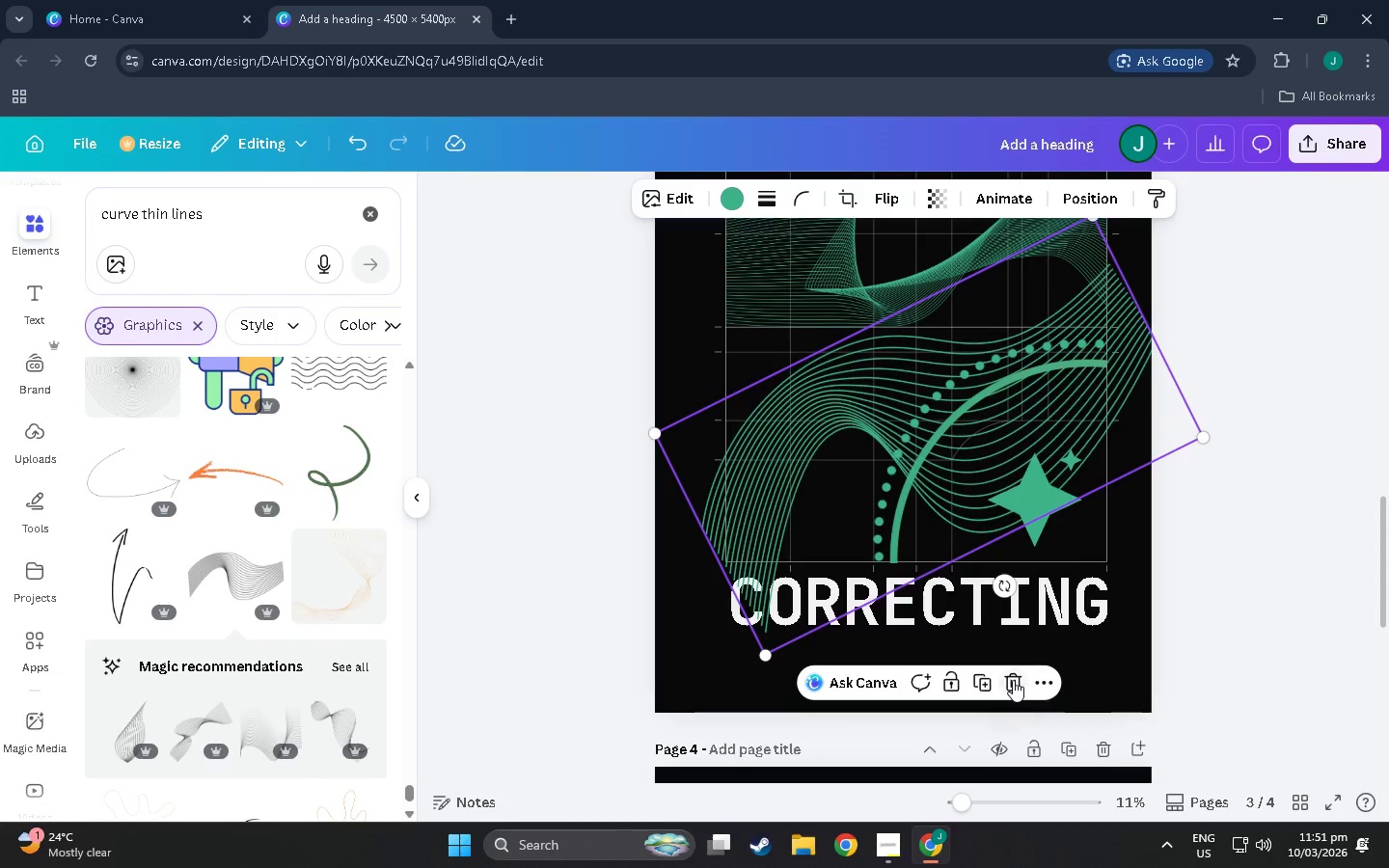 
scroll: coordinate [220, 530], scroll_direction: down, amount: 8.0
 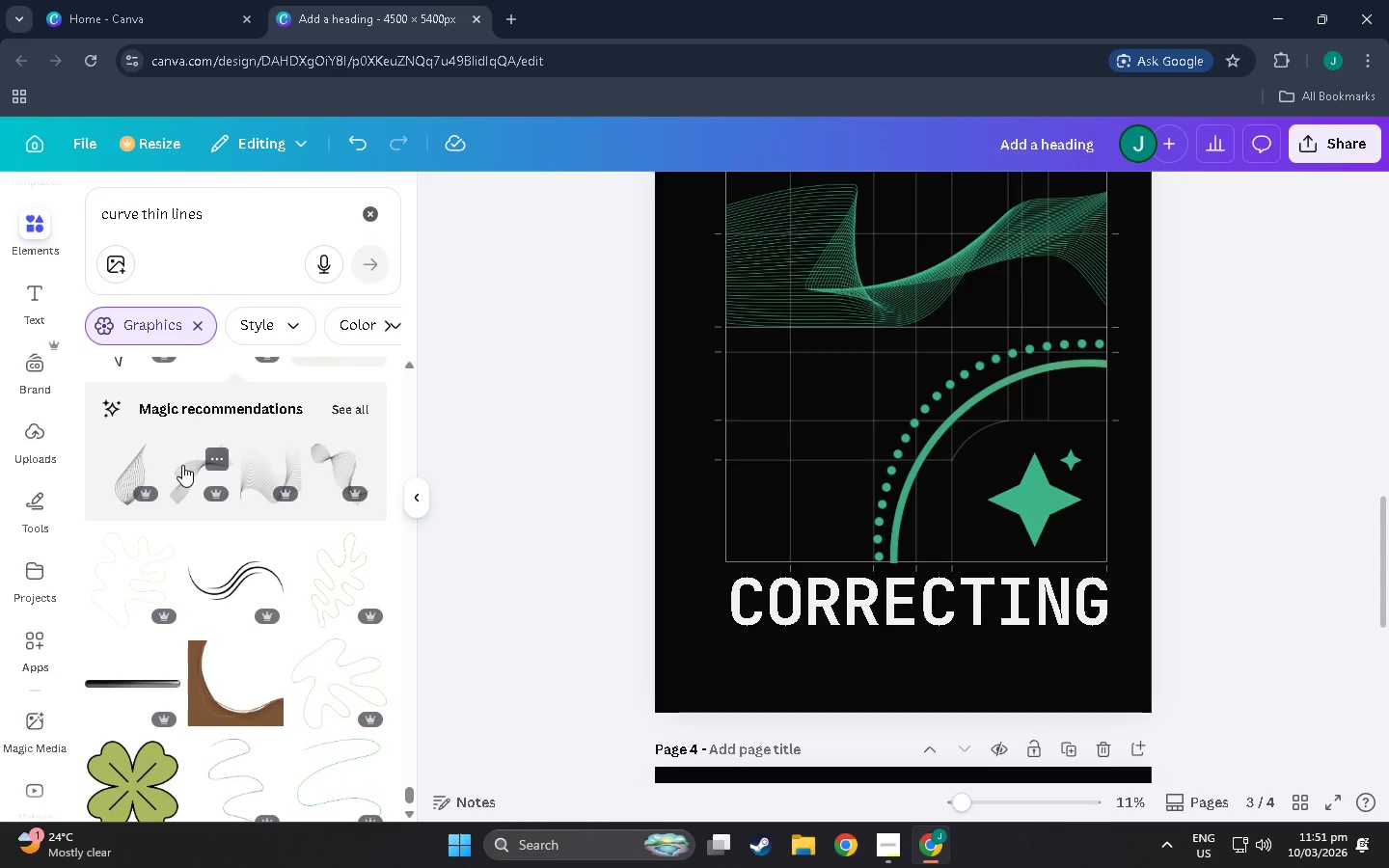 
left_click([182, 465])
 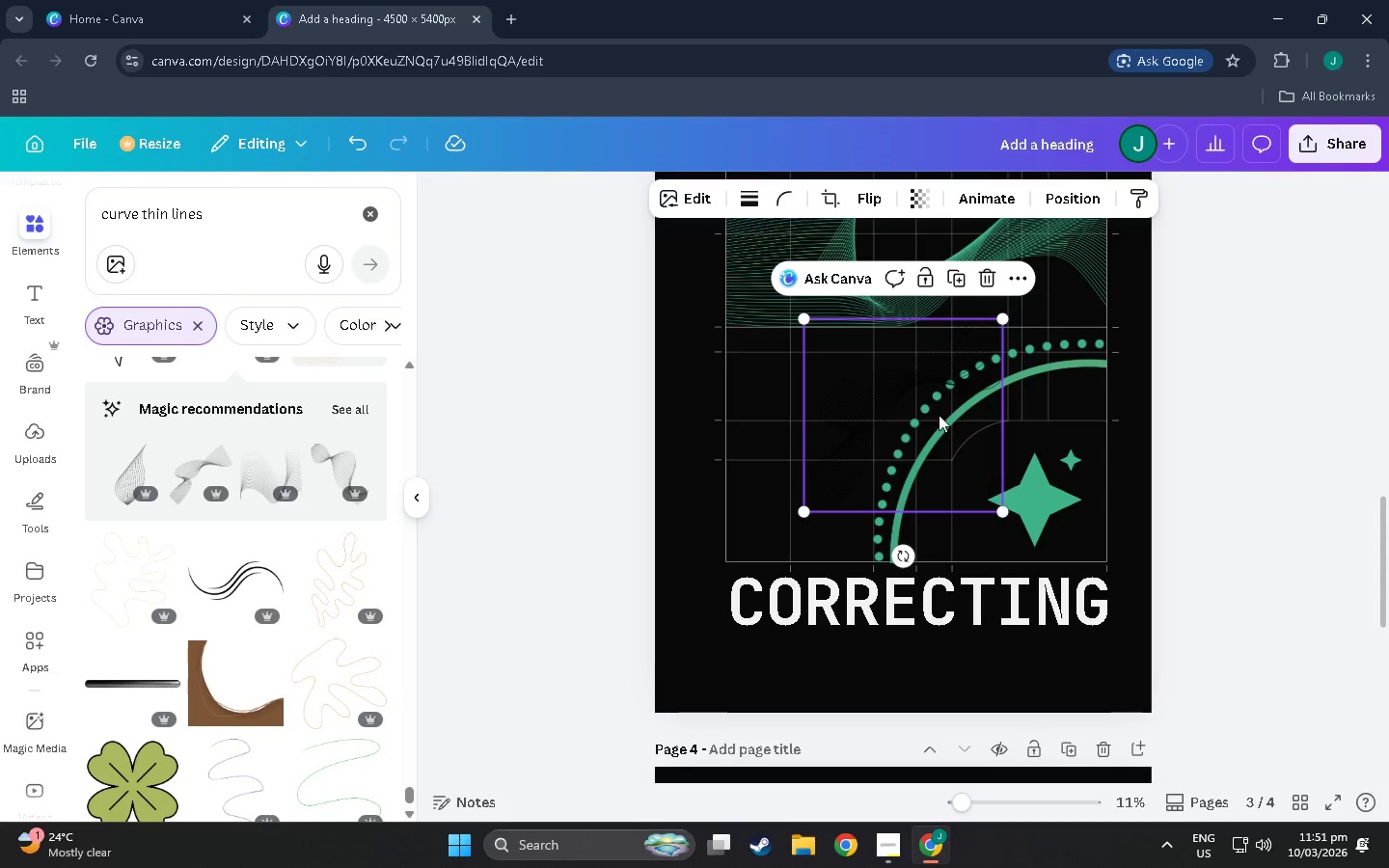 
left_click_drag(start_coordinate=[922, 421], to_coordinate=[1020, 386])
 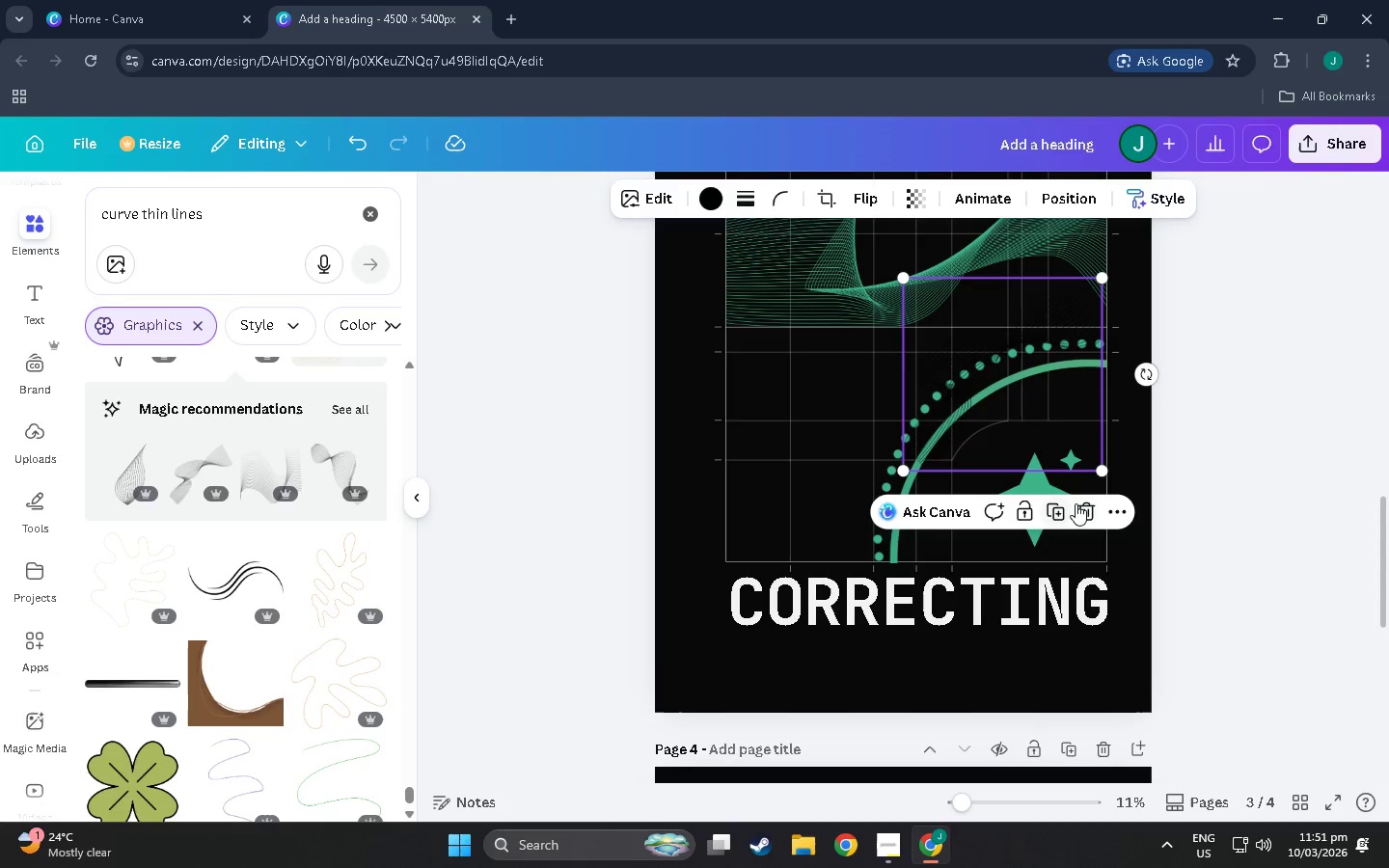 
left_click([1089, 508])
 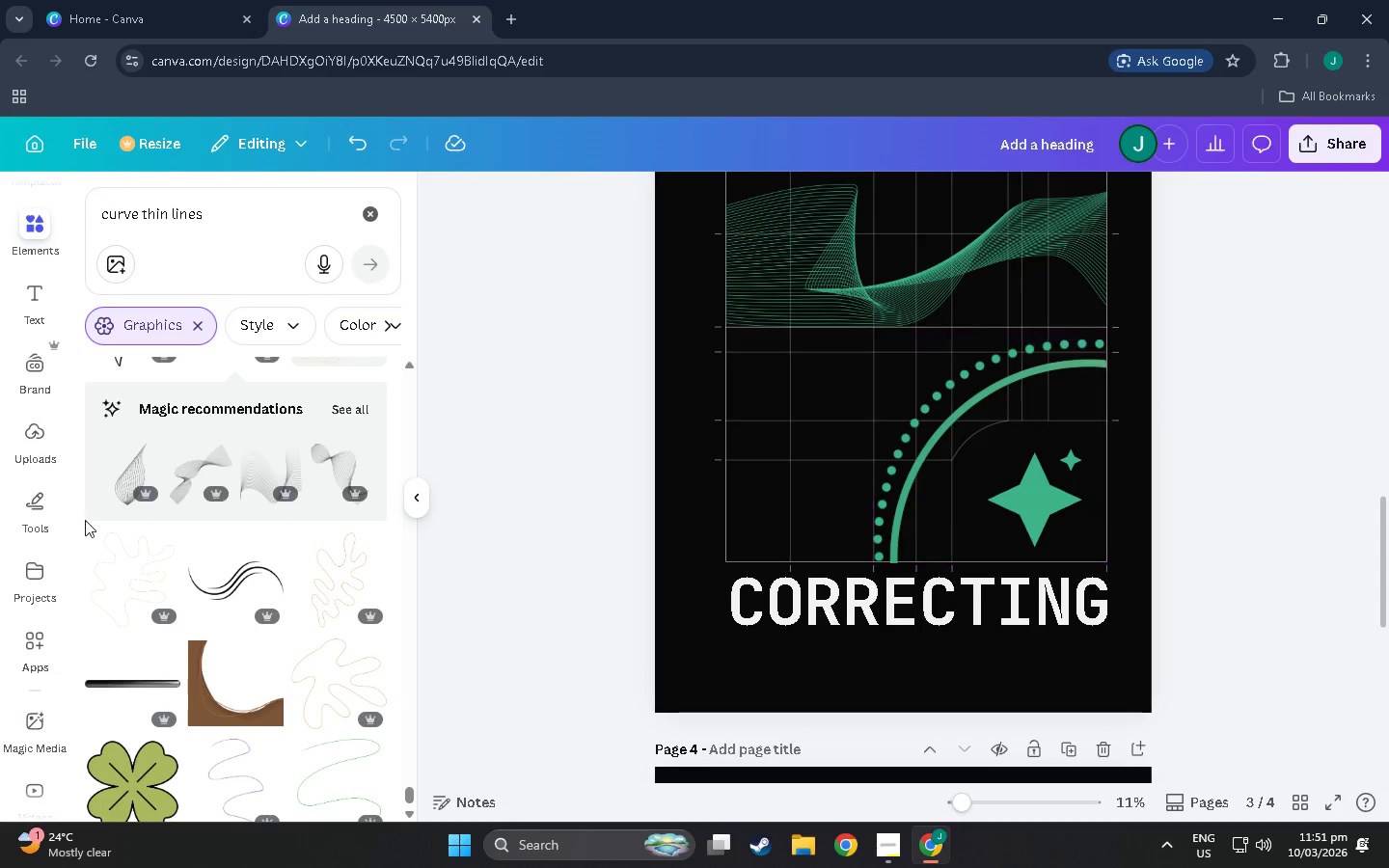 
scroll: coordinate [211, 603], scroll_direction: down, amount: 15.0
 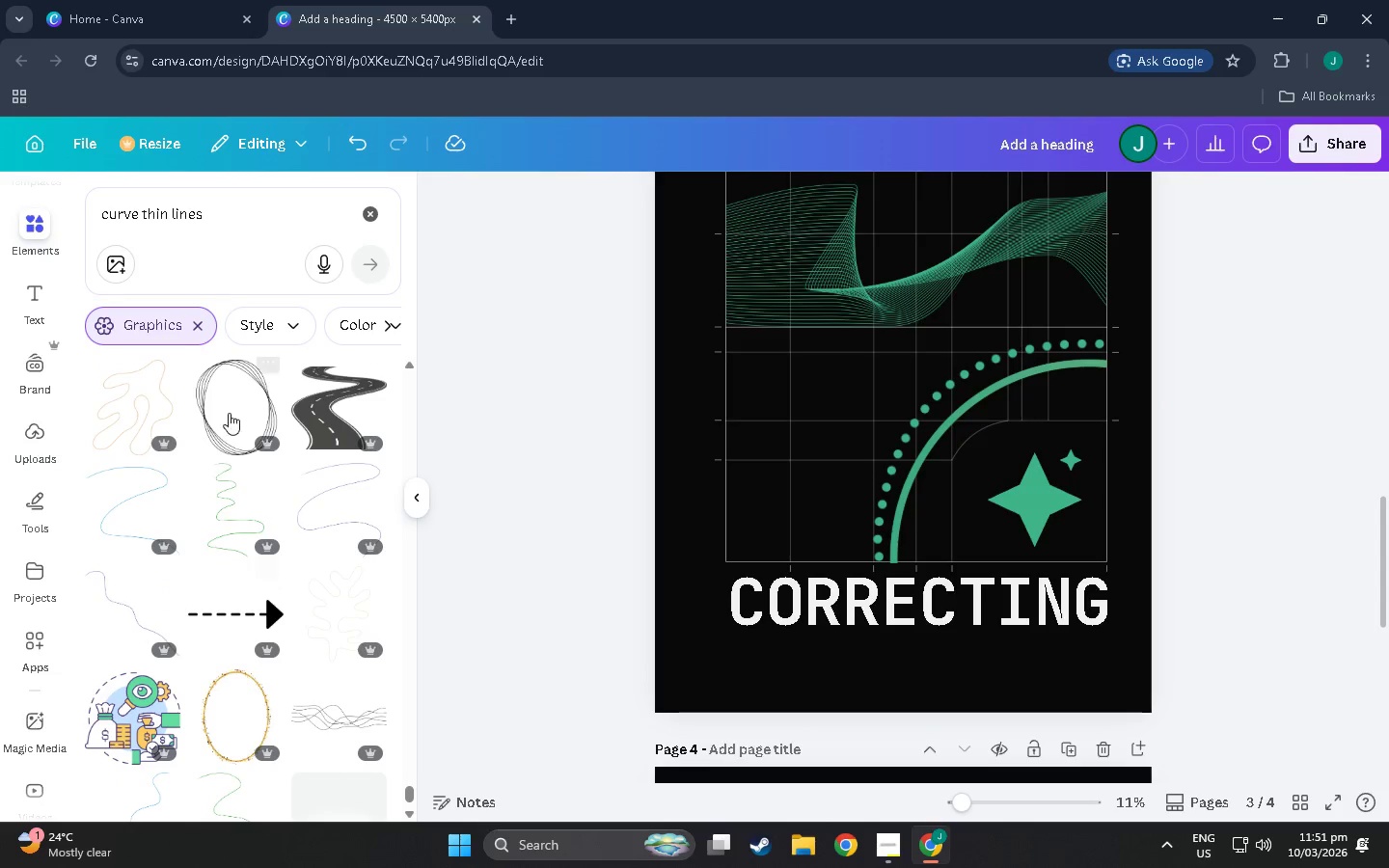 
left_click([231, 398])
 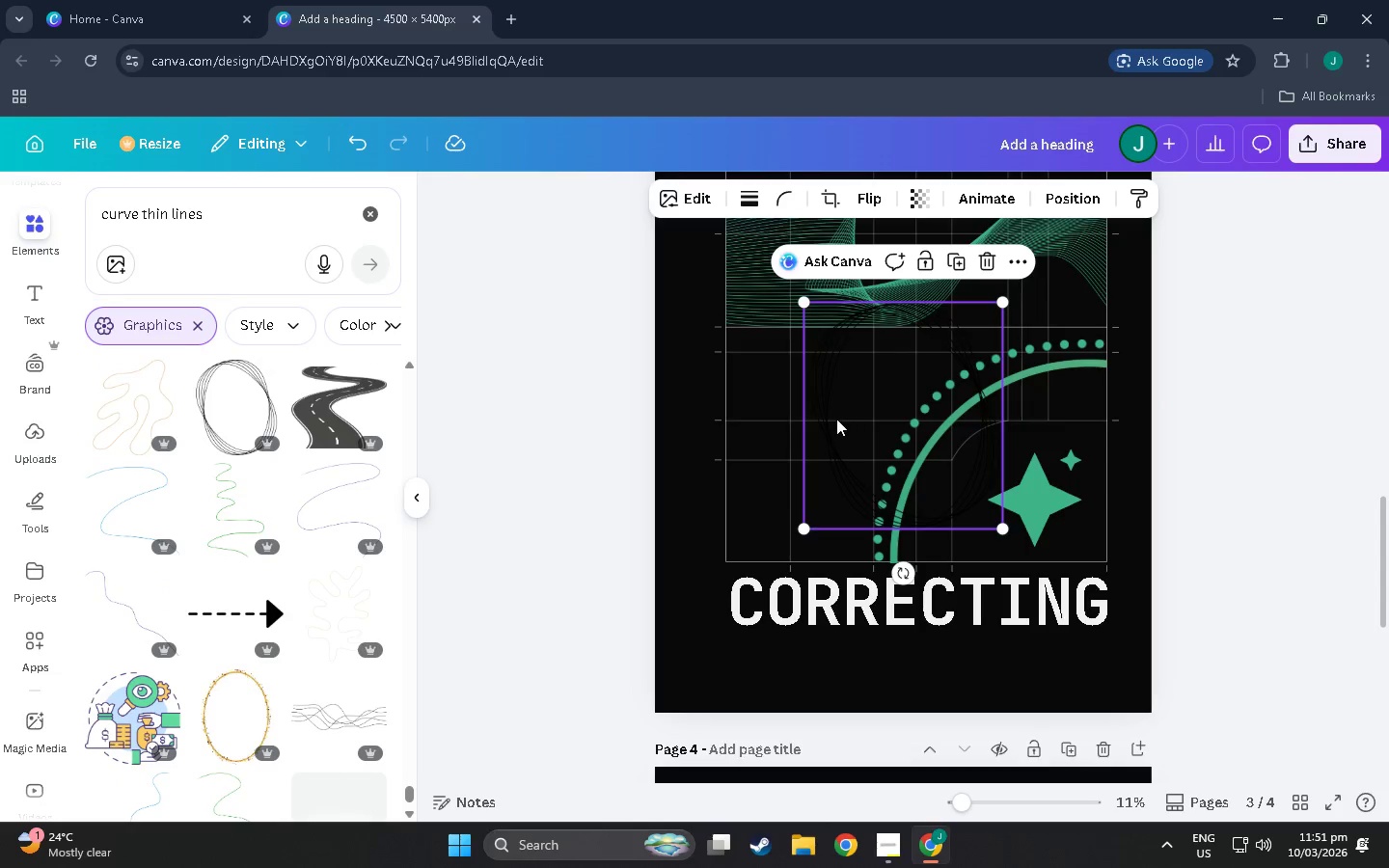 
left_click_drag(start_coordinate=[821, 416], to_coordinate=[967, 420])
 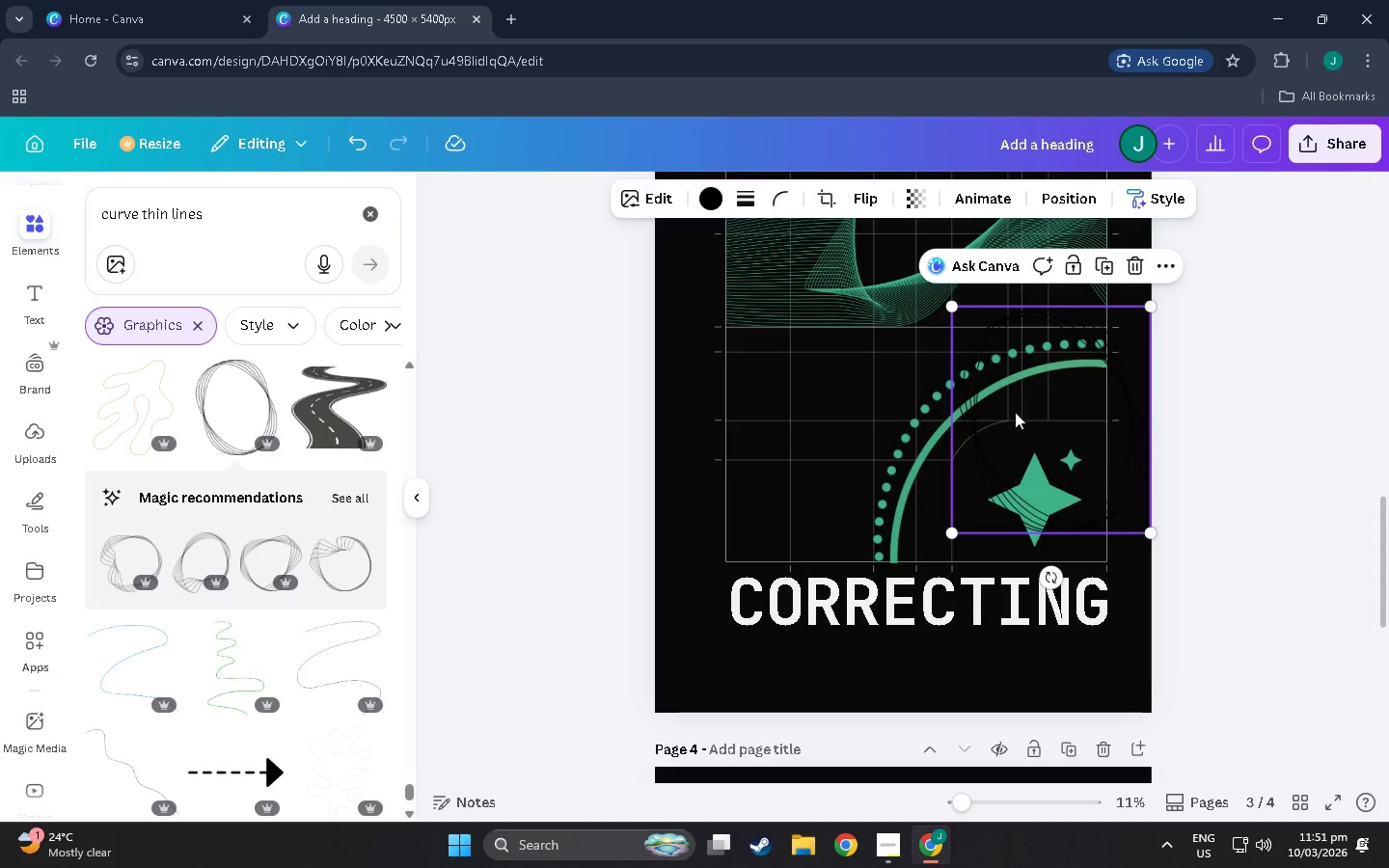 
left_click_drag(start_coordinate=[1015, 412], to_coordinate=[1058, 417])
 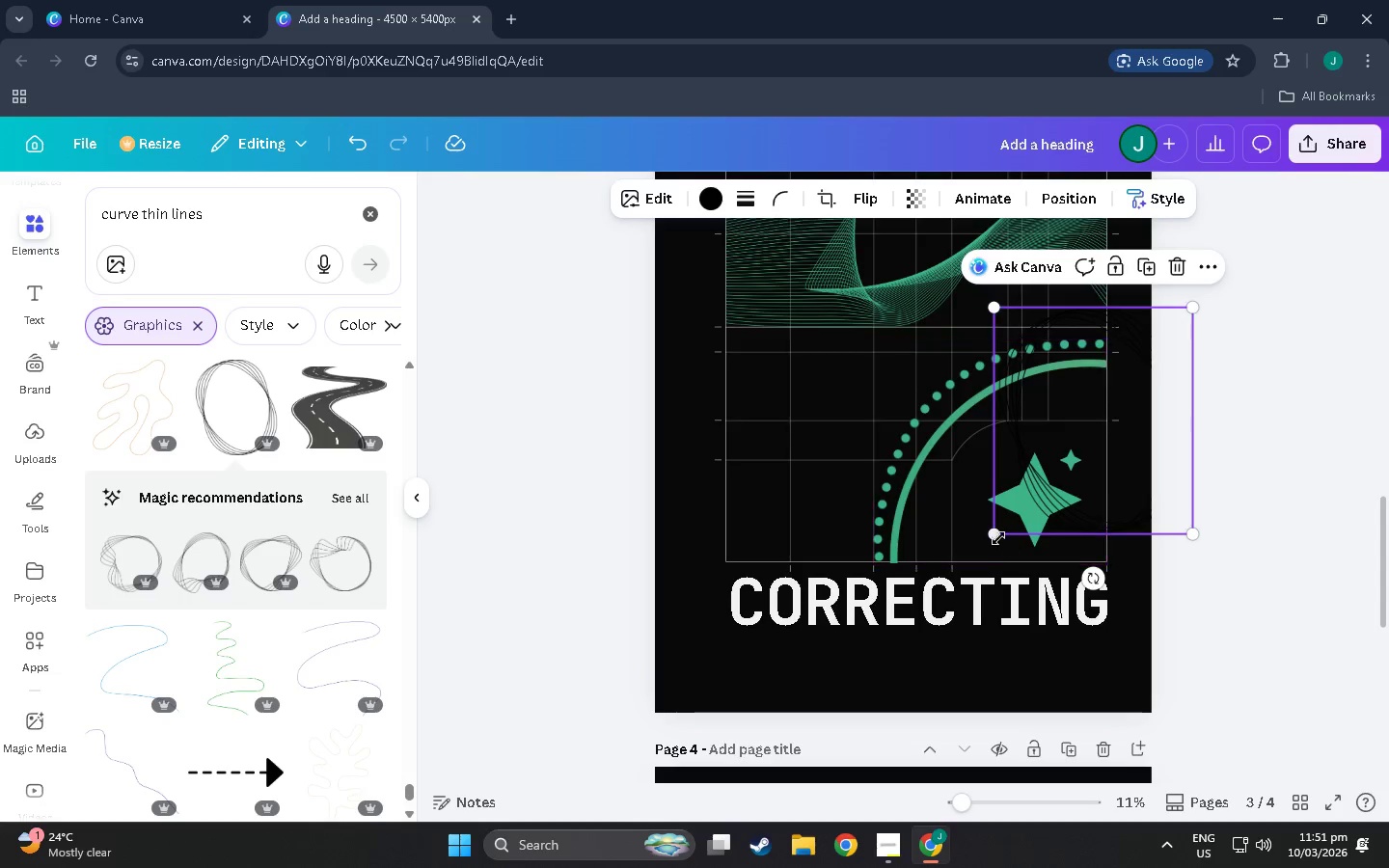 
left_click_drag(start_coordinate=[996, 537], to_coordinate=[539, 800])
 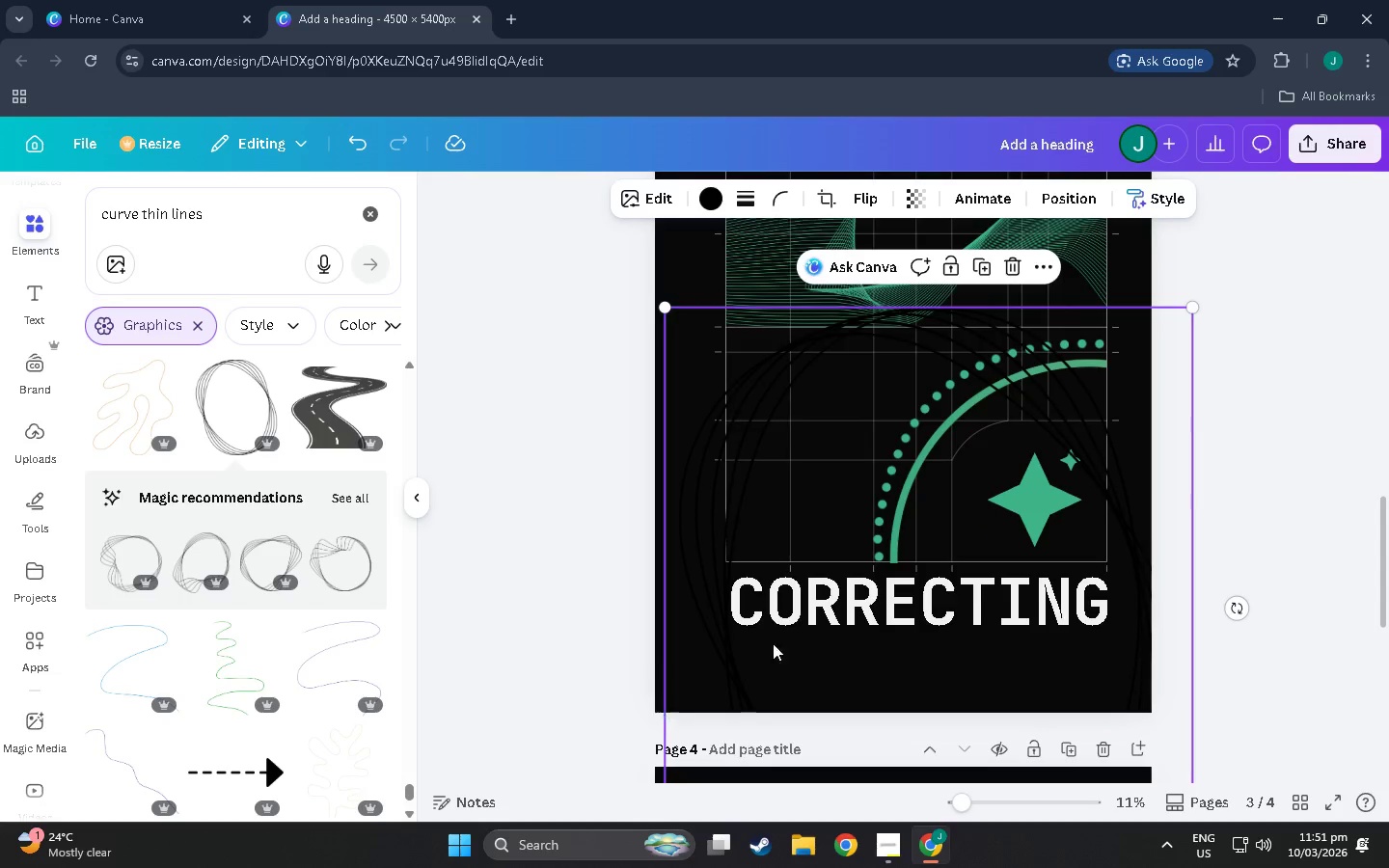 
left_click_drag(start_coordinate=[870, 614], to_coordinate=[1018, 637])
 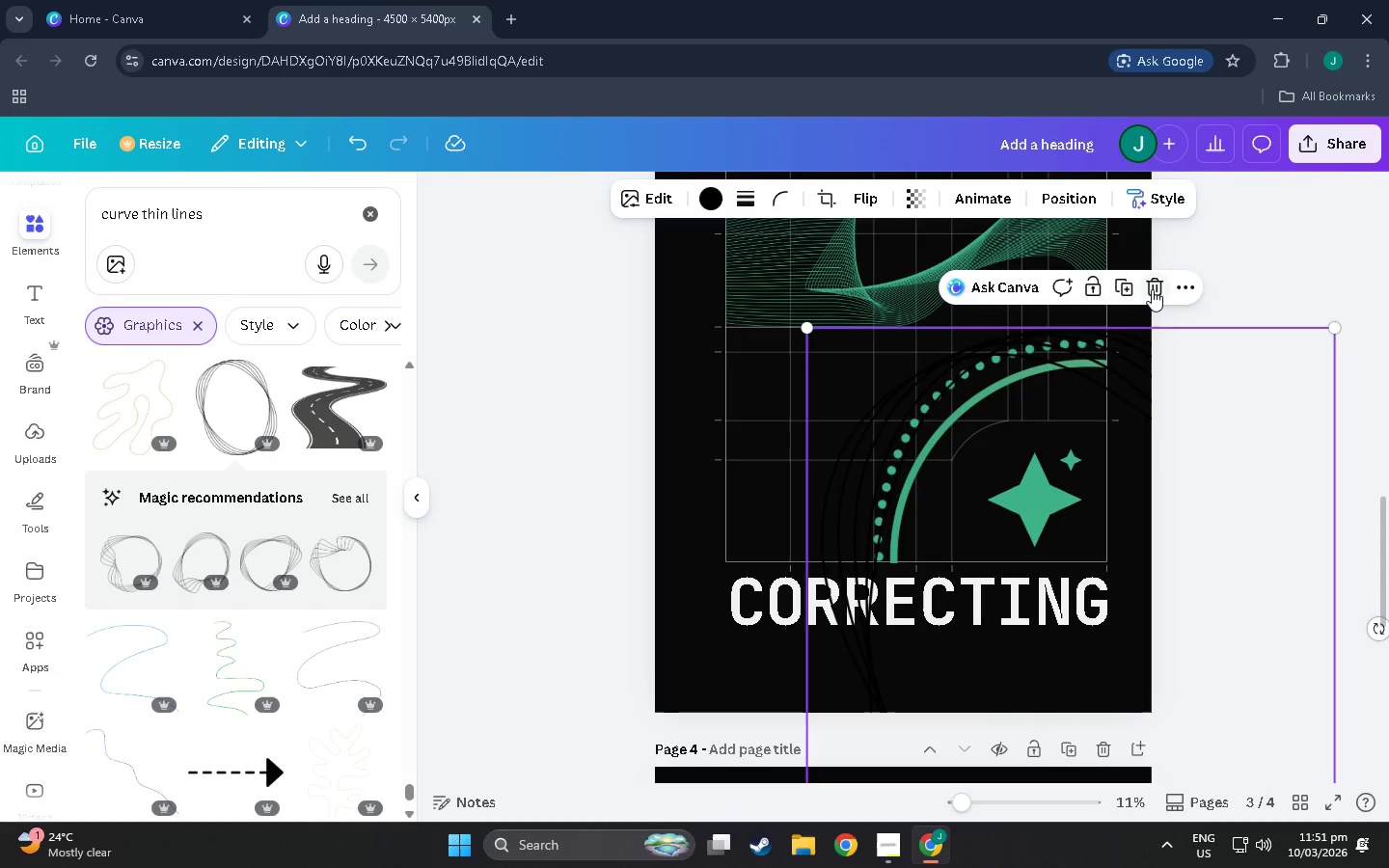 
left_click([1152, 289])
 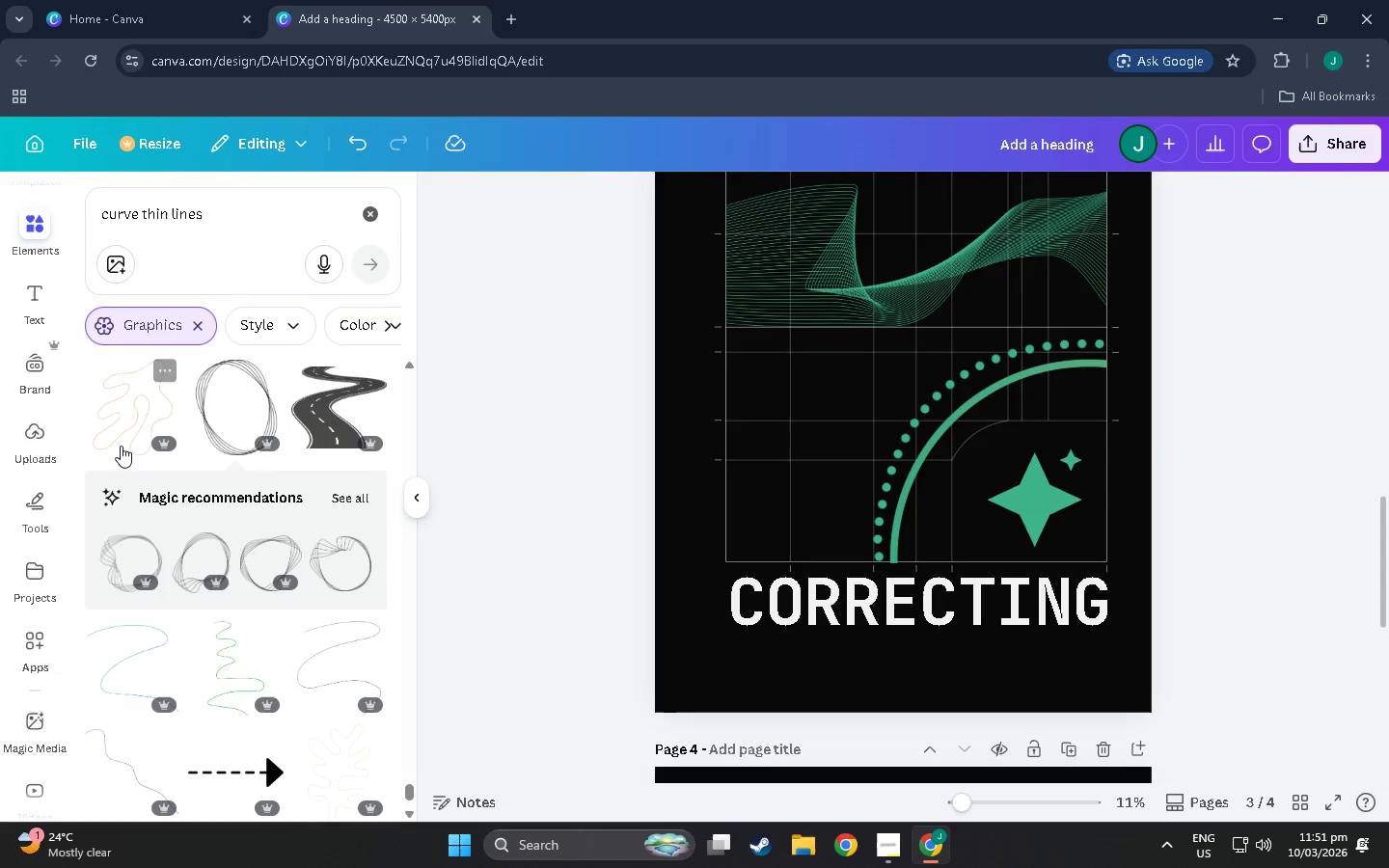 
scroll: coordinate [196, 503], scroll_direction: down, amount: 27.0
 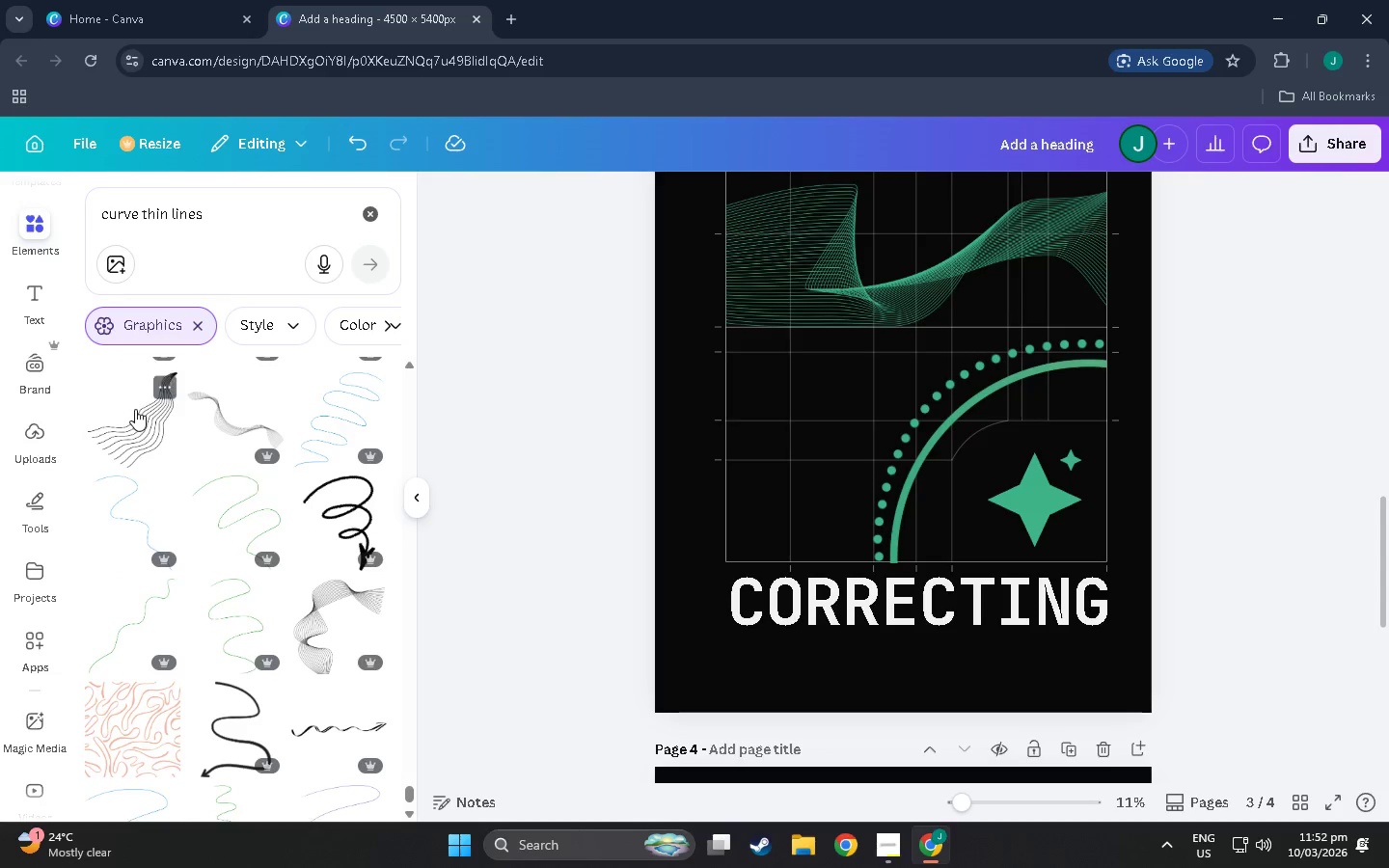 
left_click([135, 409])
 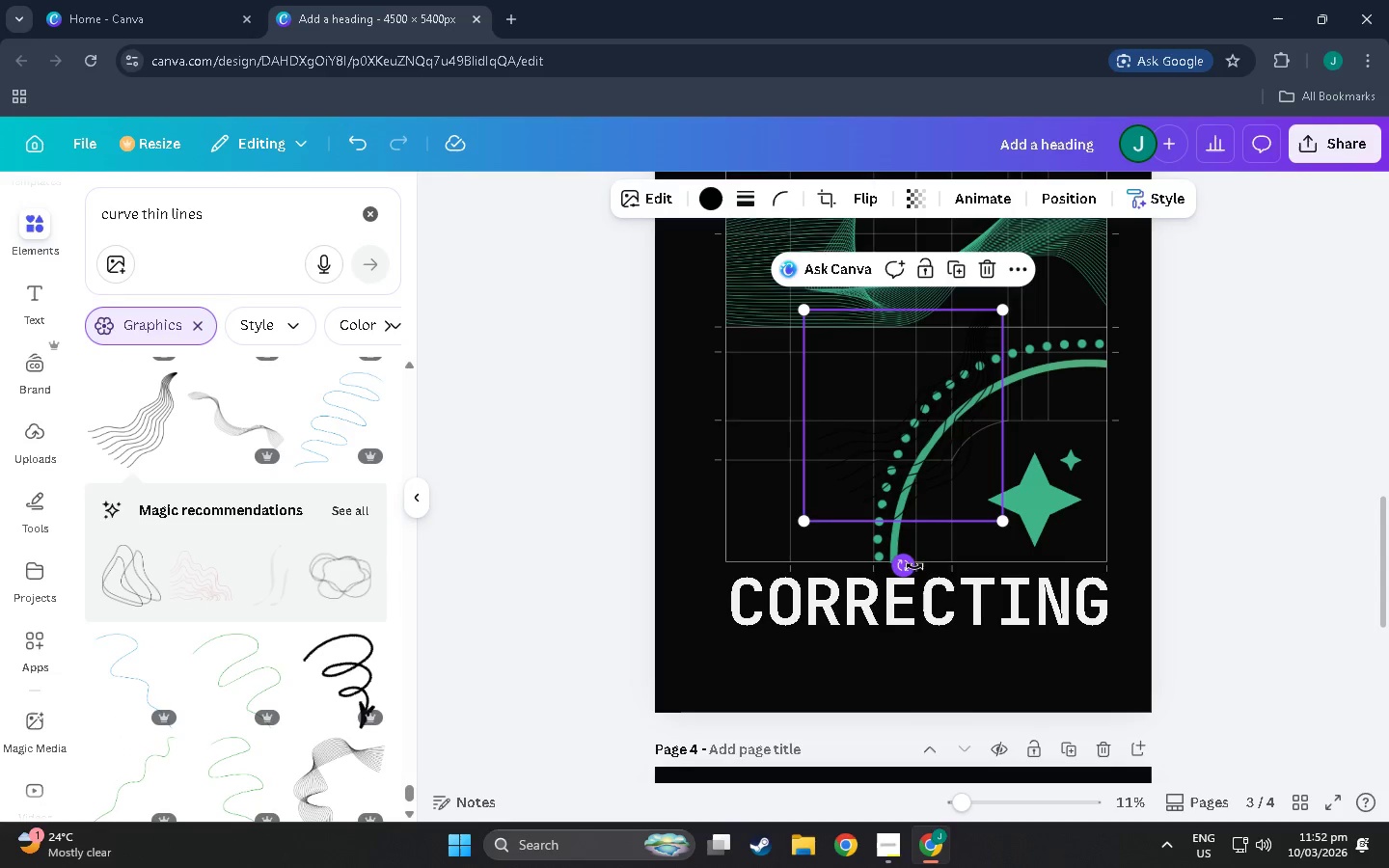 
left_click_drag(start_coordinate=[906, 572], to_coordinate=[913, 265])
 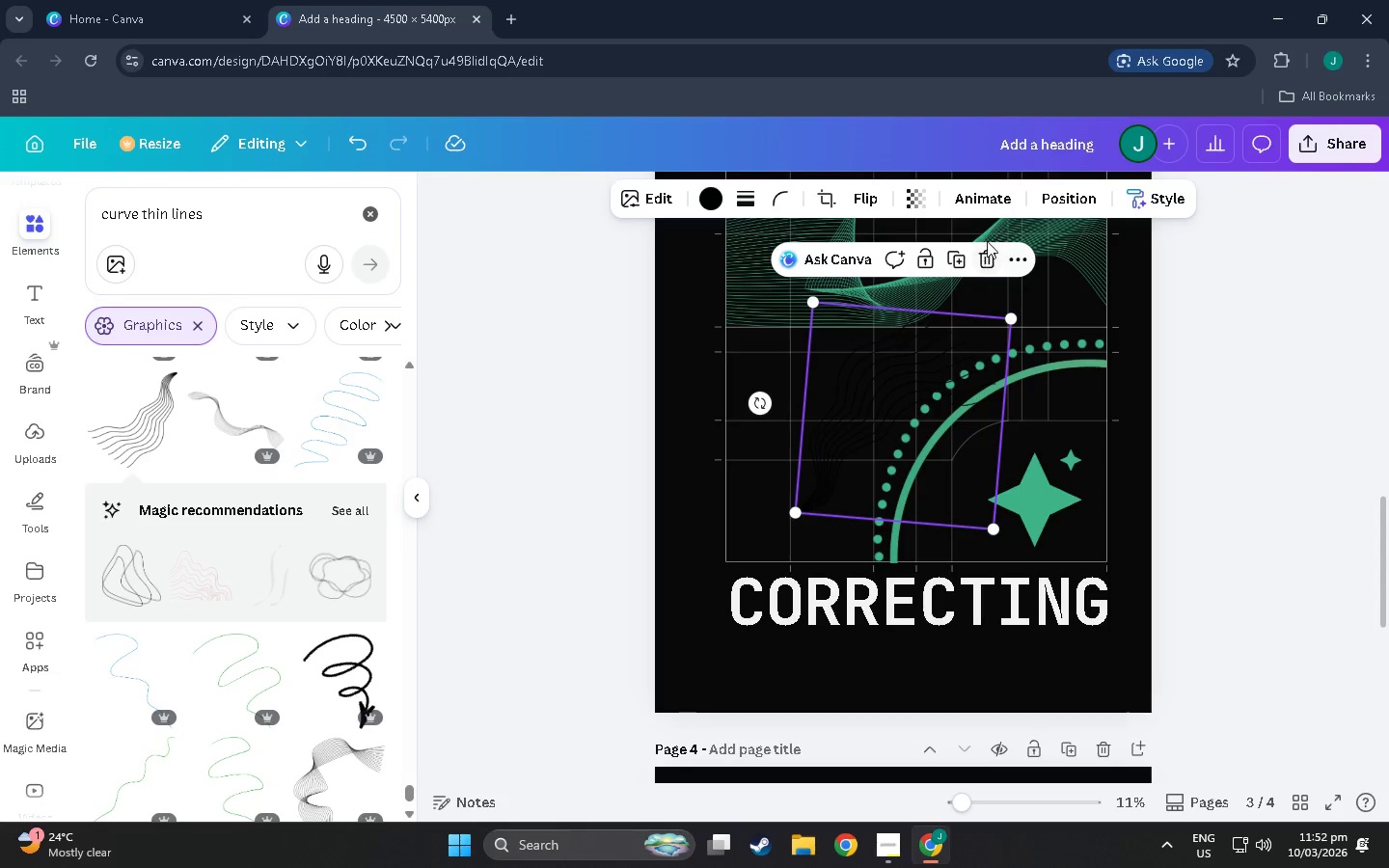 
left_click([983, 244])
 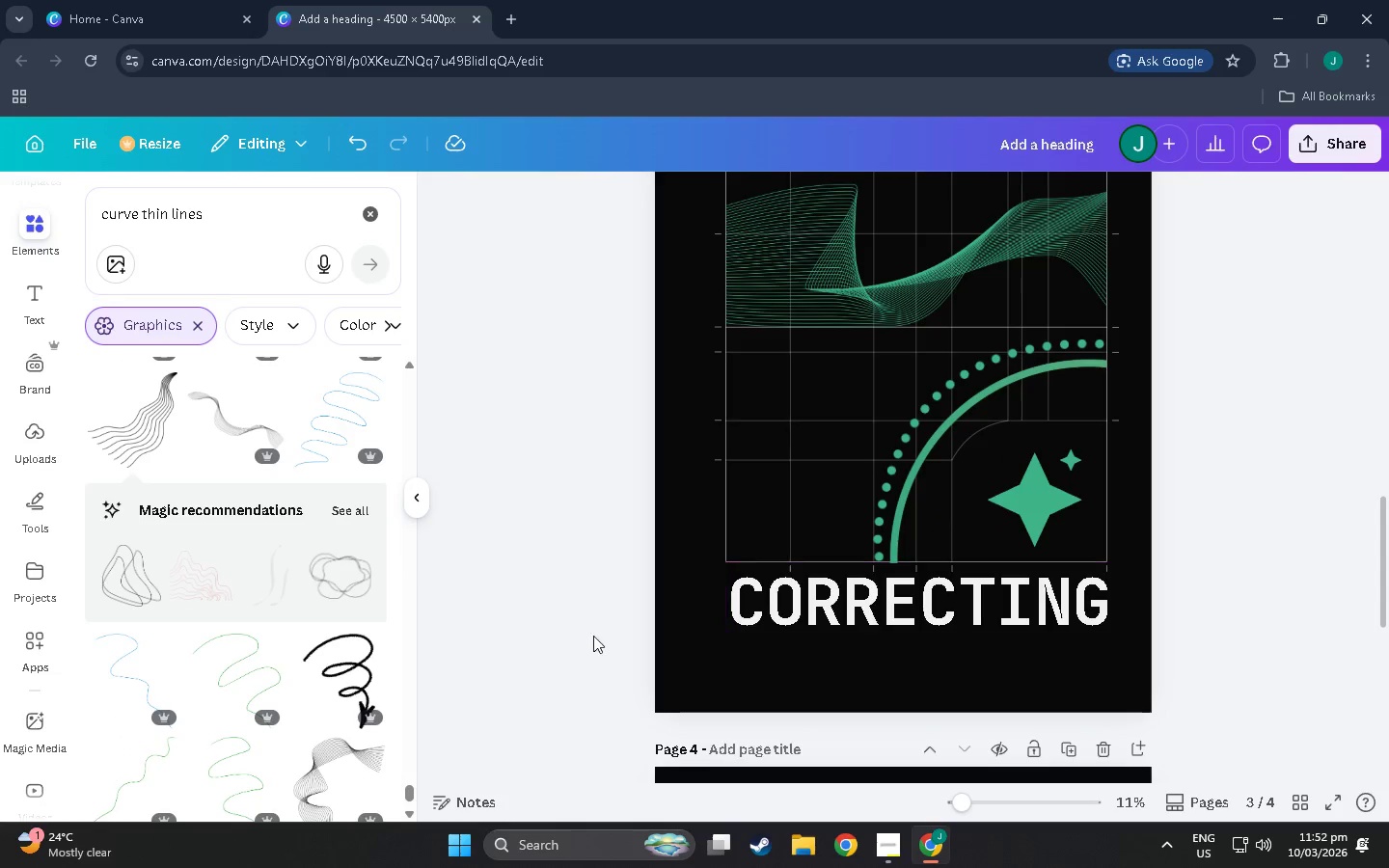 
scroll: coordinate [219, 502], scroll_direction: down, amount: 31.0
 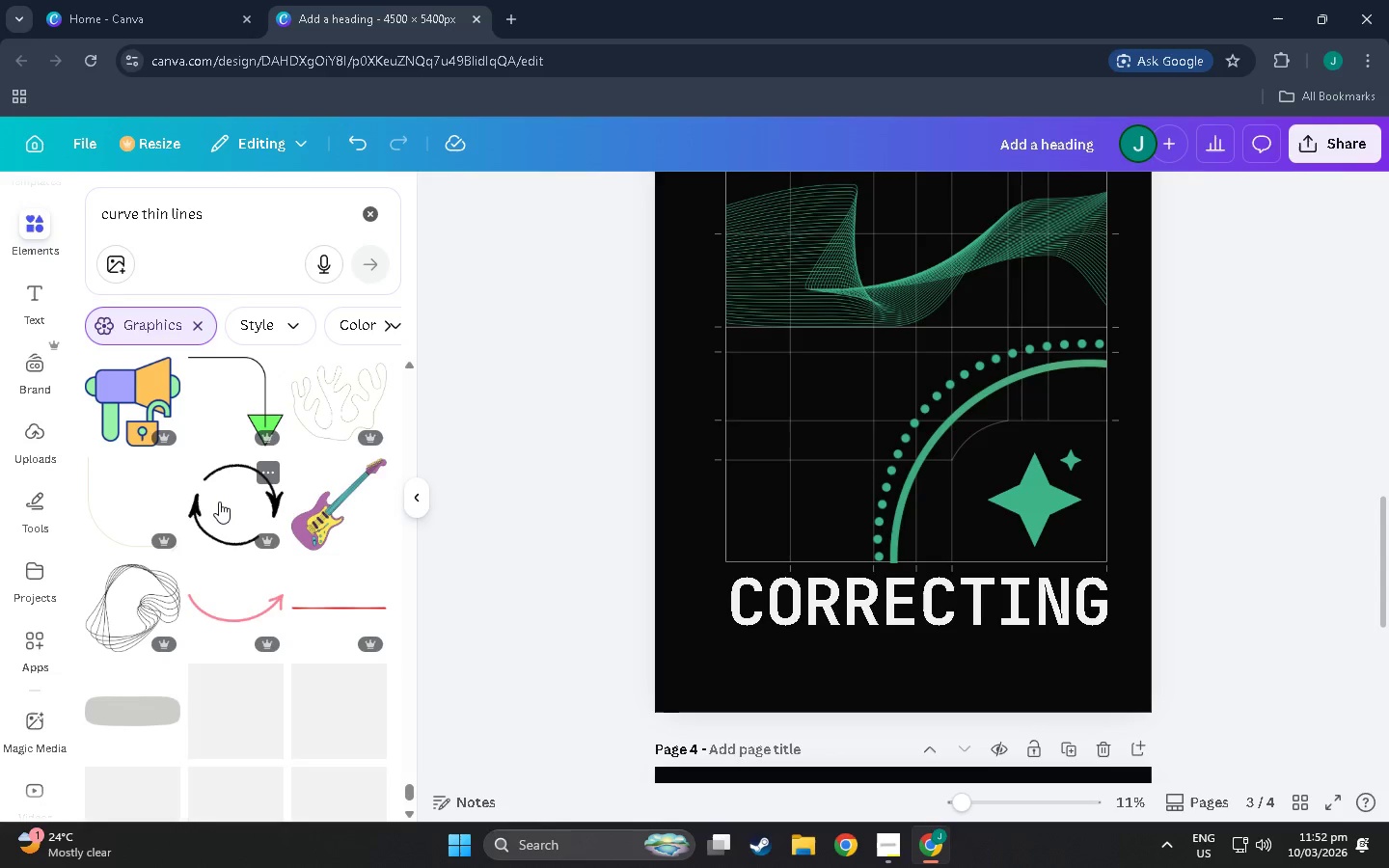 
scroll: coordinate [219, 502], scroll_direction: down, amount: 7.0
 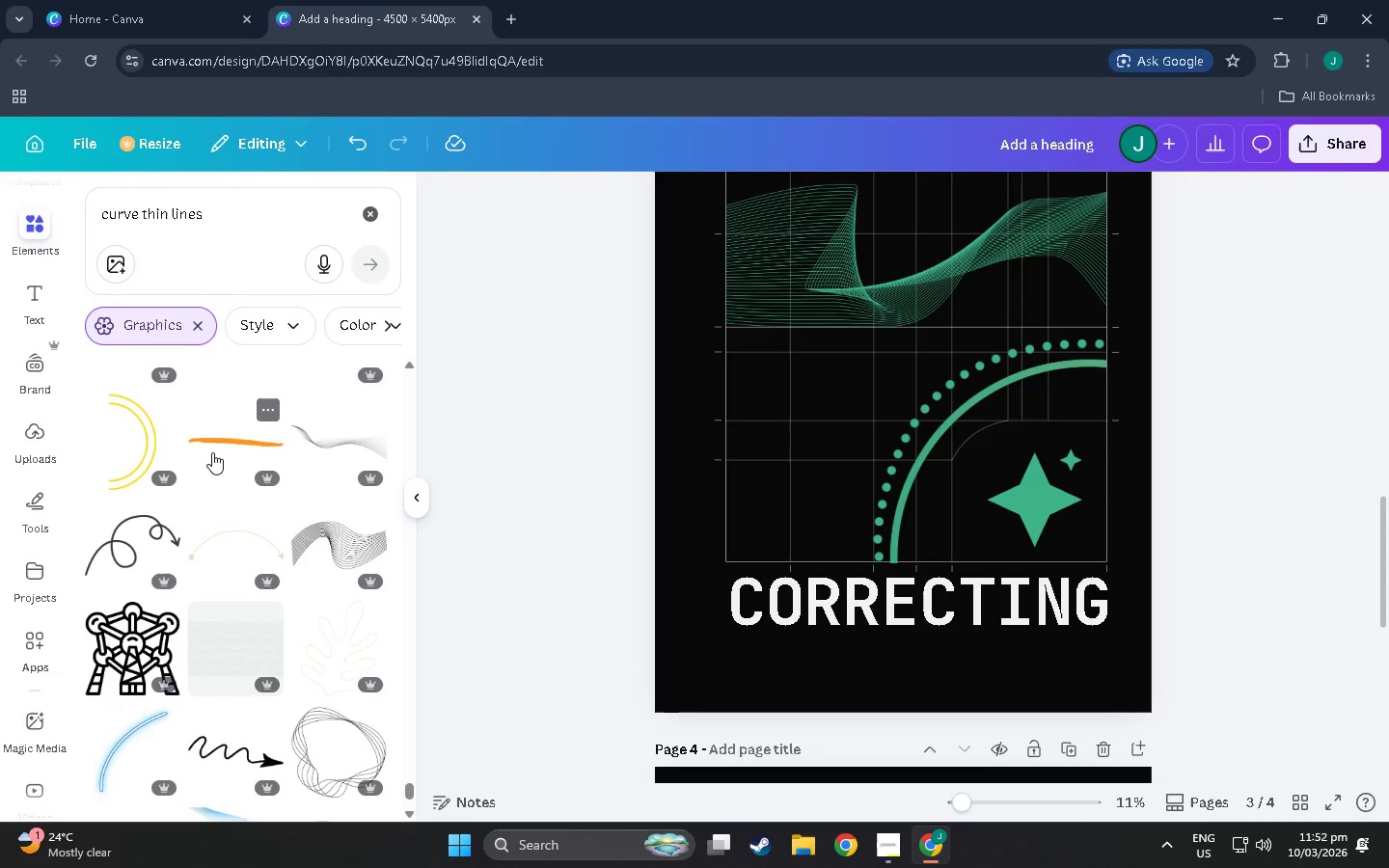 
scroll: coordinate [214, 469], scroll_direction: down, amount: 6.0
 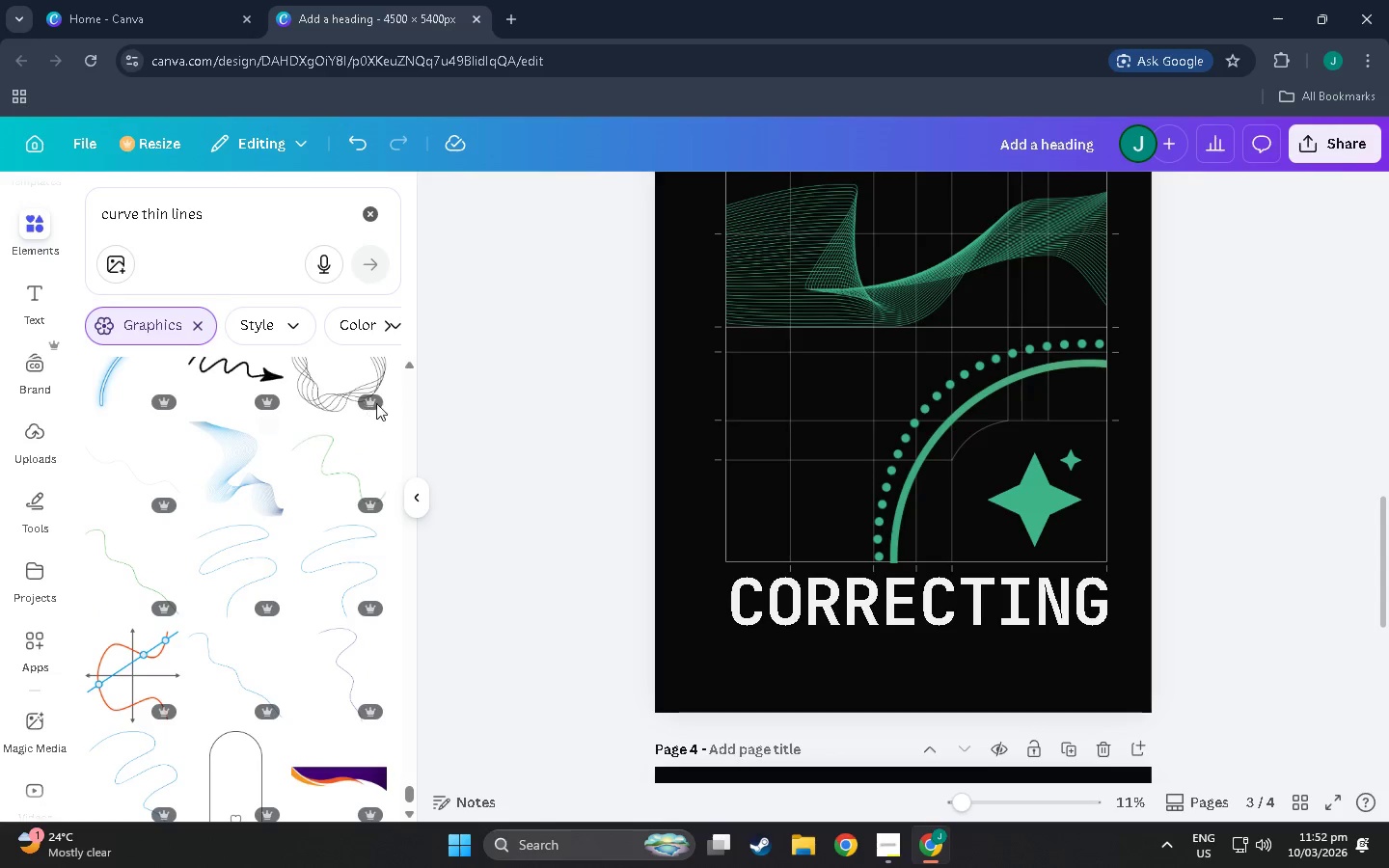 
scroll: coordinate [374, 405], scroll_direction: up, amount: 2.0
 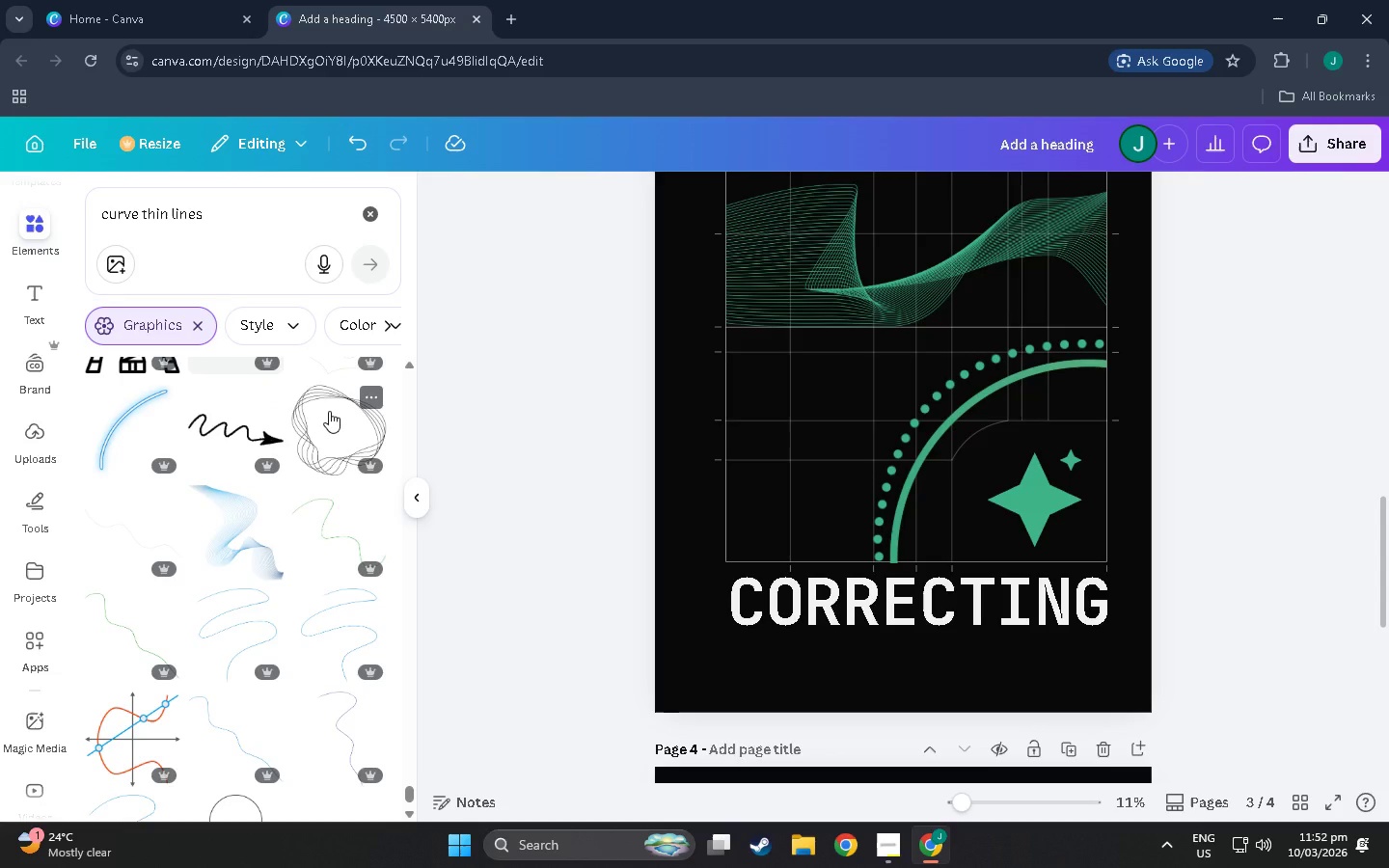 
scroll: coordinate [329, 411], scroll_direction: down, amount: 9.0
 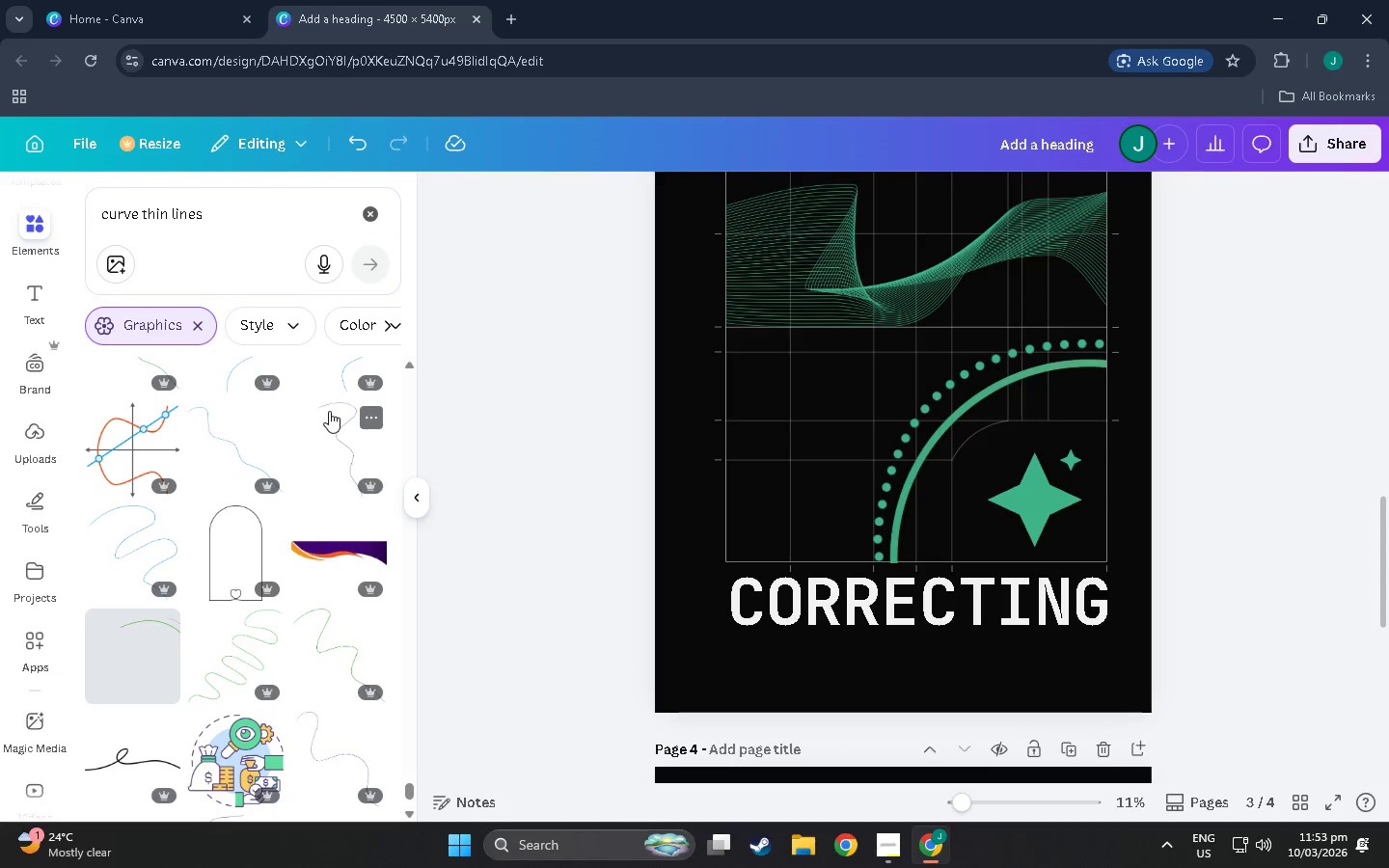 
wait(5.18)
 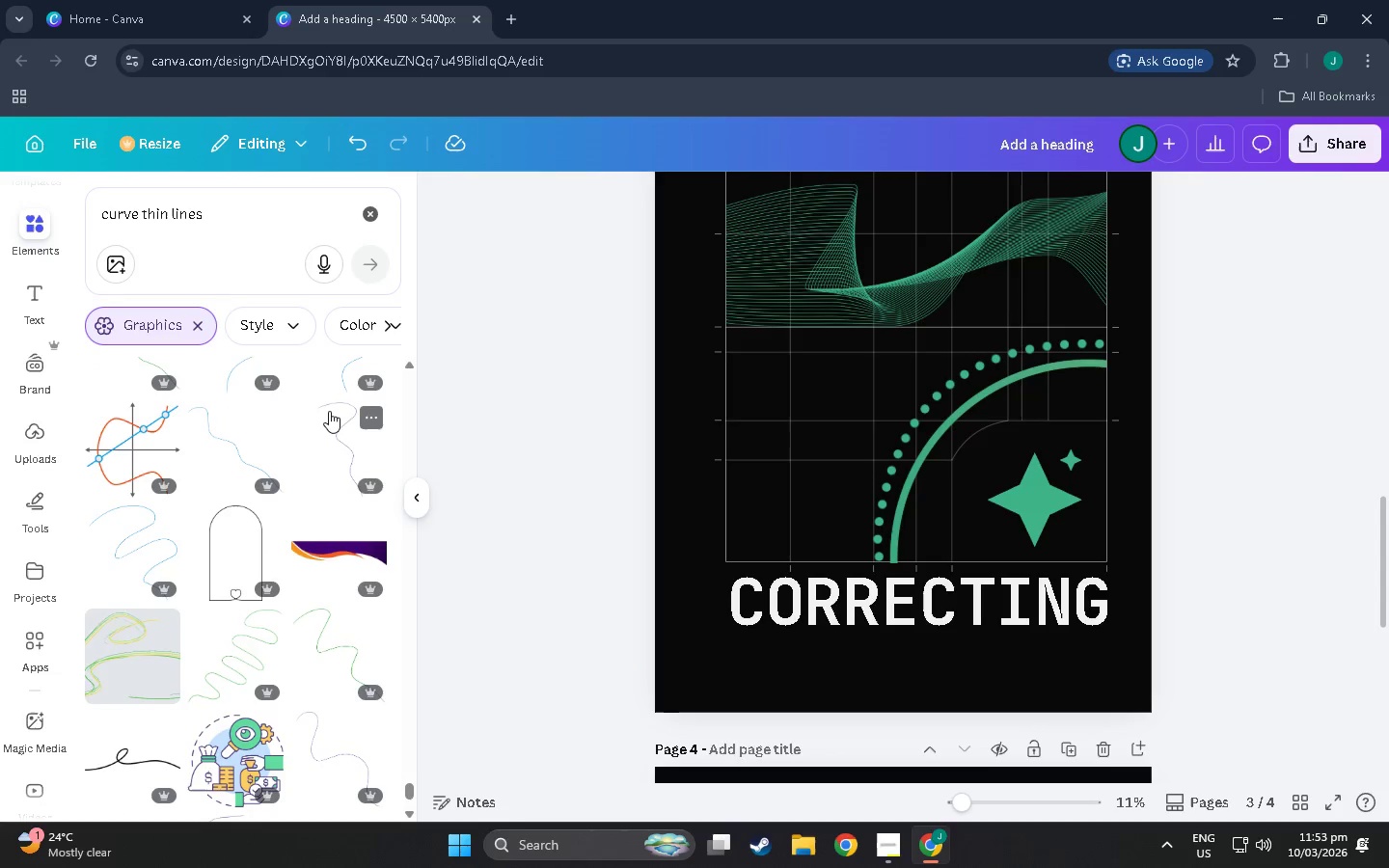 
scroll: coordinate [318, 431], scroll_direction: down, amount: 8.0
 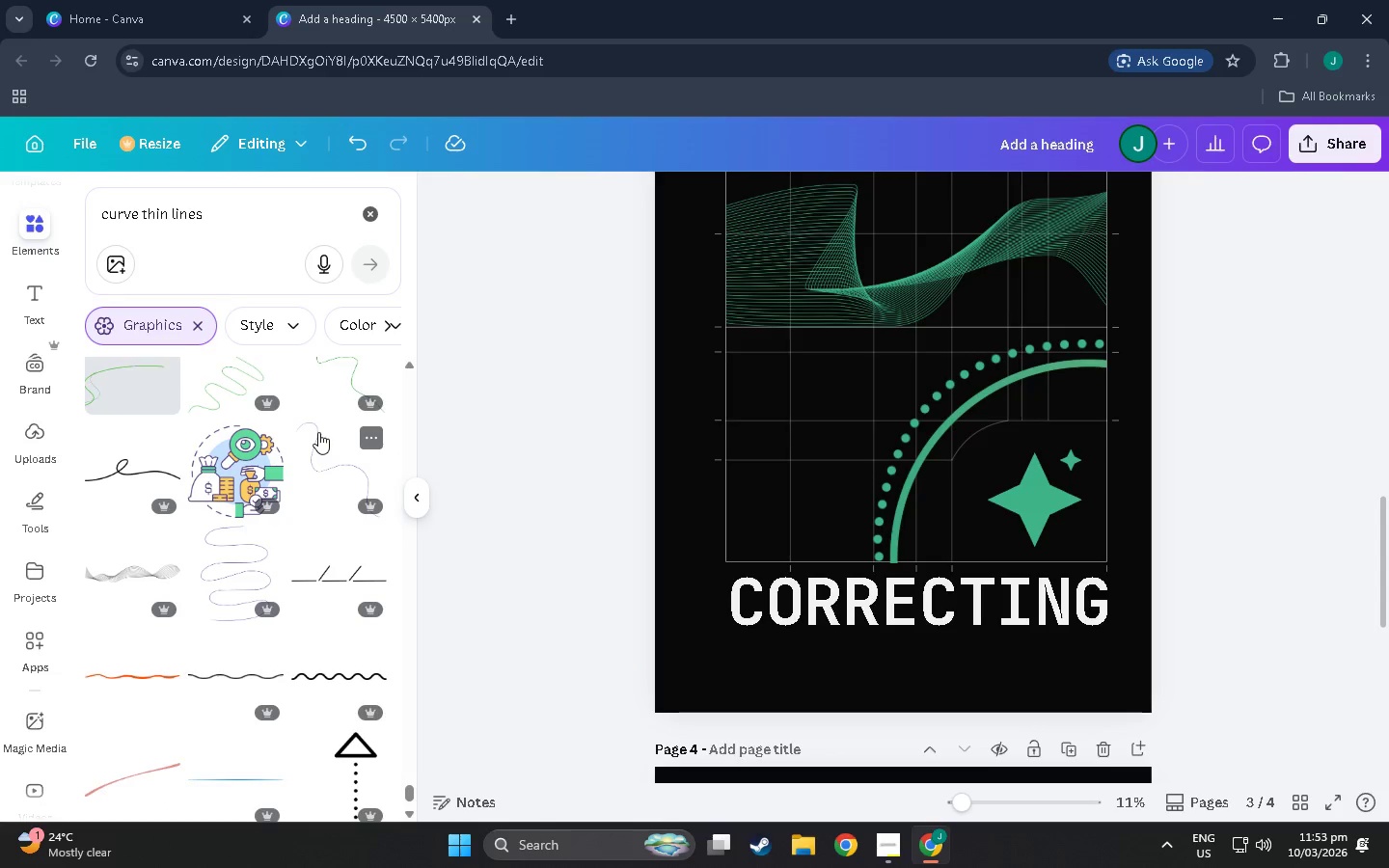 
scroll: coordinate [285, 489], scroll_direction: down, amount: 6.0
 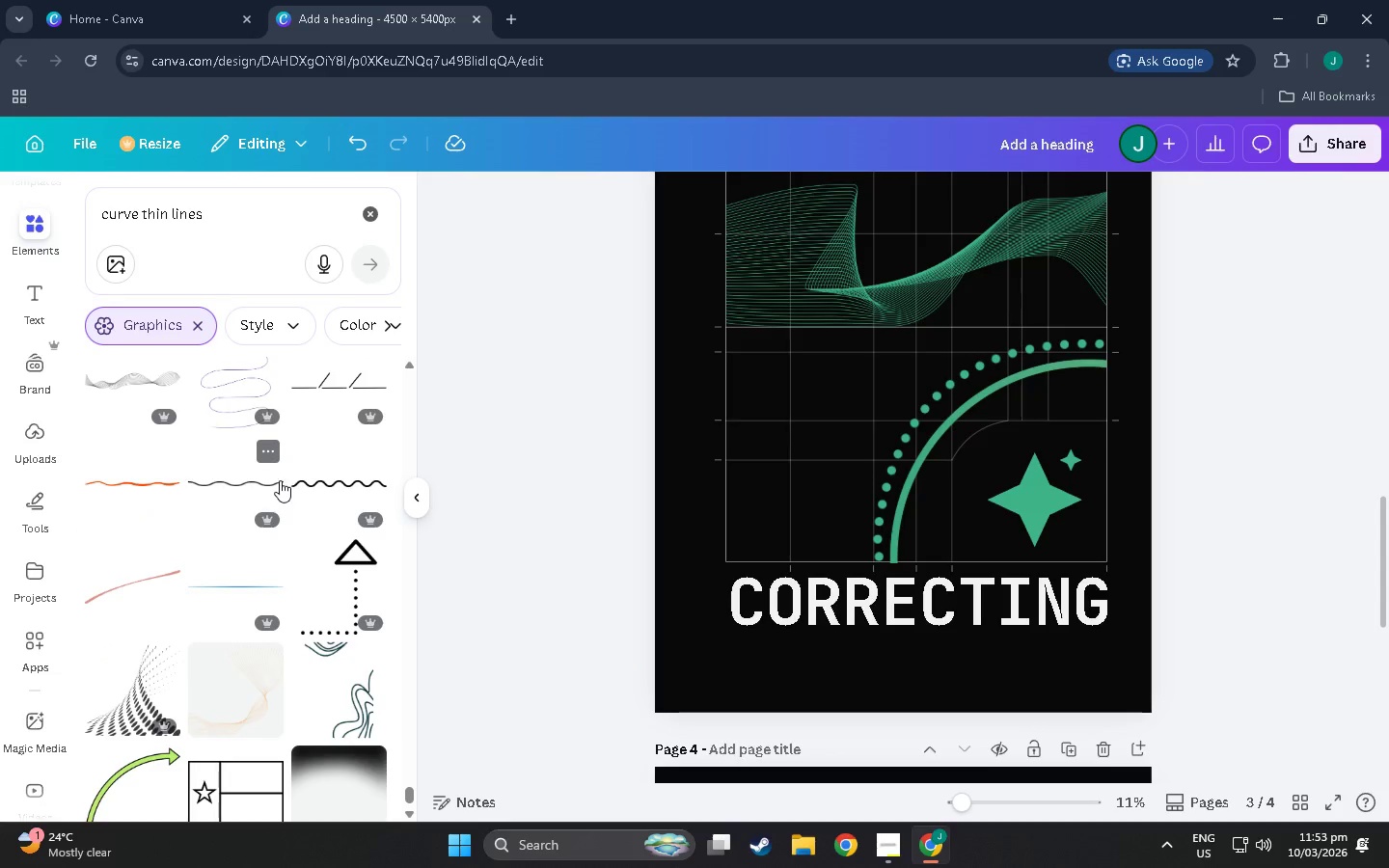 
scroll: coordinate [279, 453], scroll_direction: down, amount: 8.0
 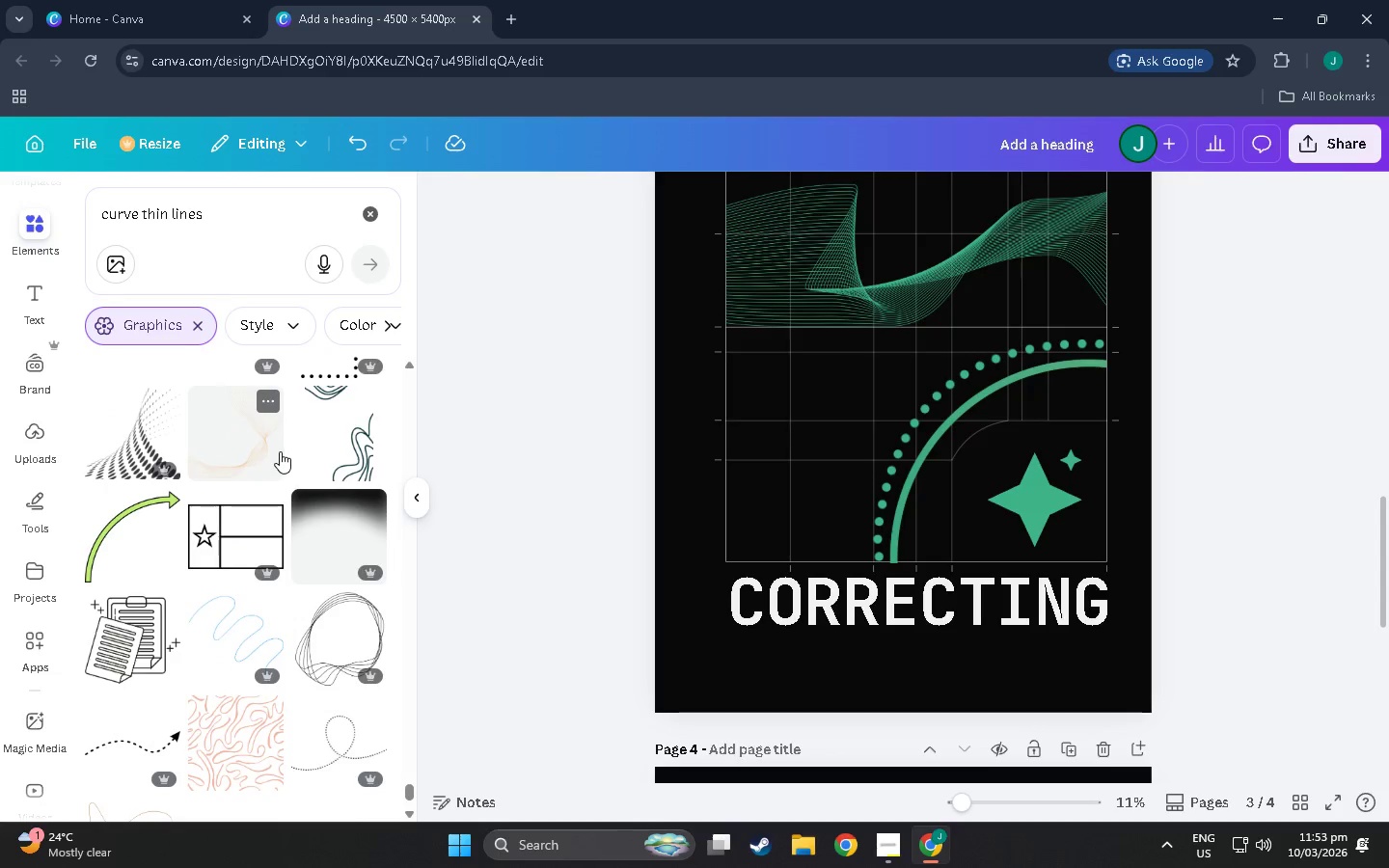 
scroll: coordinate [279, 448], scroll_direction: down, amount: 5.0
 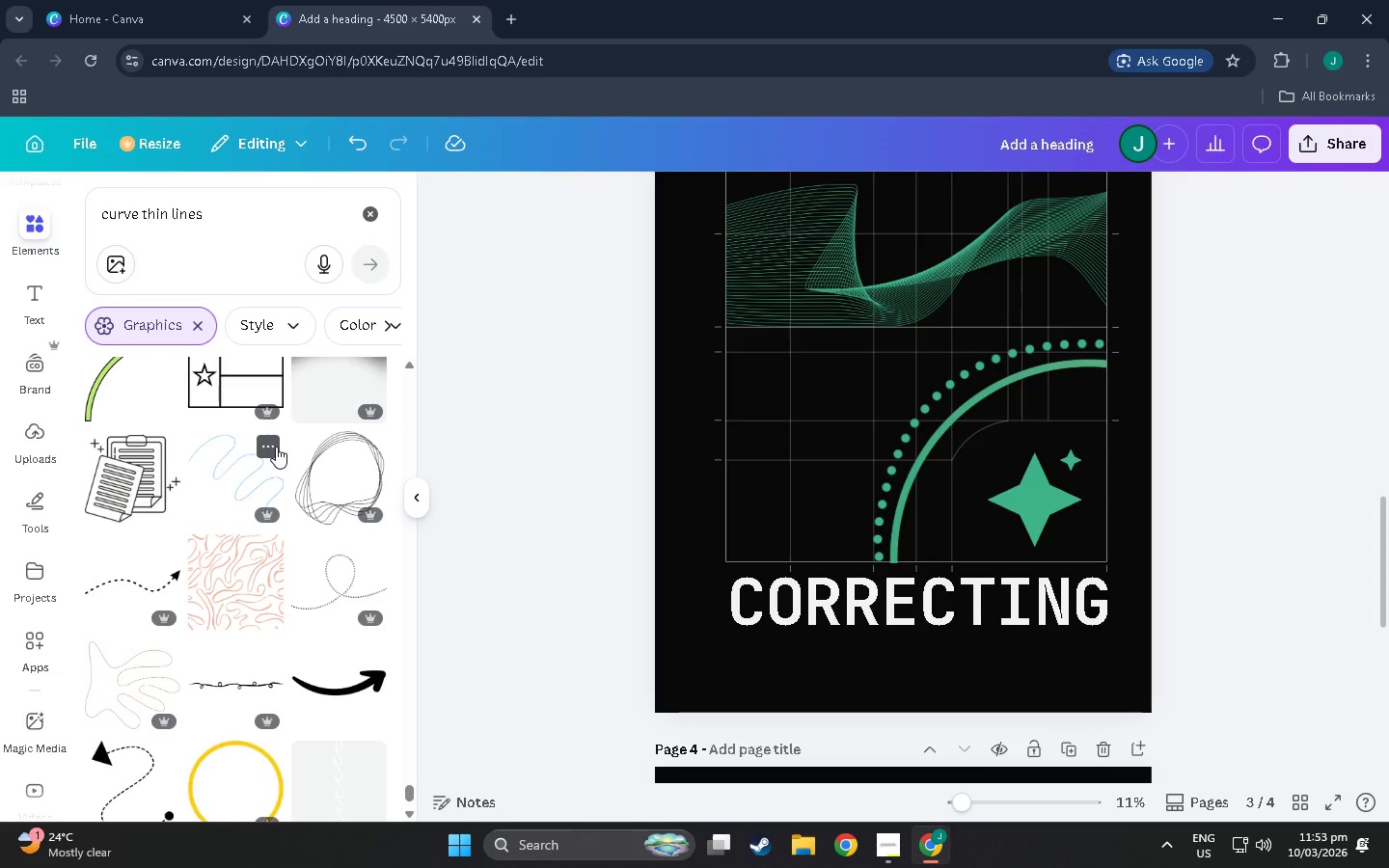 
scroll: coordinate [277, 423], scroll_direction: down, amount: 7.0
 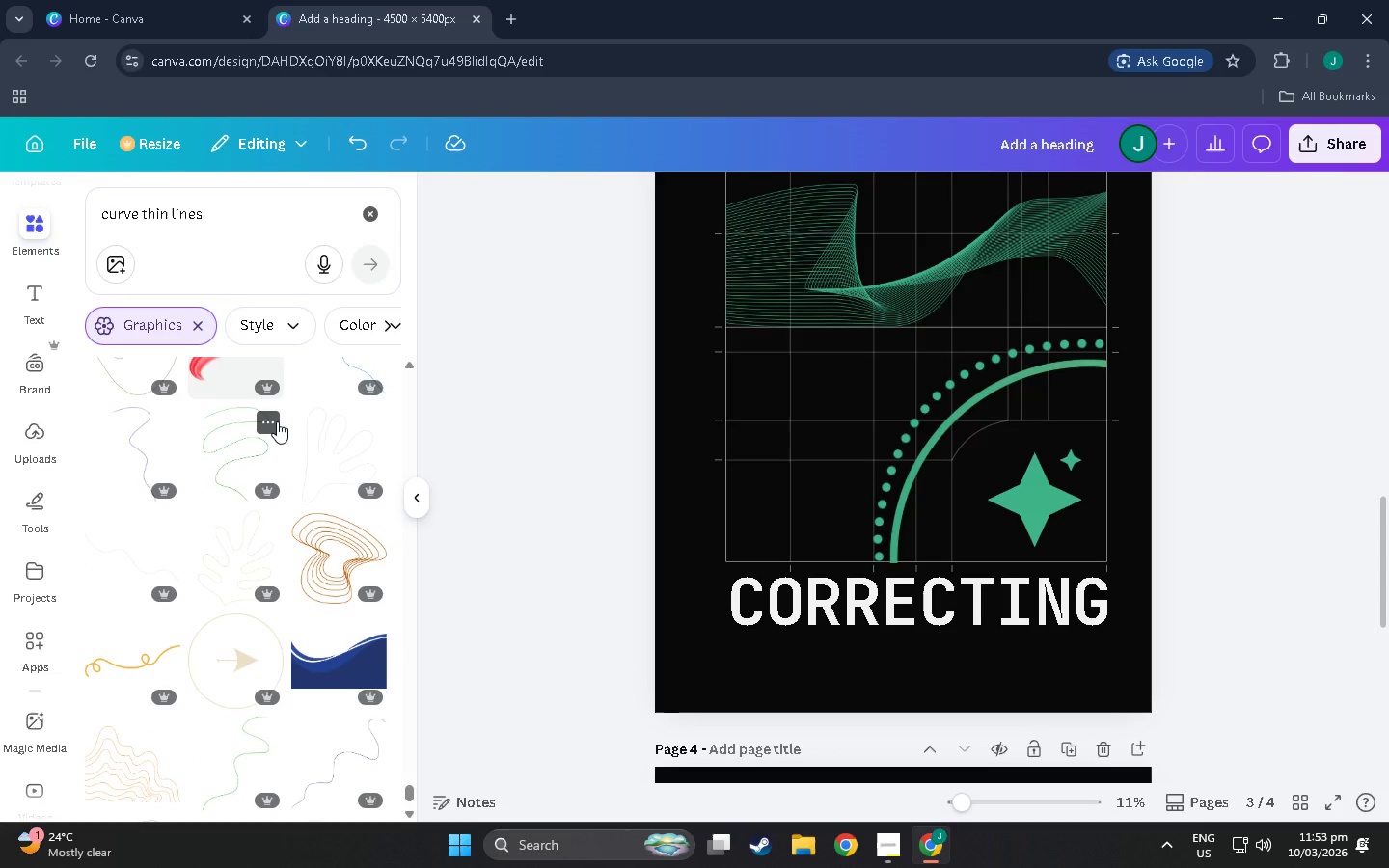 
scroll: coordinate [269, 405], scroll_direction: down, amount: 6.0
 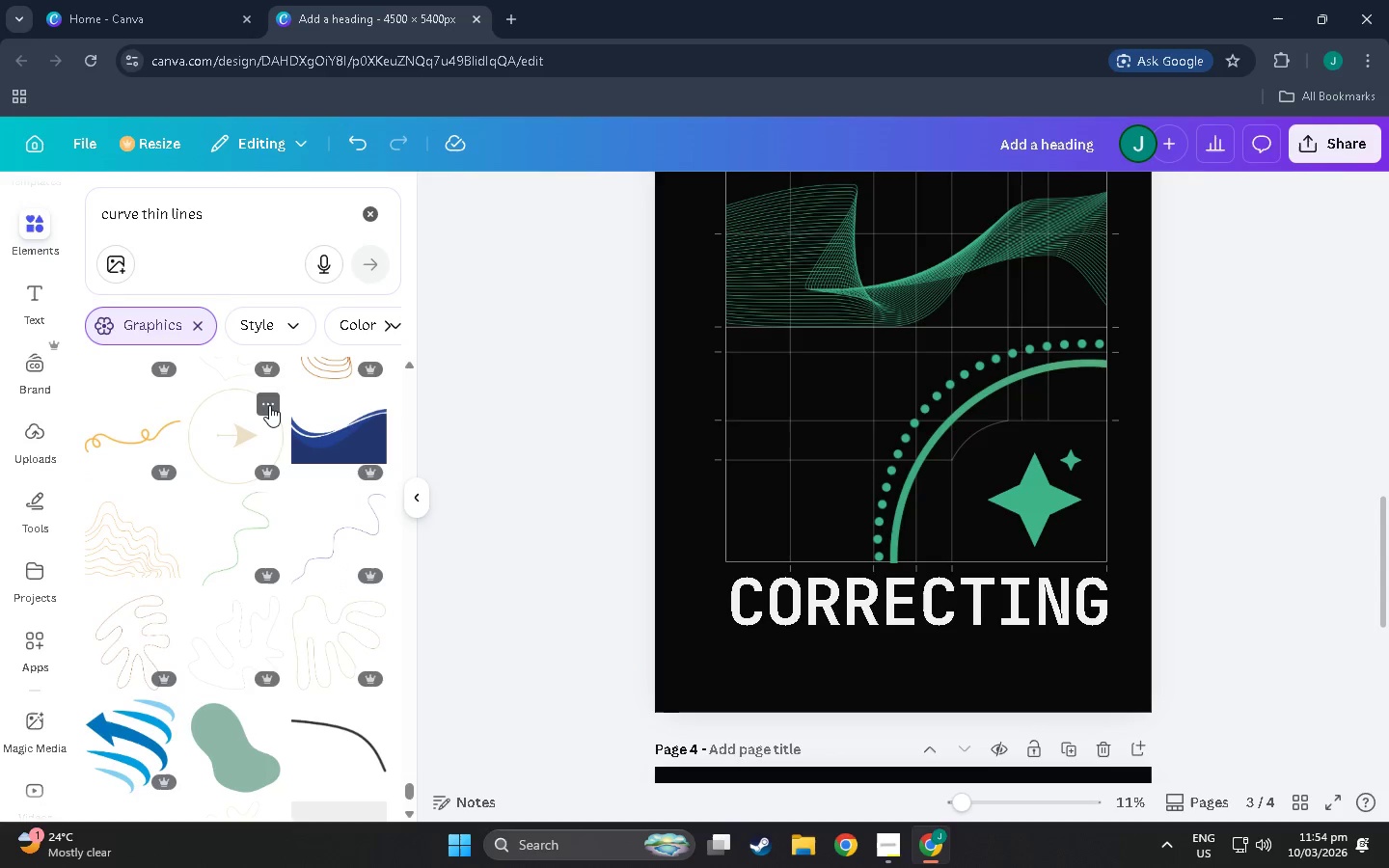 
scroll: coordinate [273, 409], scroll_direction: down, amount: 5.0
 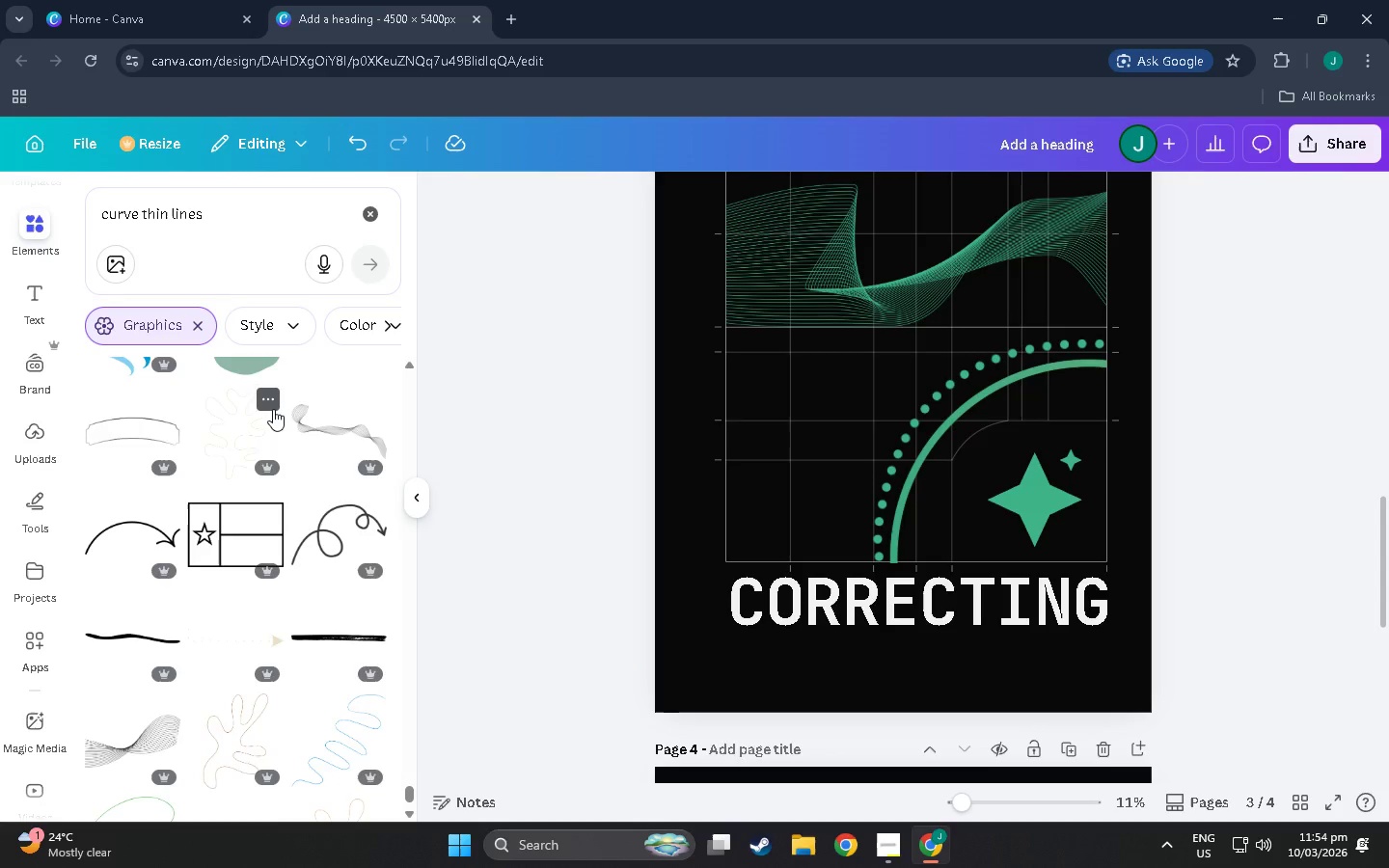 
scroll: coordinate [273, 409], scroll_direction: down, amount: 7.0
 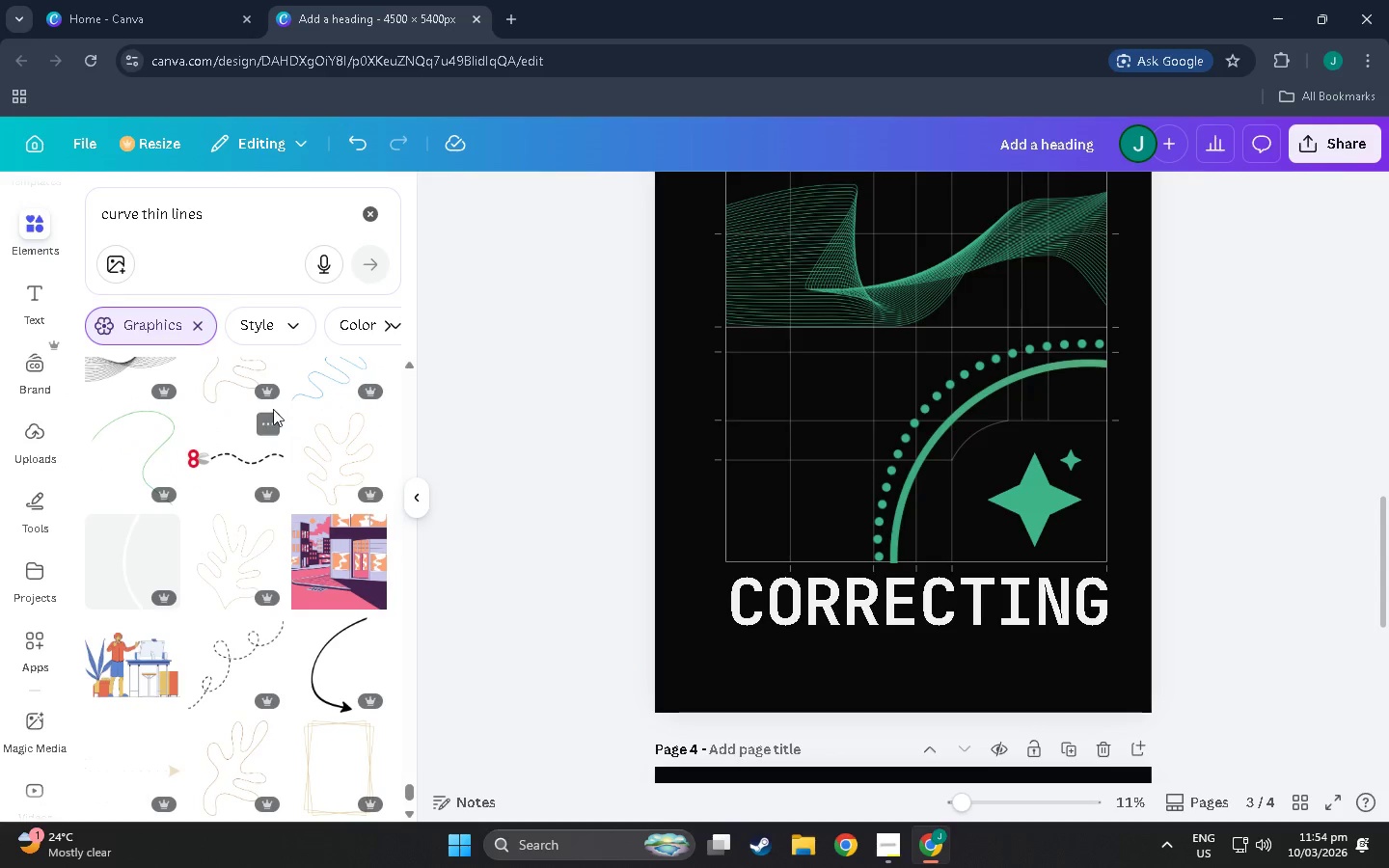 
scroll: coordinate [273, 409], scroll_direction: down, amount: 6.0
 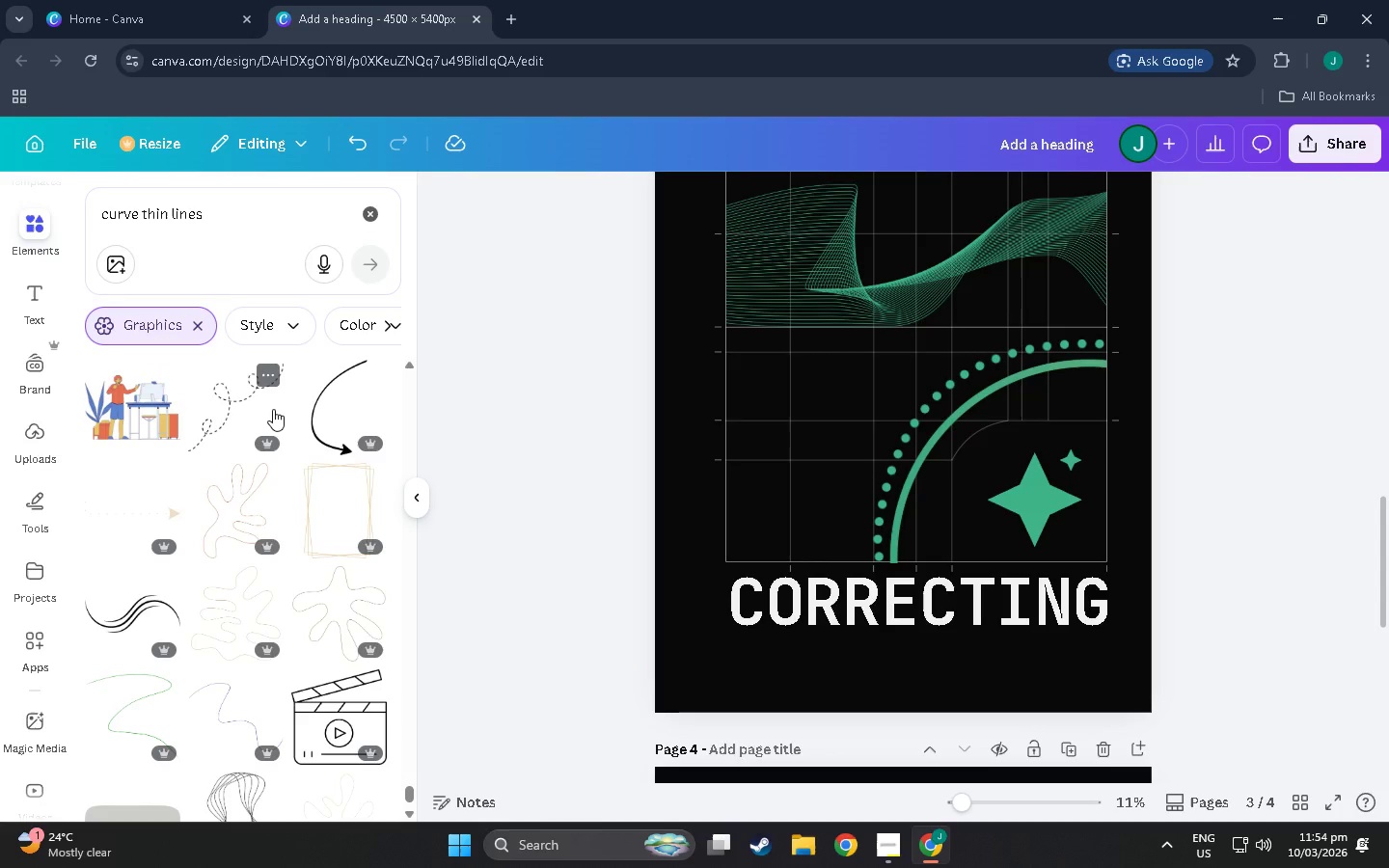 
scroll: coordinate [280, 404], scroll_direction: down, amount: 8.0
 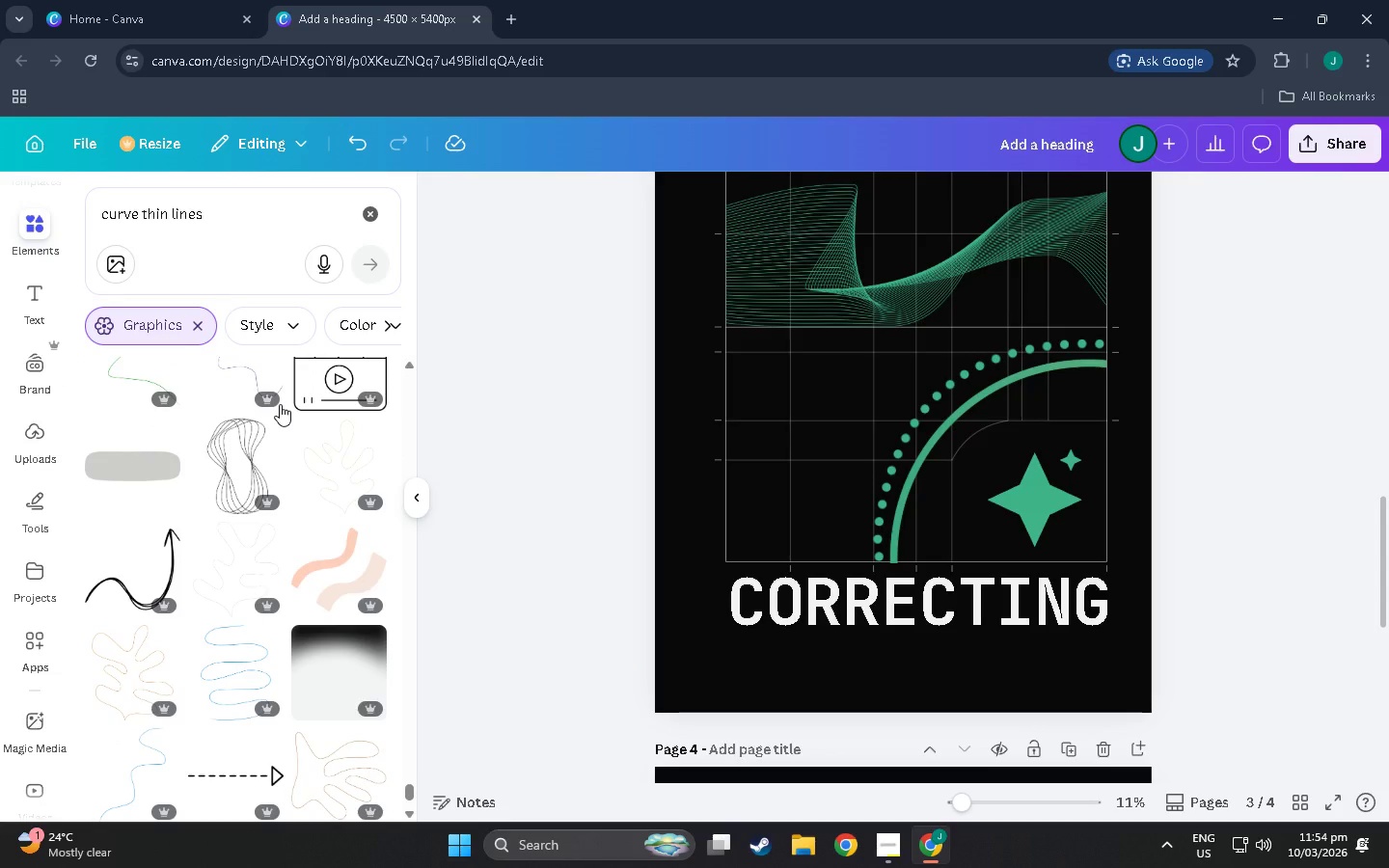 
scroll: coordinate [150, 643], scroll_direction: down, amount: 20.0
 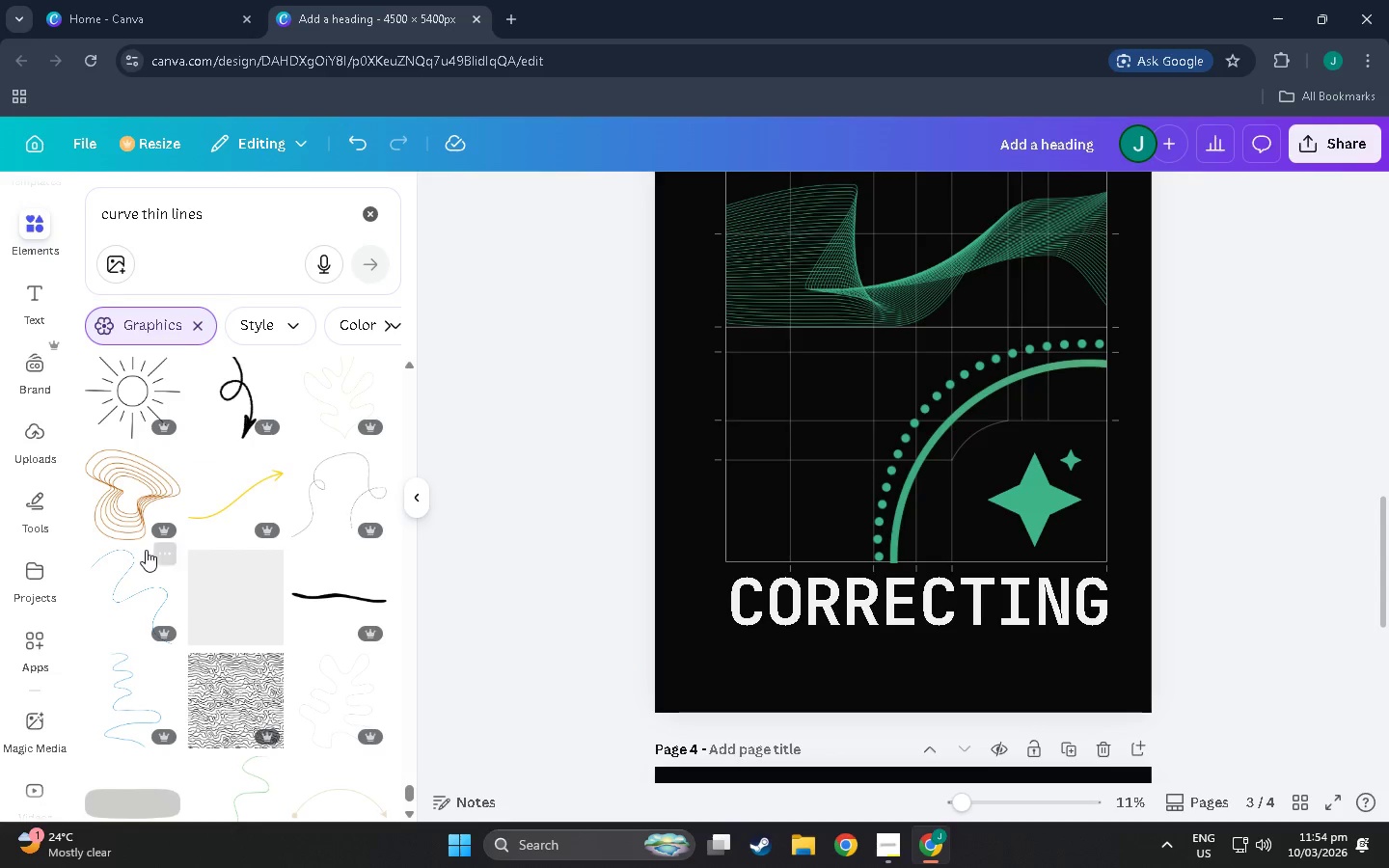 
left_click([133, 502])
 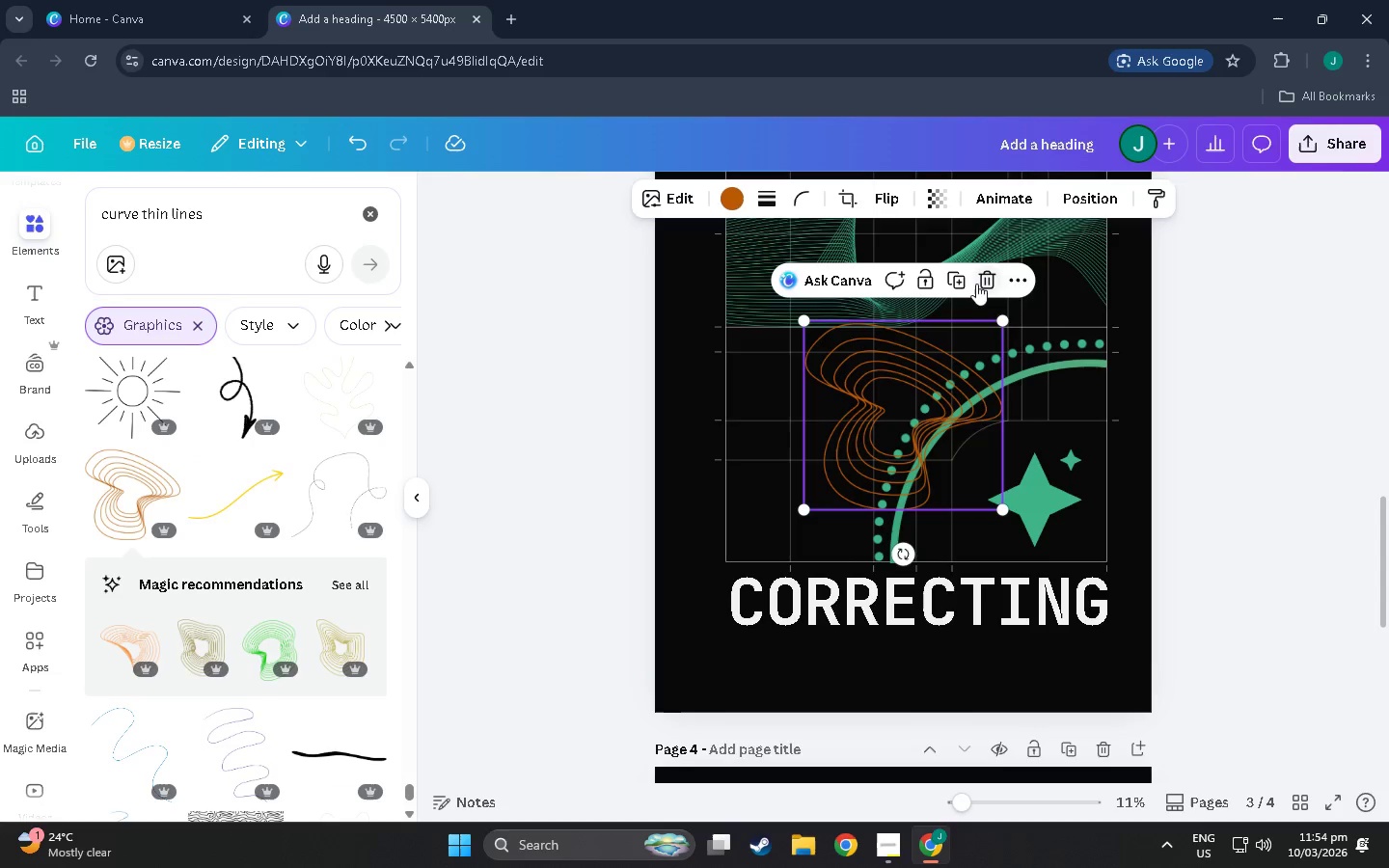 
left_click([979, 283])
 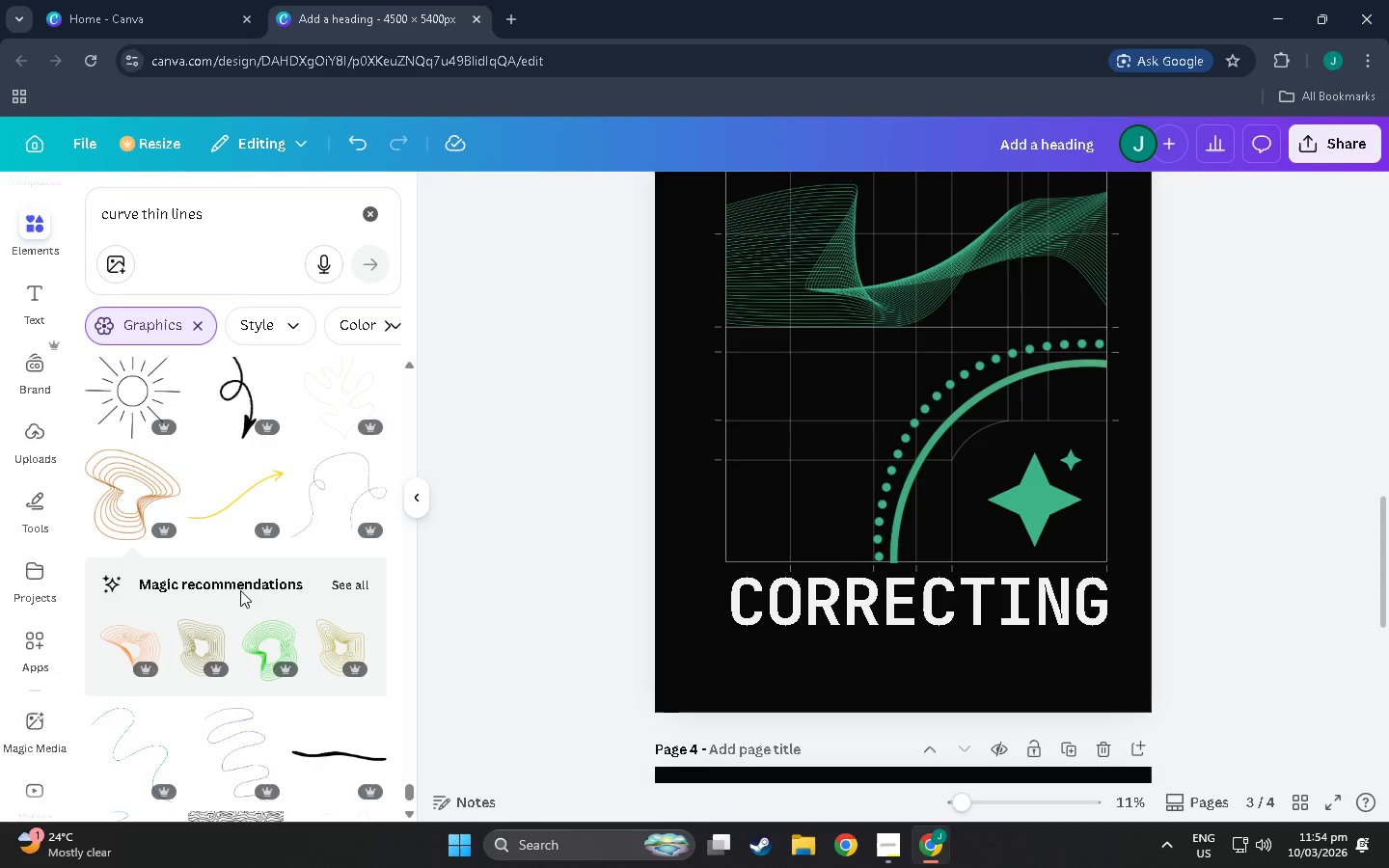 
scroll: coordinate [220, 572], scroll_direction: down, amount: 13.0
 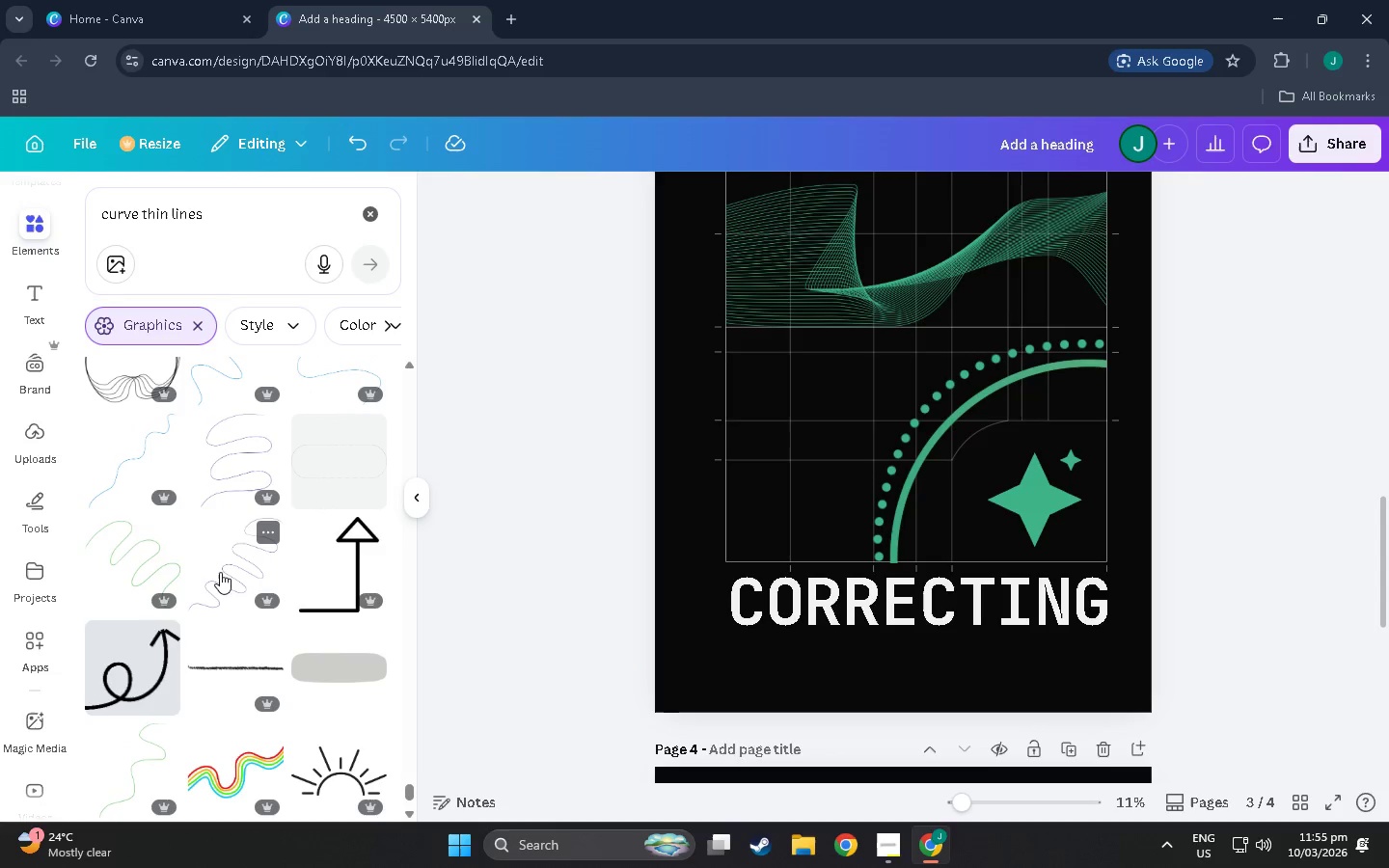 
scroll: coordinate [196, 600], scroll_direction: down, amount: 7.0
 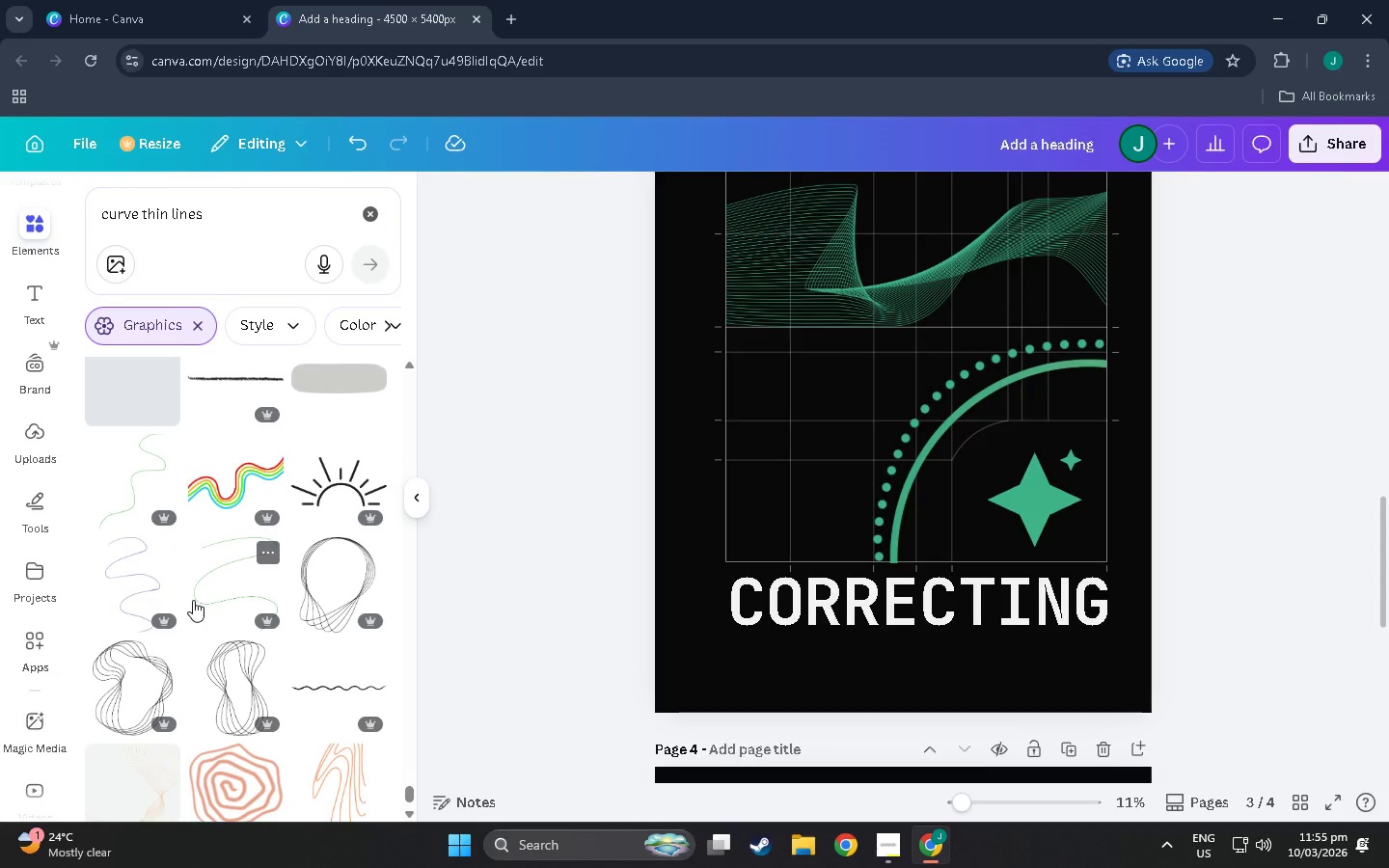 
scroll: coordinate [179, 522], scroll_direction: down, amount: 8.0
 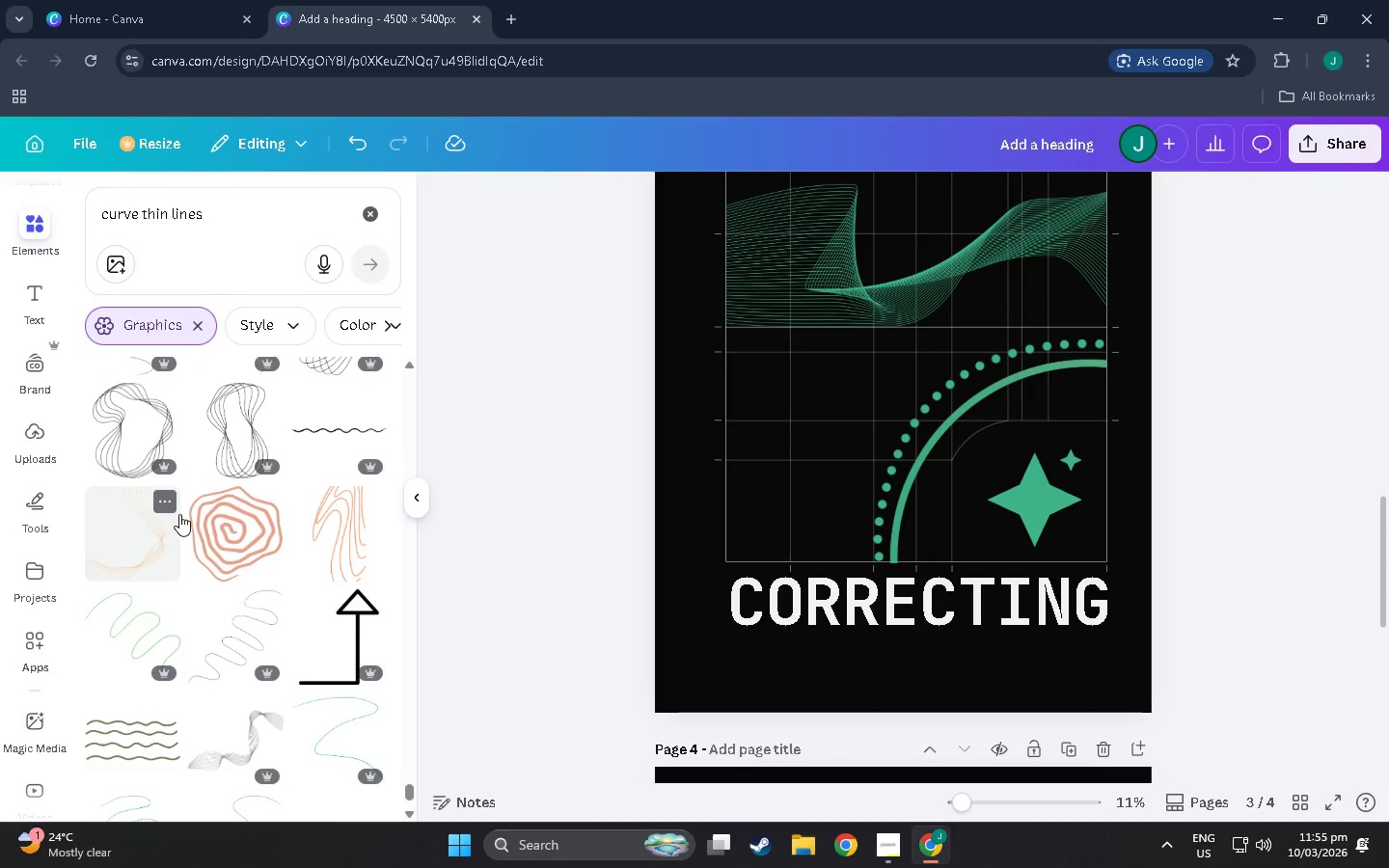 
scroll: coordinate [140, 499], scroll_direction: down, amount: 7.0
 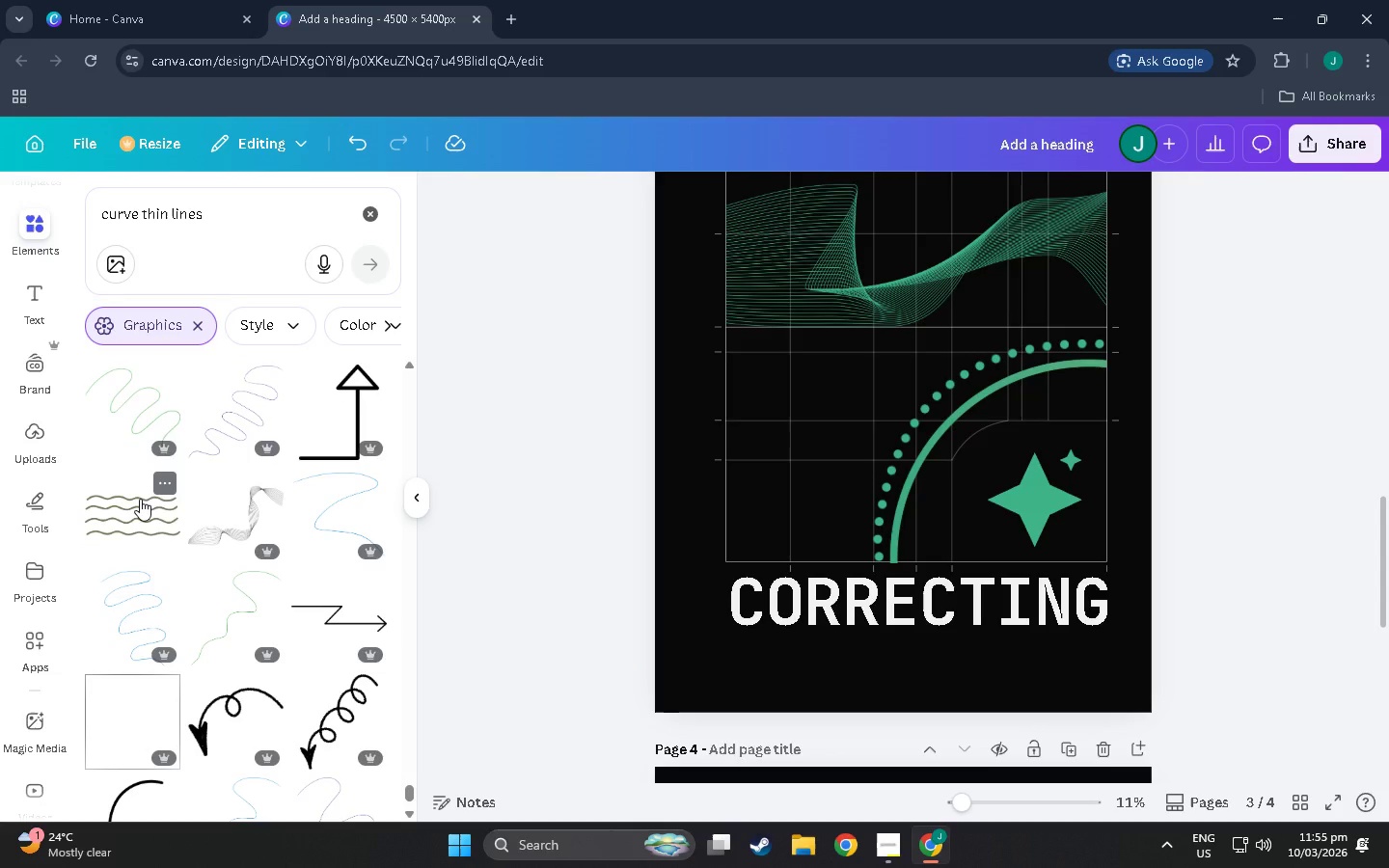 
scroll: coordinate [173, 576], scroll_direction: down, amount: 10.0
 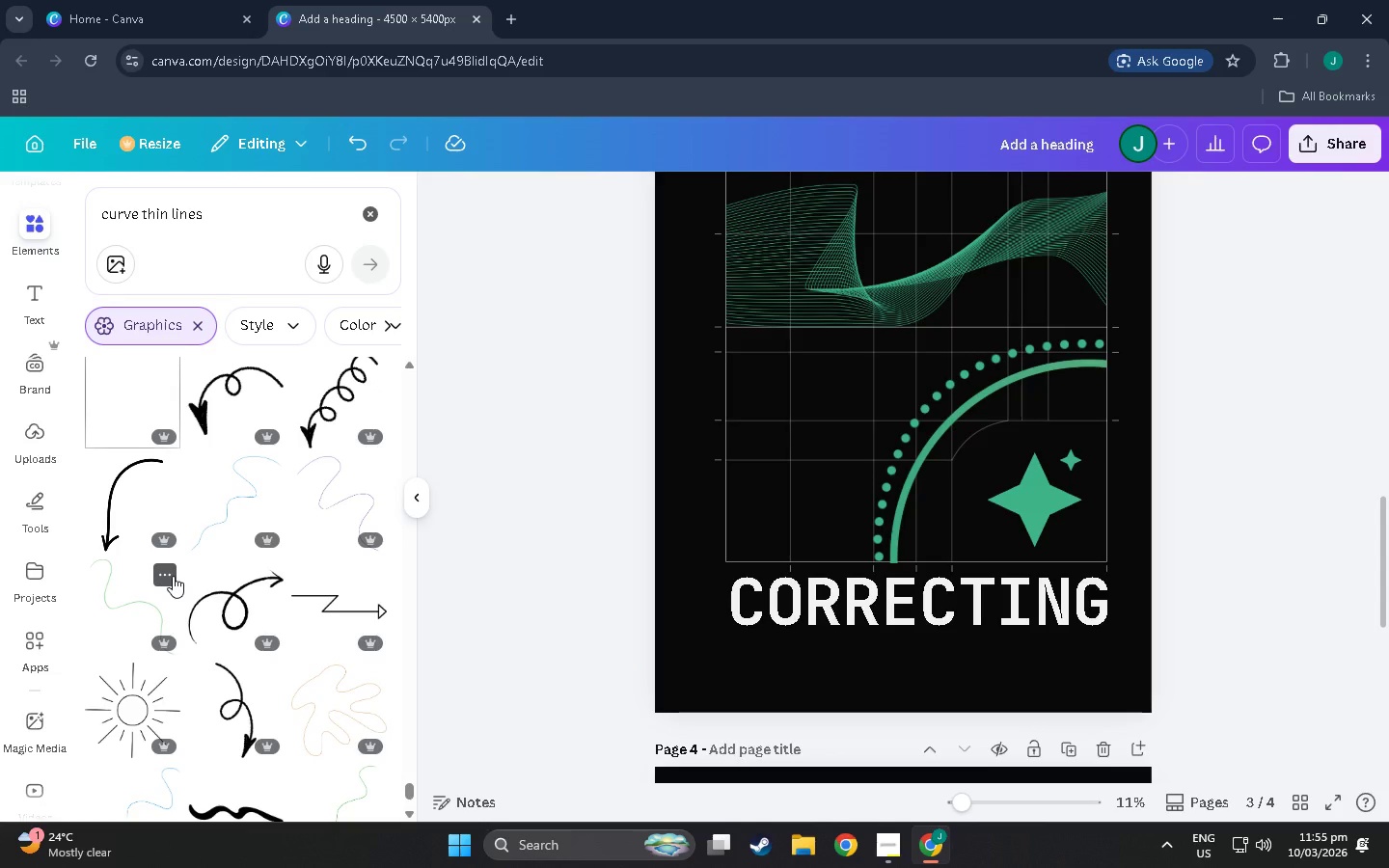 
scroll: coordinate [204, 618], scroll_direction: down, amount: 12.0
 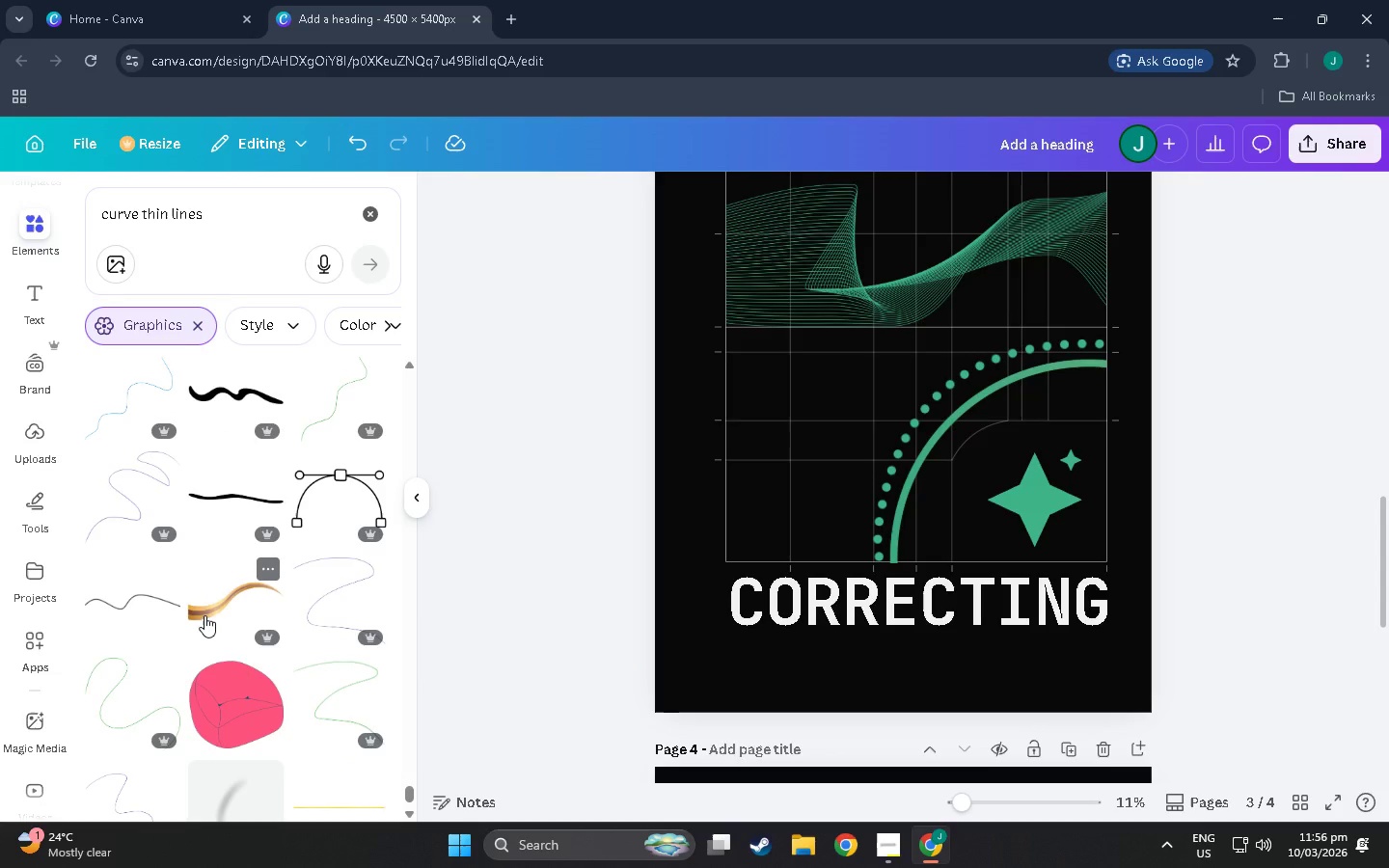 
scroll: coordinate [211, 611], scroll_direction: down, amount: 18.0
 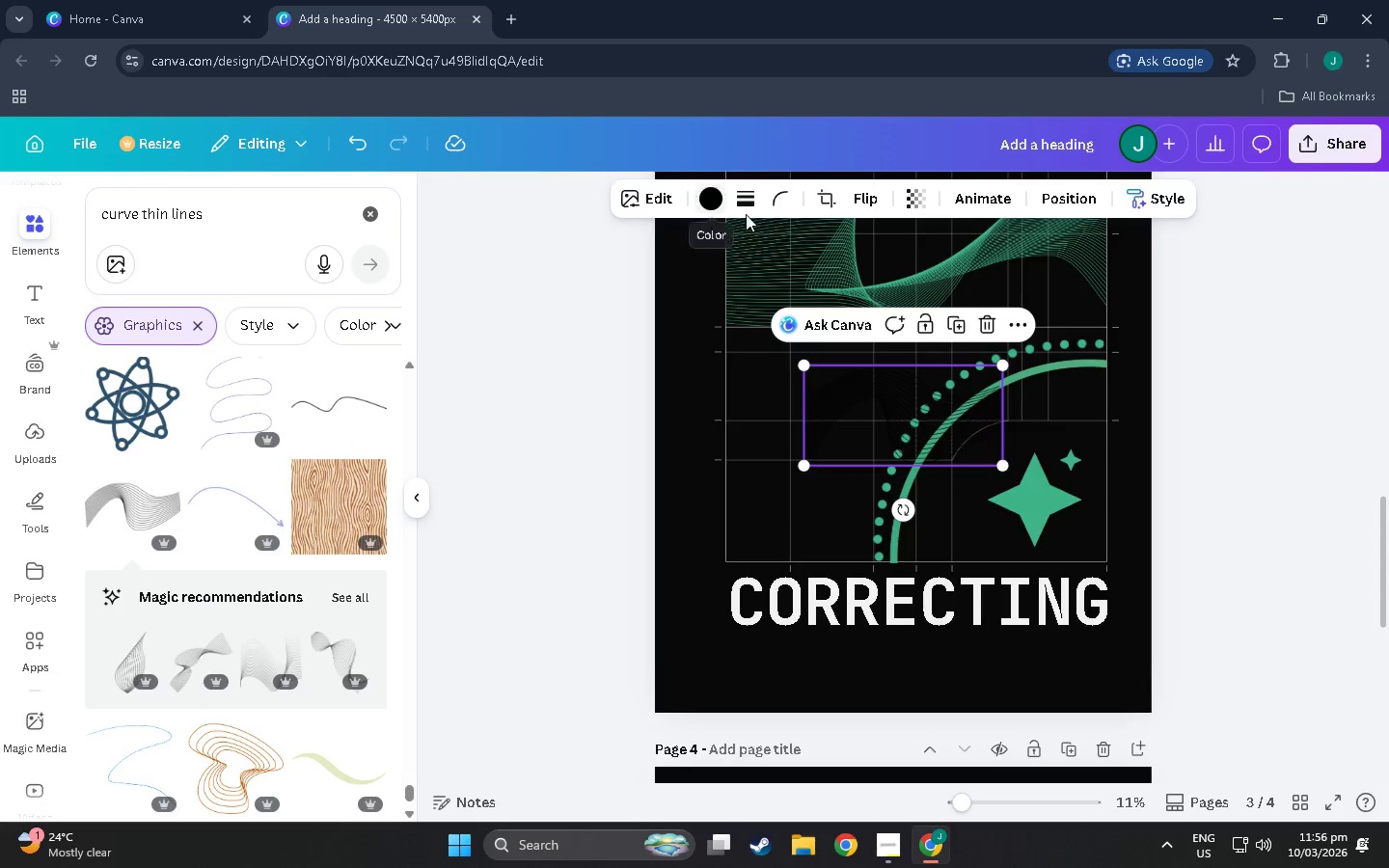 
left_click([977, 331])
 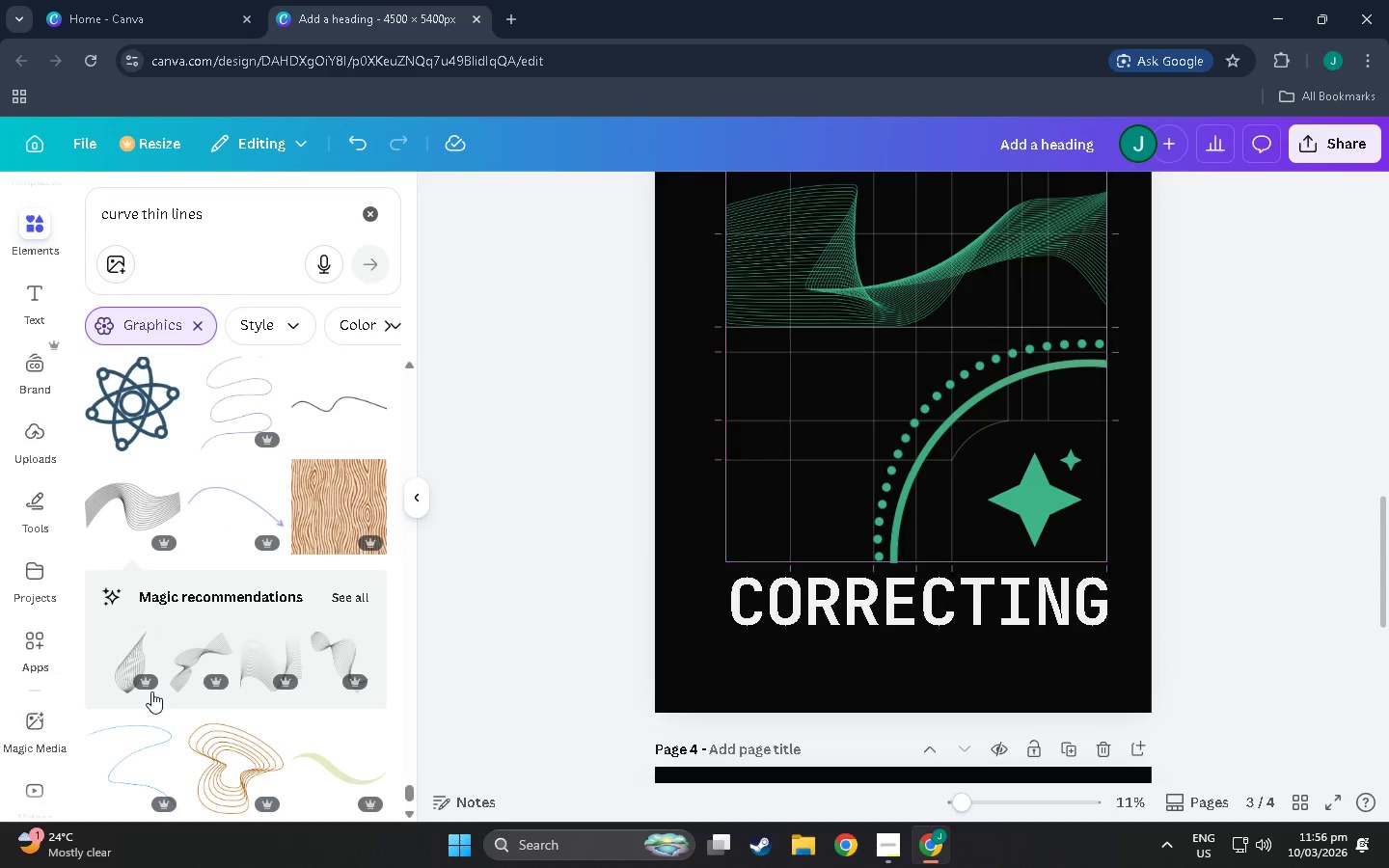 
scroll: coordinate [180, 724], scroll_direction: down, amount: 7.0
 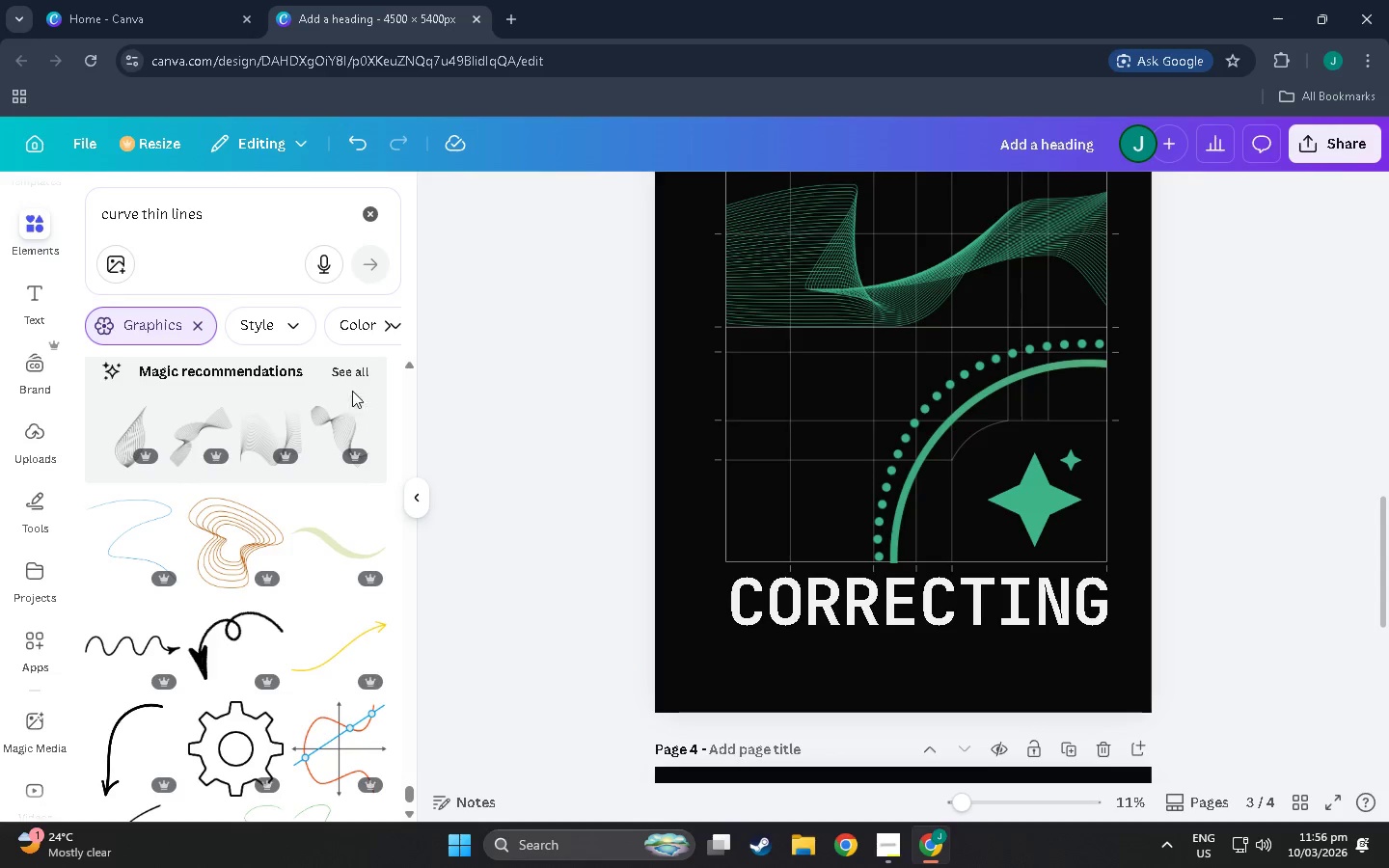 
left_click([358, 369])
 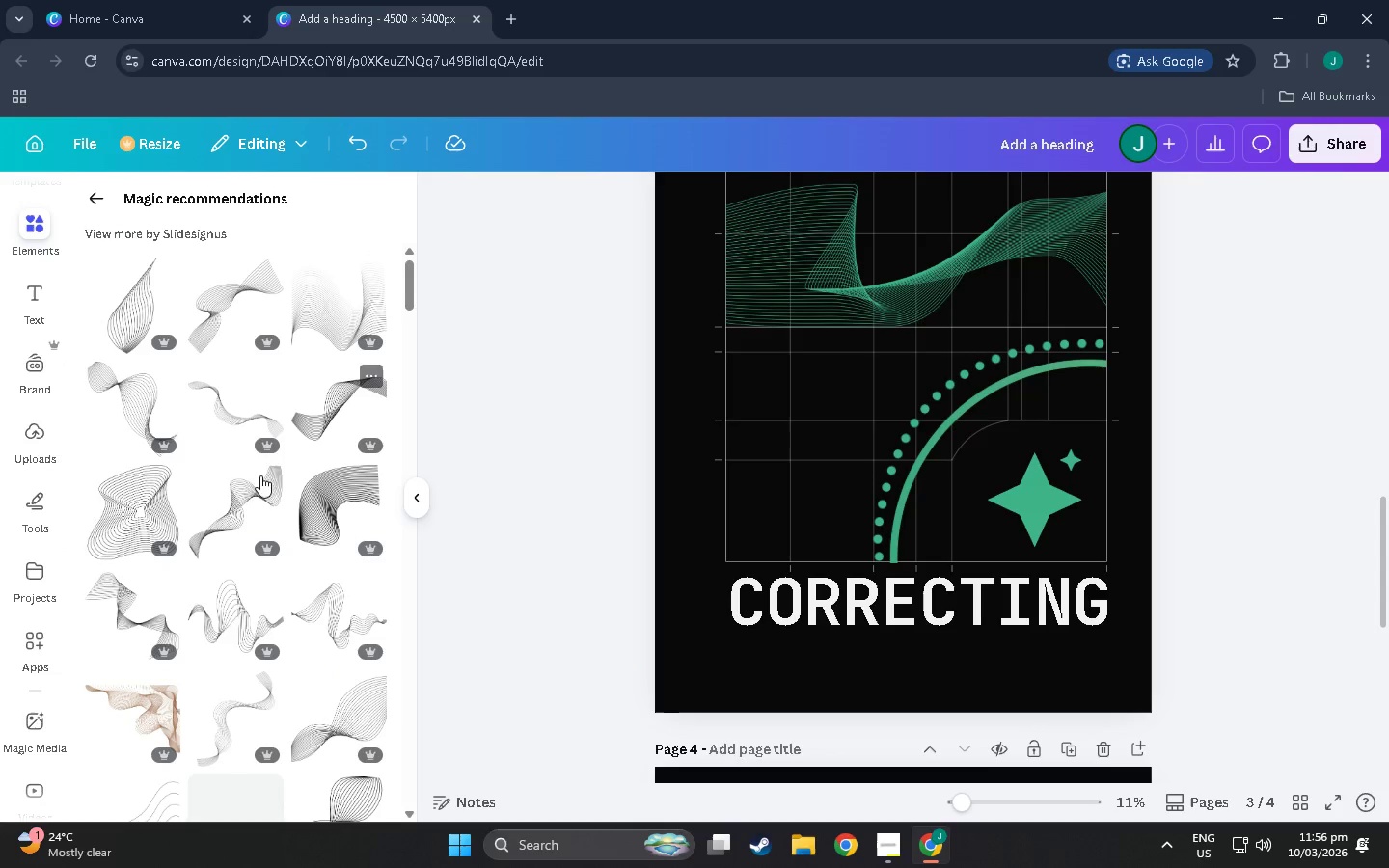 
scroll: coordinate [231, 575], scroll_direction: up, amount: 4.0
 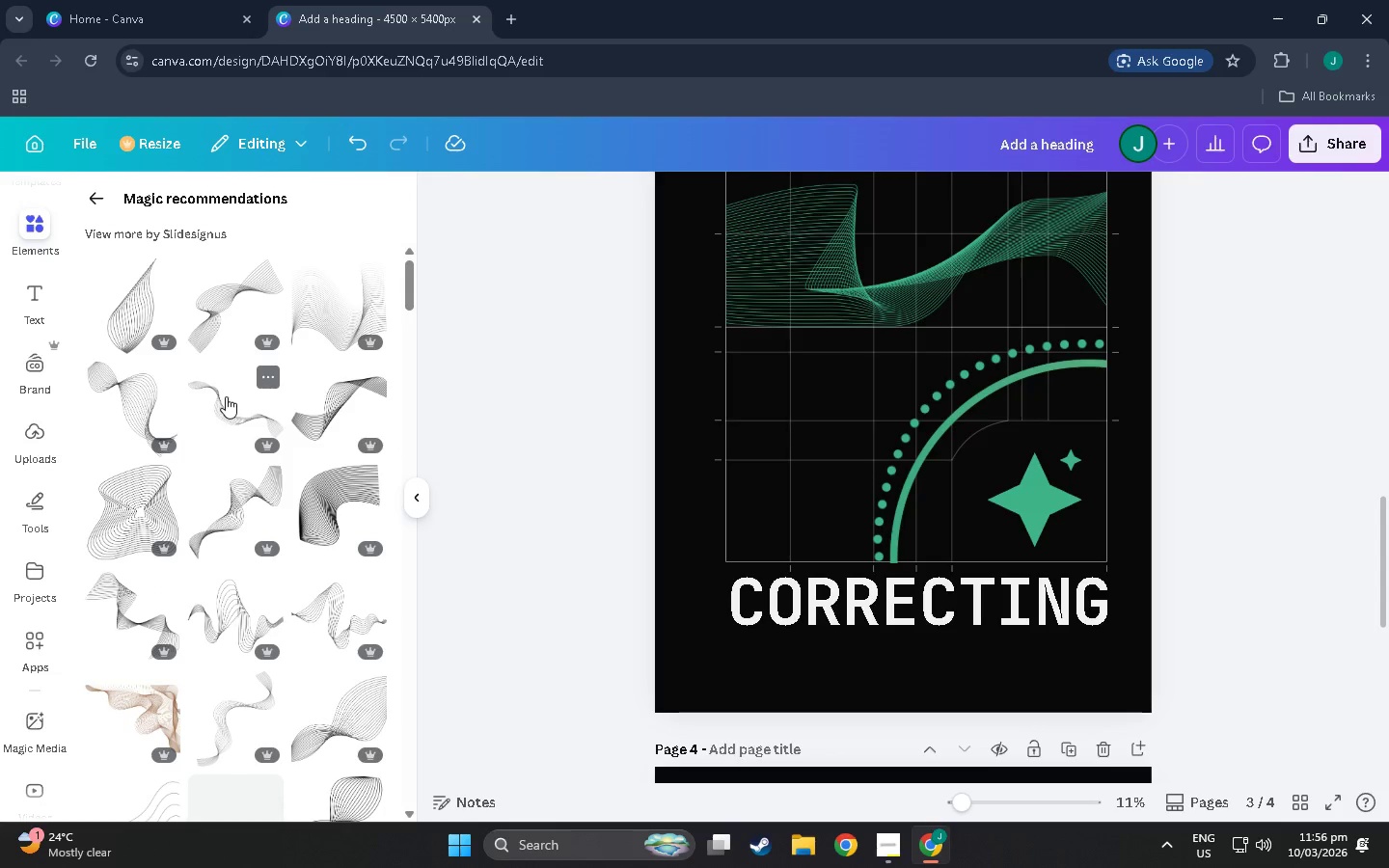 
left_click([226, 396])
 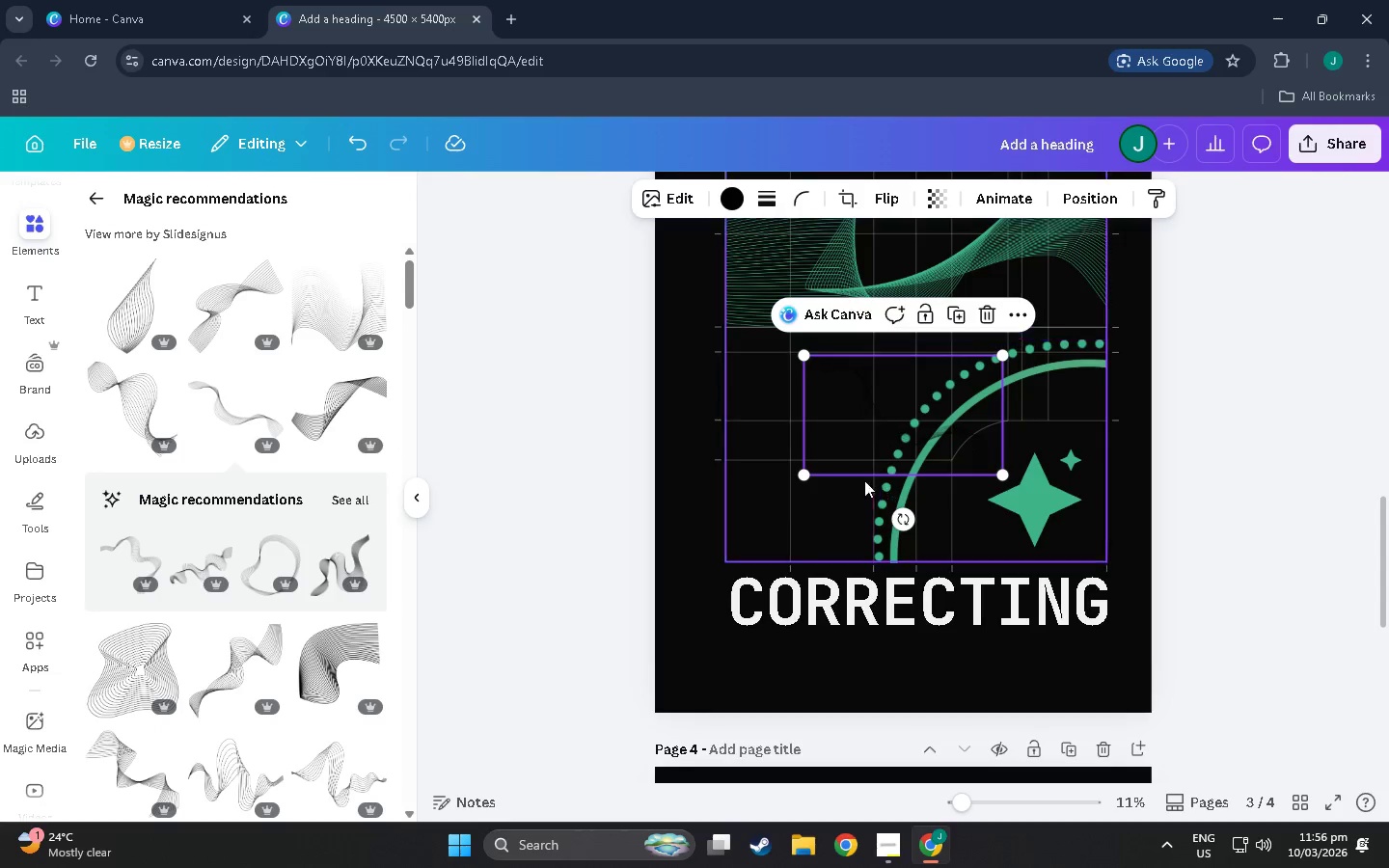 
left_click_drag(start_coordinate=[827, 462], to_coordinate=[853, 472])
 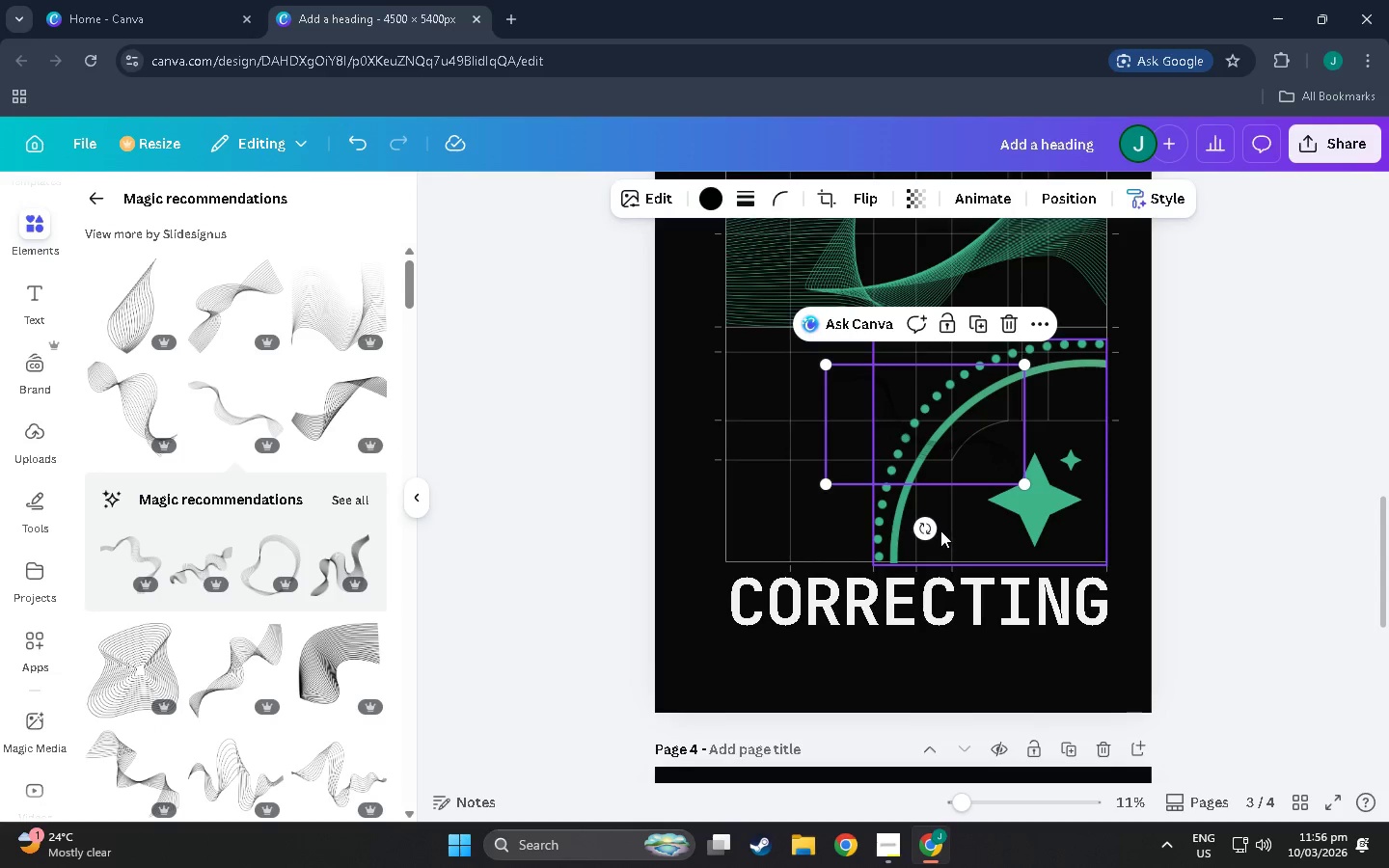 
left_click_drag(start_coordinate=[929, 527], to_coordinate=[494, 395])
 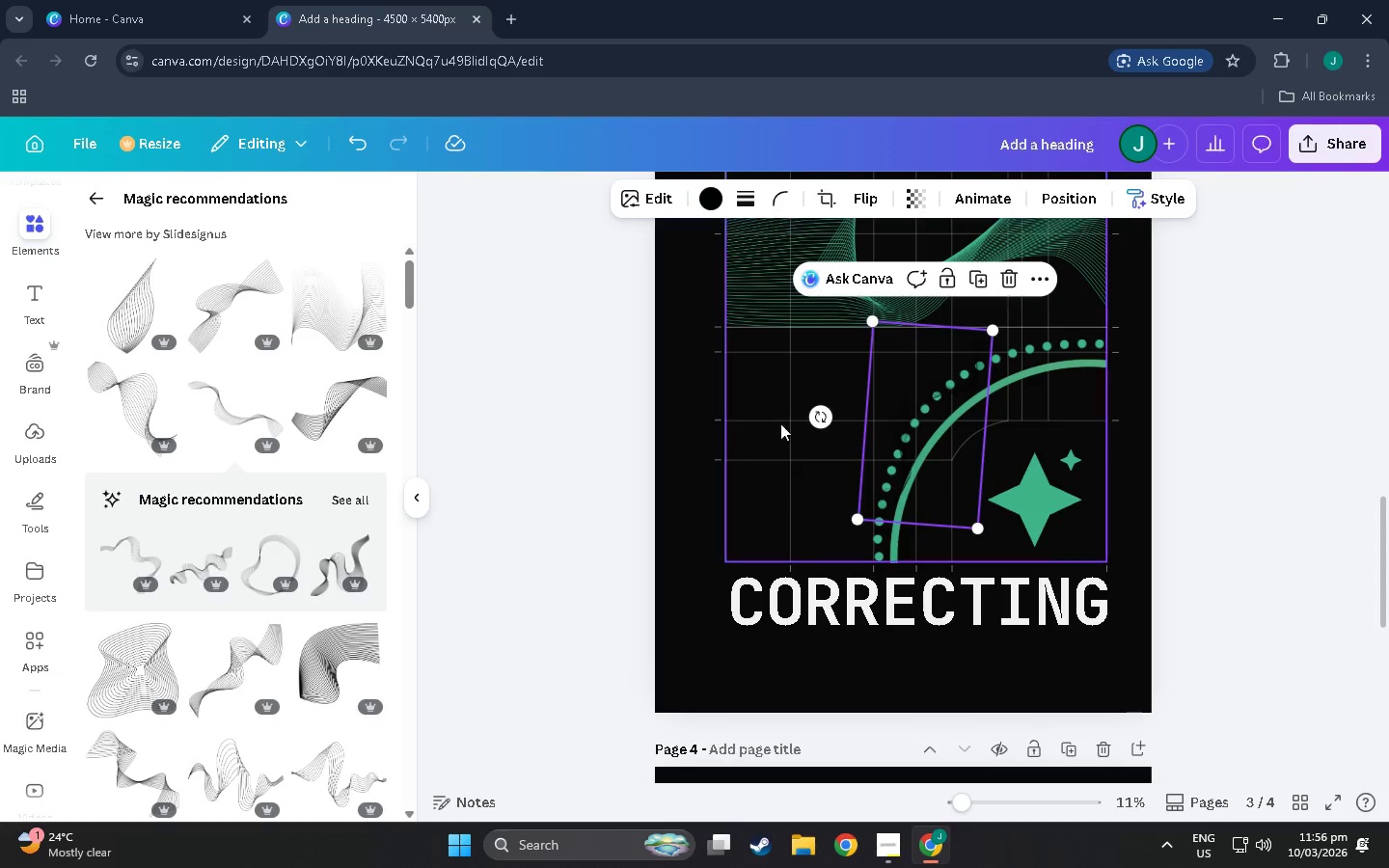 
left_click_drag(start_coordinate=[791, 421], to_coordinate=[896, 420])
 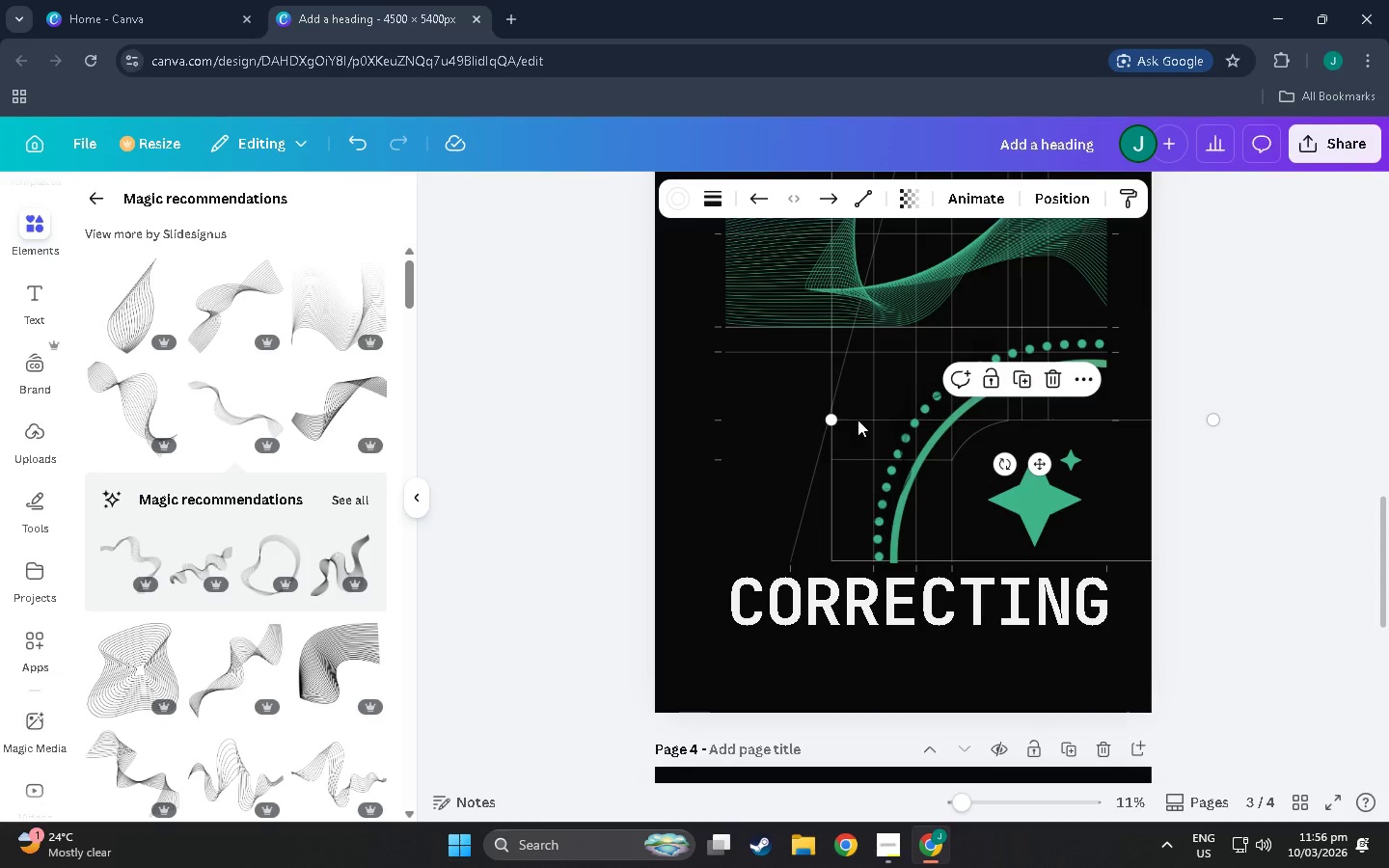 
key(Control+Z)
 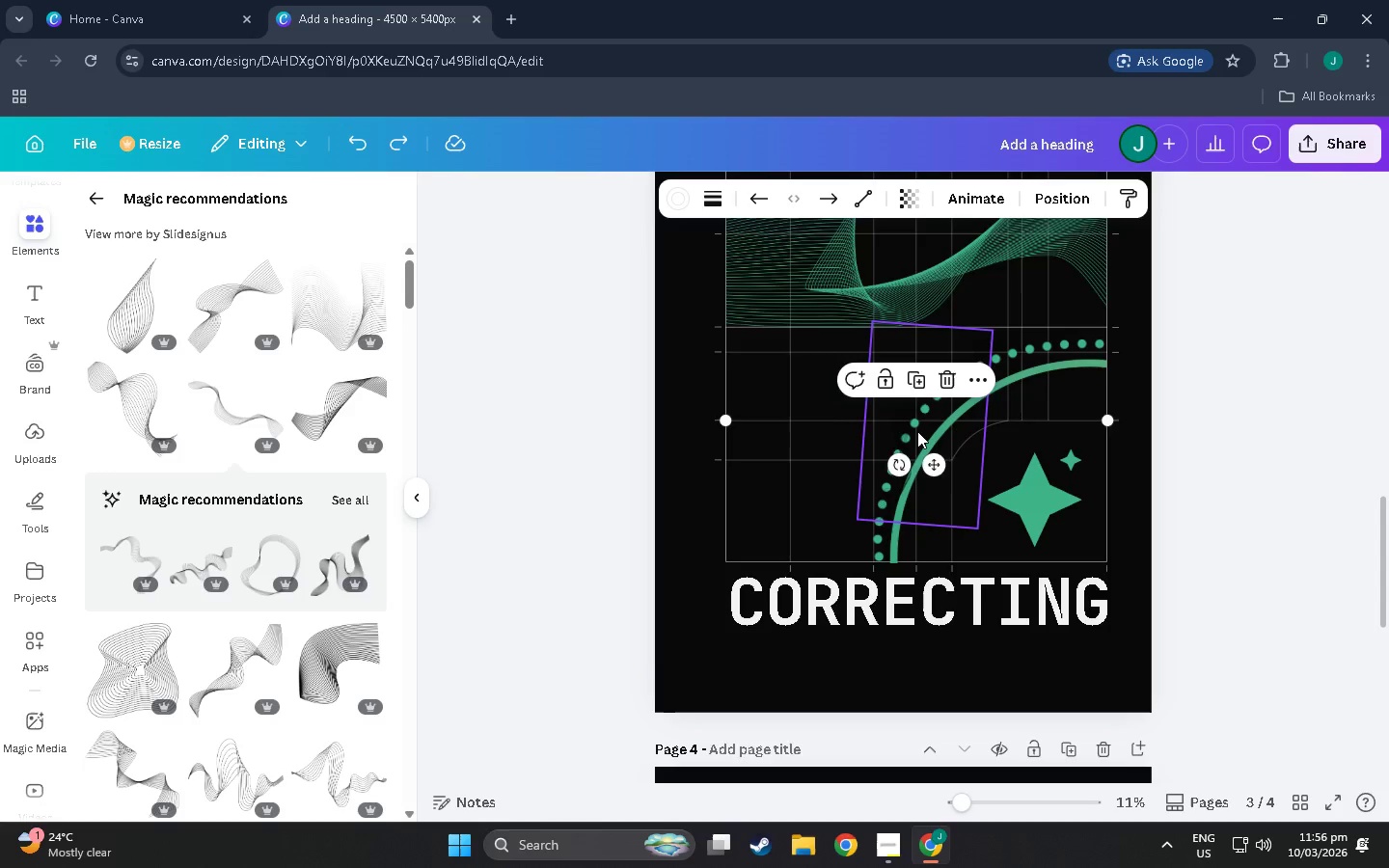 
left_click([917, 431])
 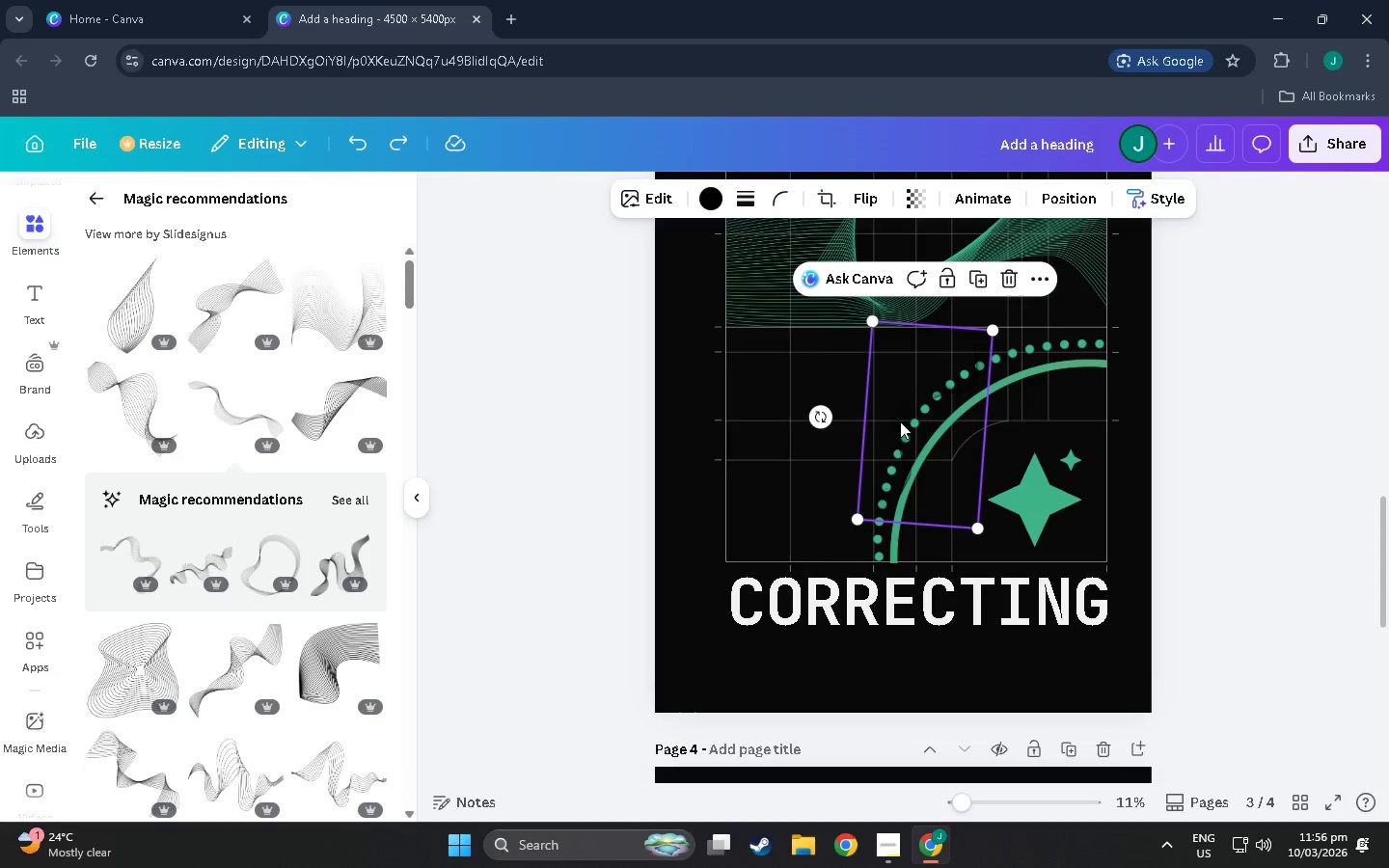 
left_click_drag(start_coordinate=[900, 421], to_coordinate=[1013, 385])
 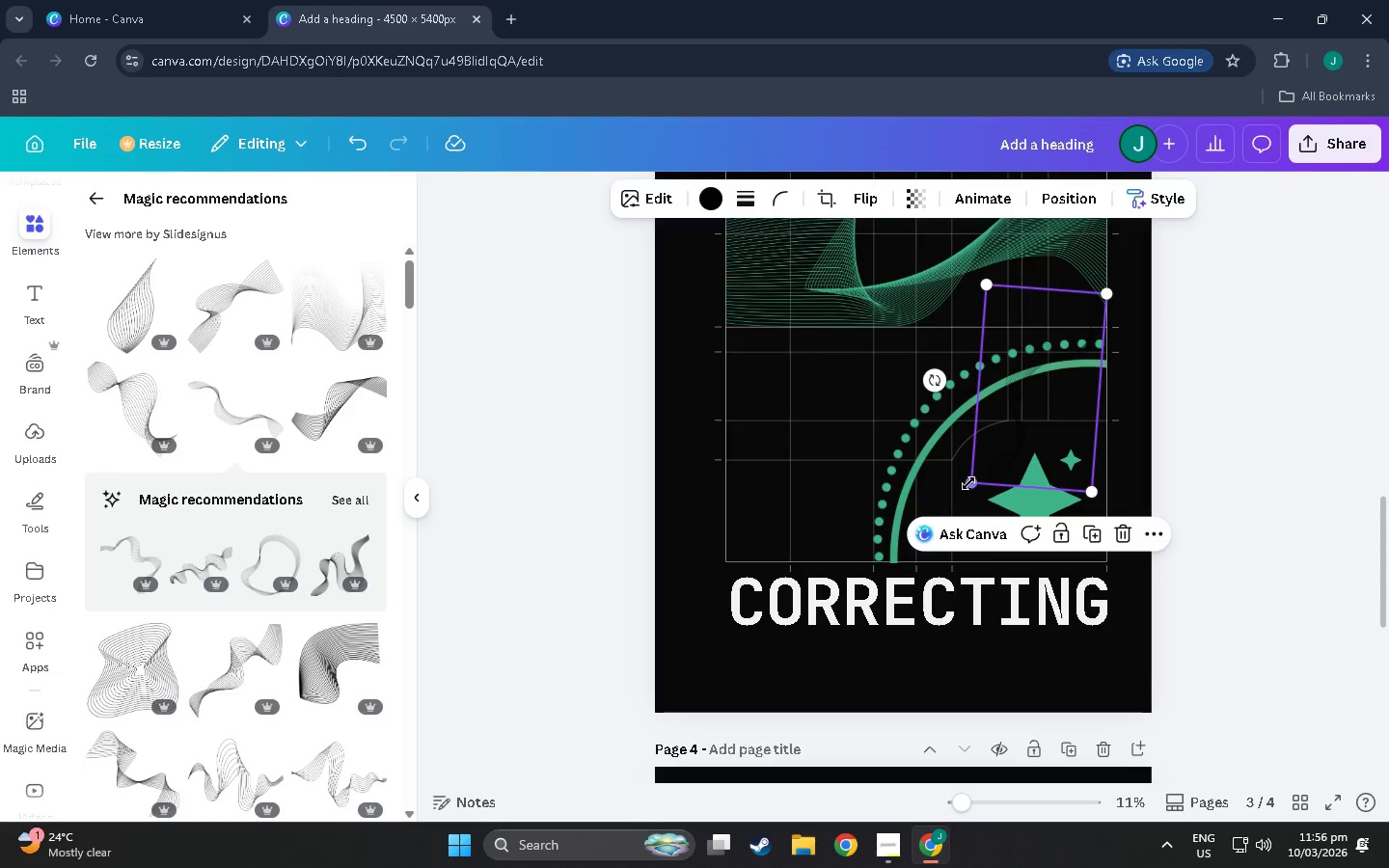 
left_click_drag(start_coordinate=[968, 482], to_coordinate=[707, 528])
 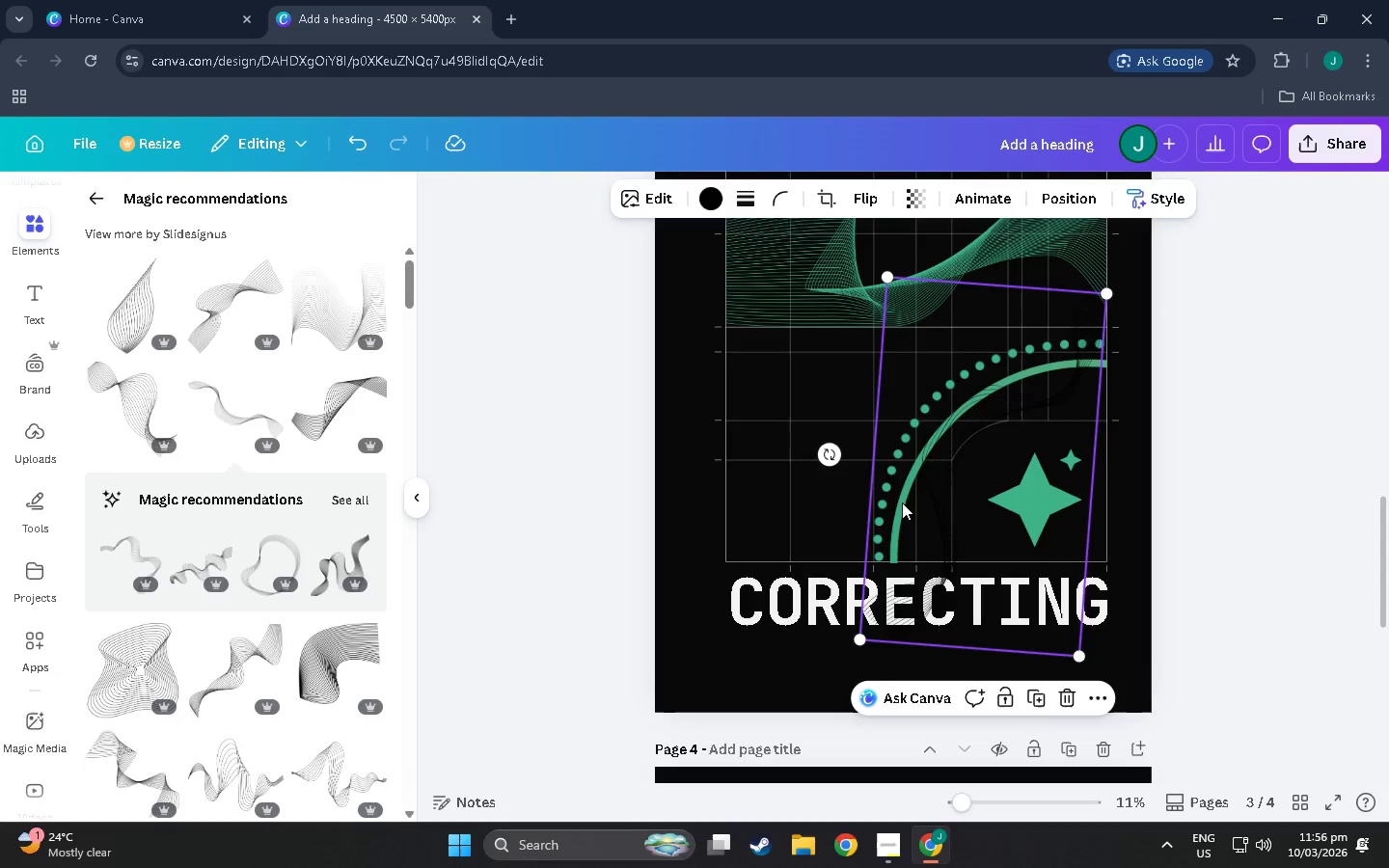 
left_click_drag(start_coordinate=[904, 502], to_coordinate=[865, 459])
 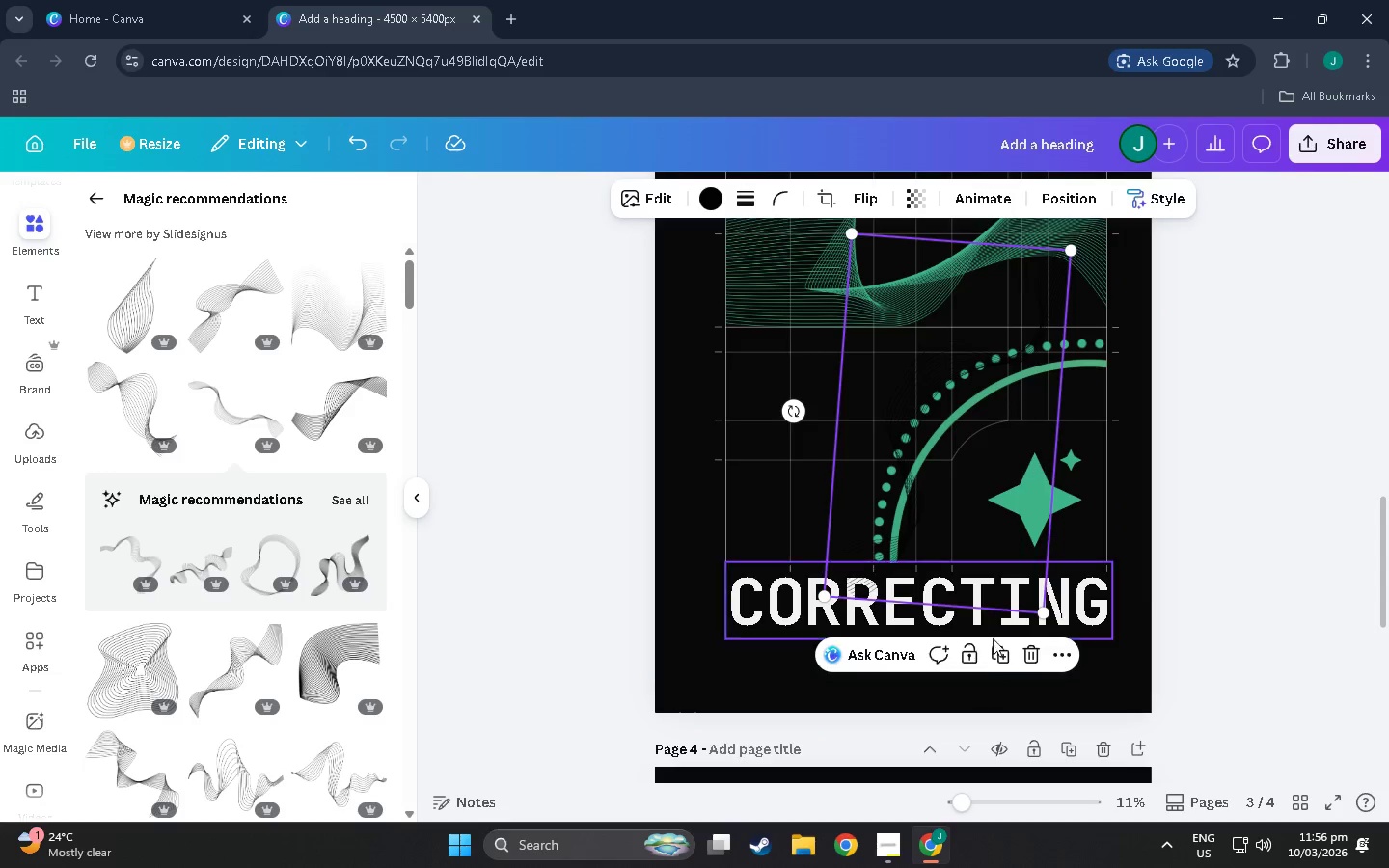 
left_click([1031, 658])
 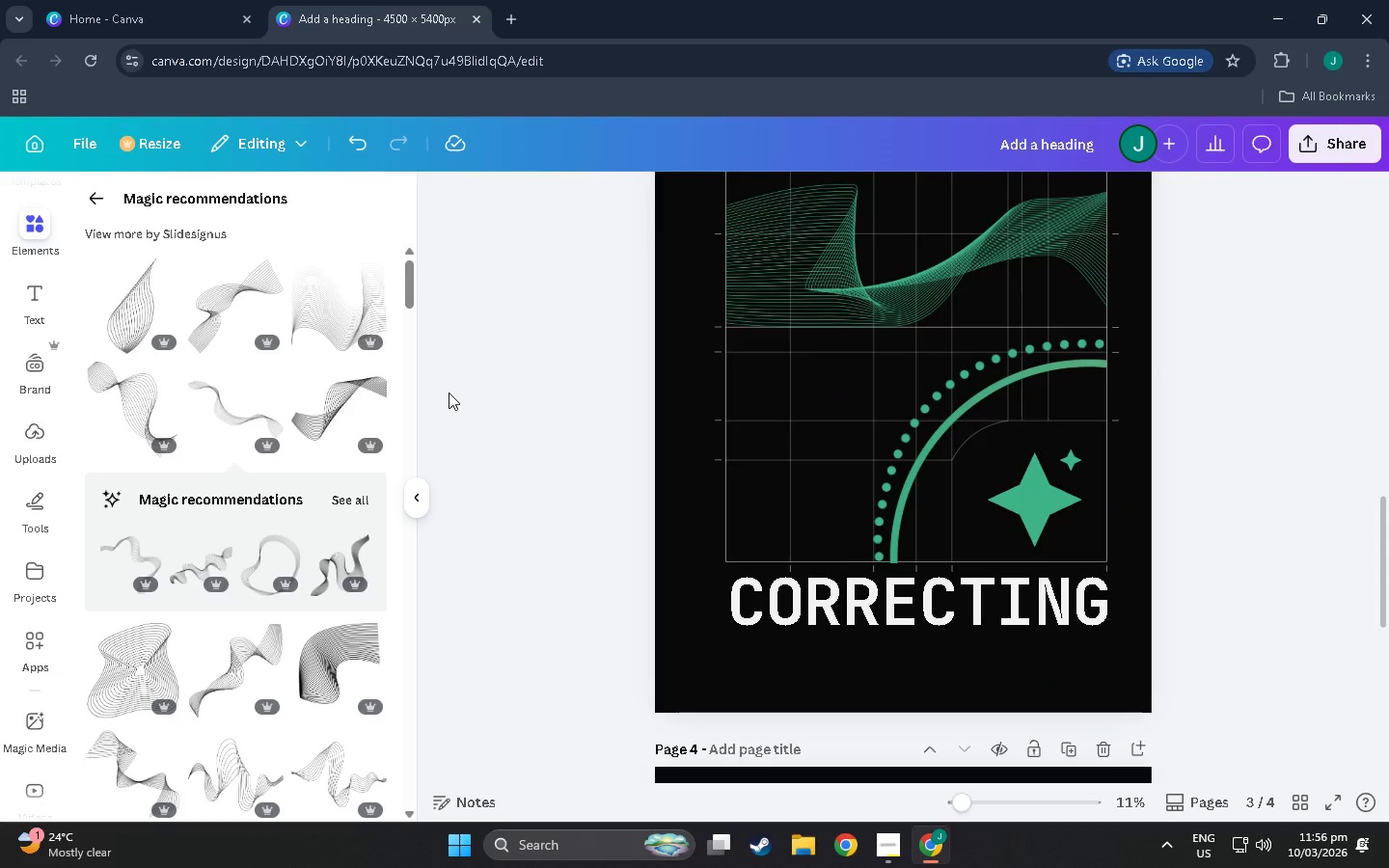 
mouse_move([341, 392])
 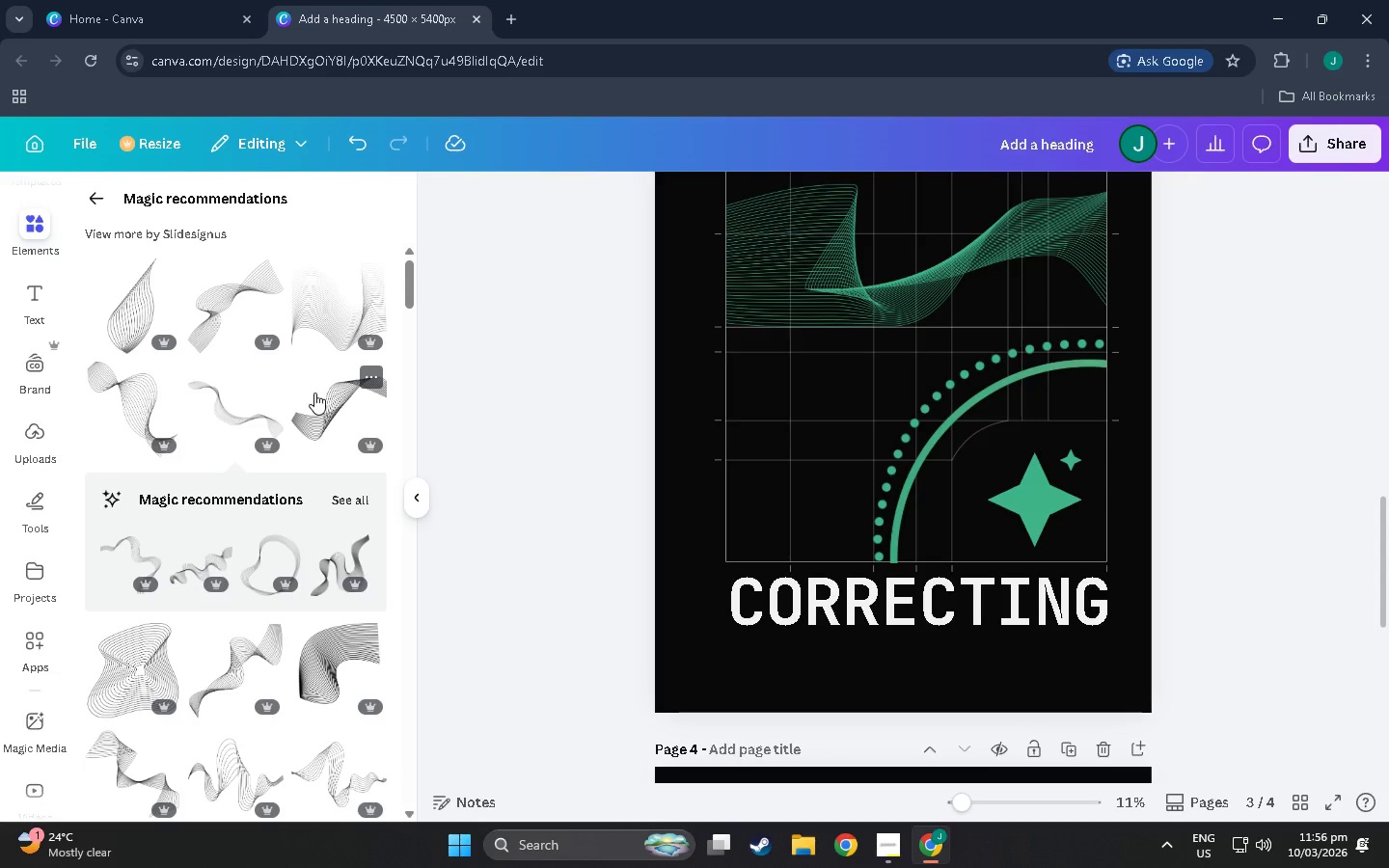 
scroll: coordinate [286, 485], scroll_direction: down, amount: 6.0
 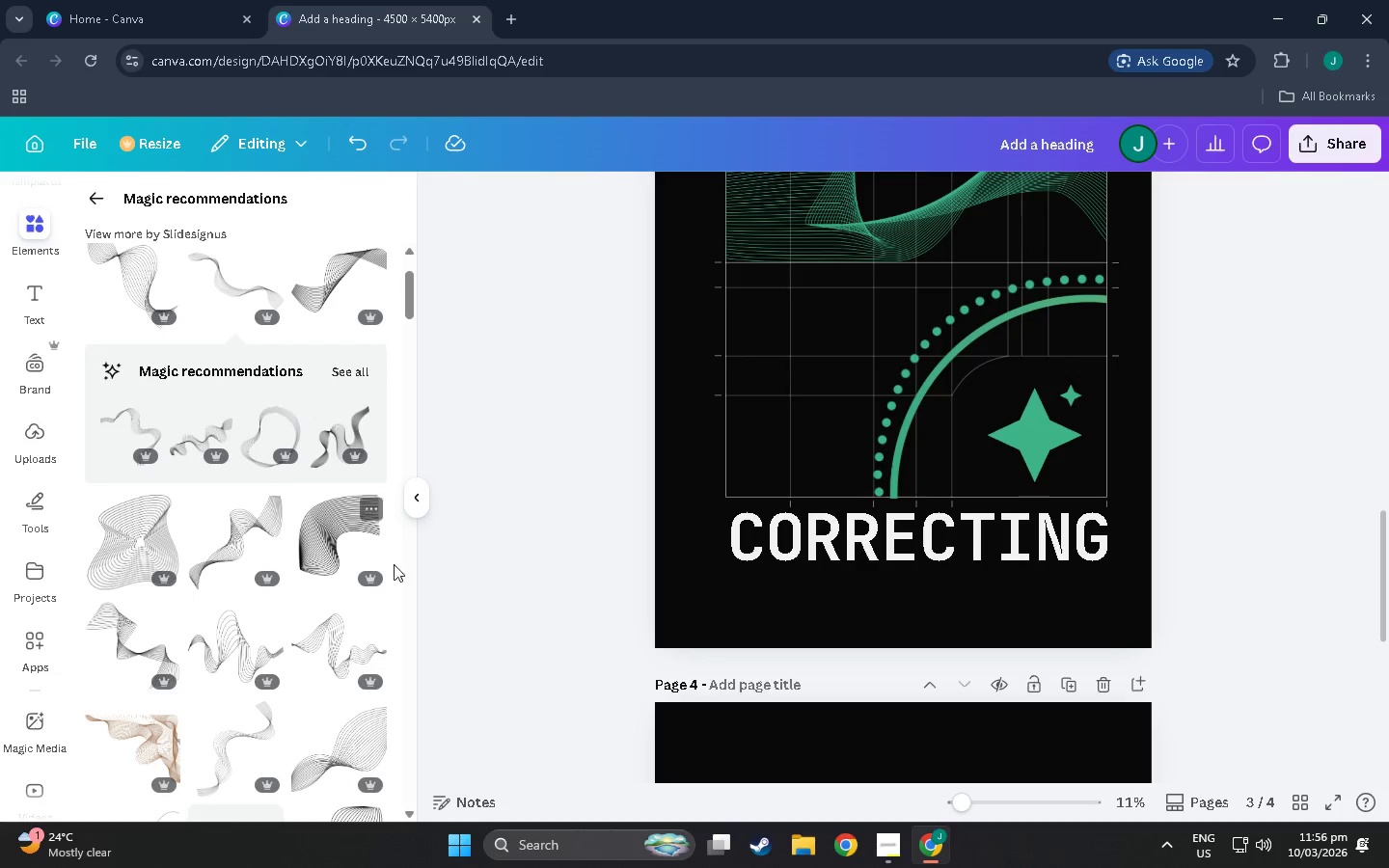 
left_click([332, 527])
 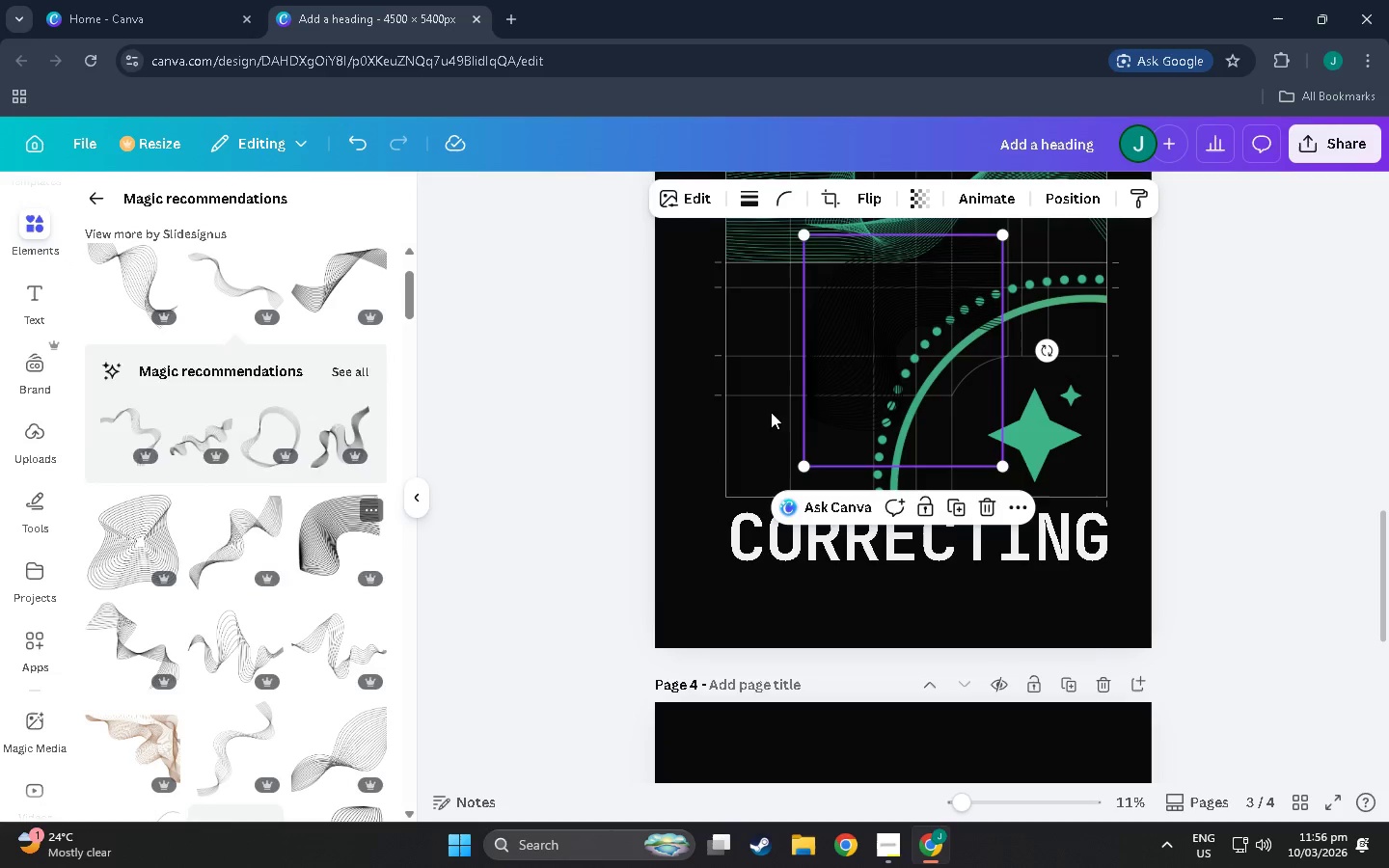 
left_click_drag(start_coordinate=[843, 412], to_coordinate=[947, 420])
 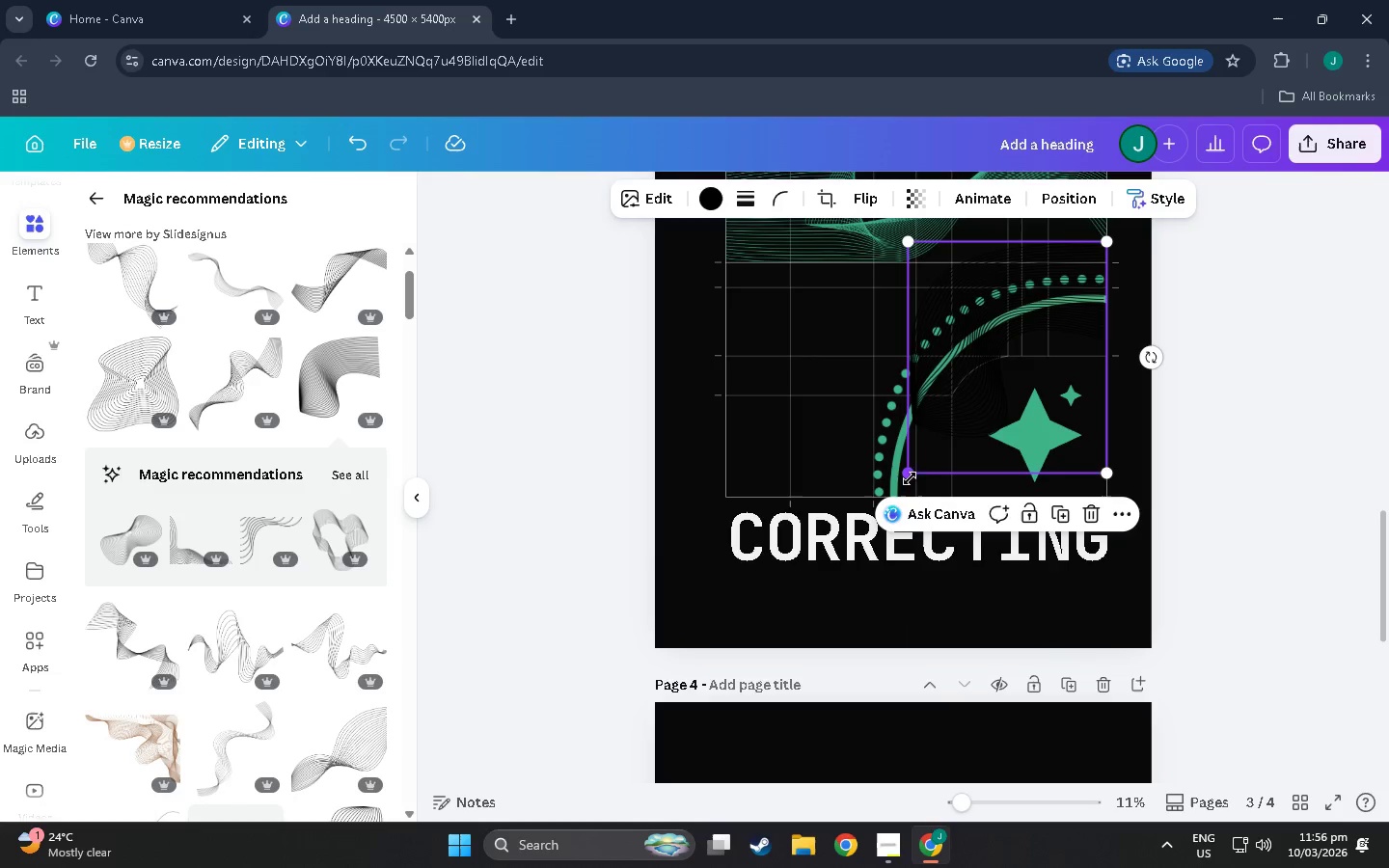 
left_click_drag(start_coordinate=[910, 474], to_coordinate=[581, 554])
 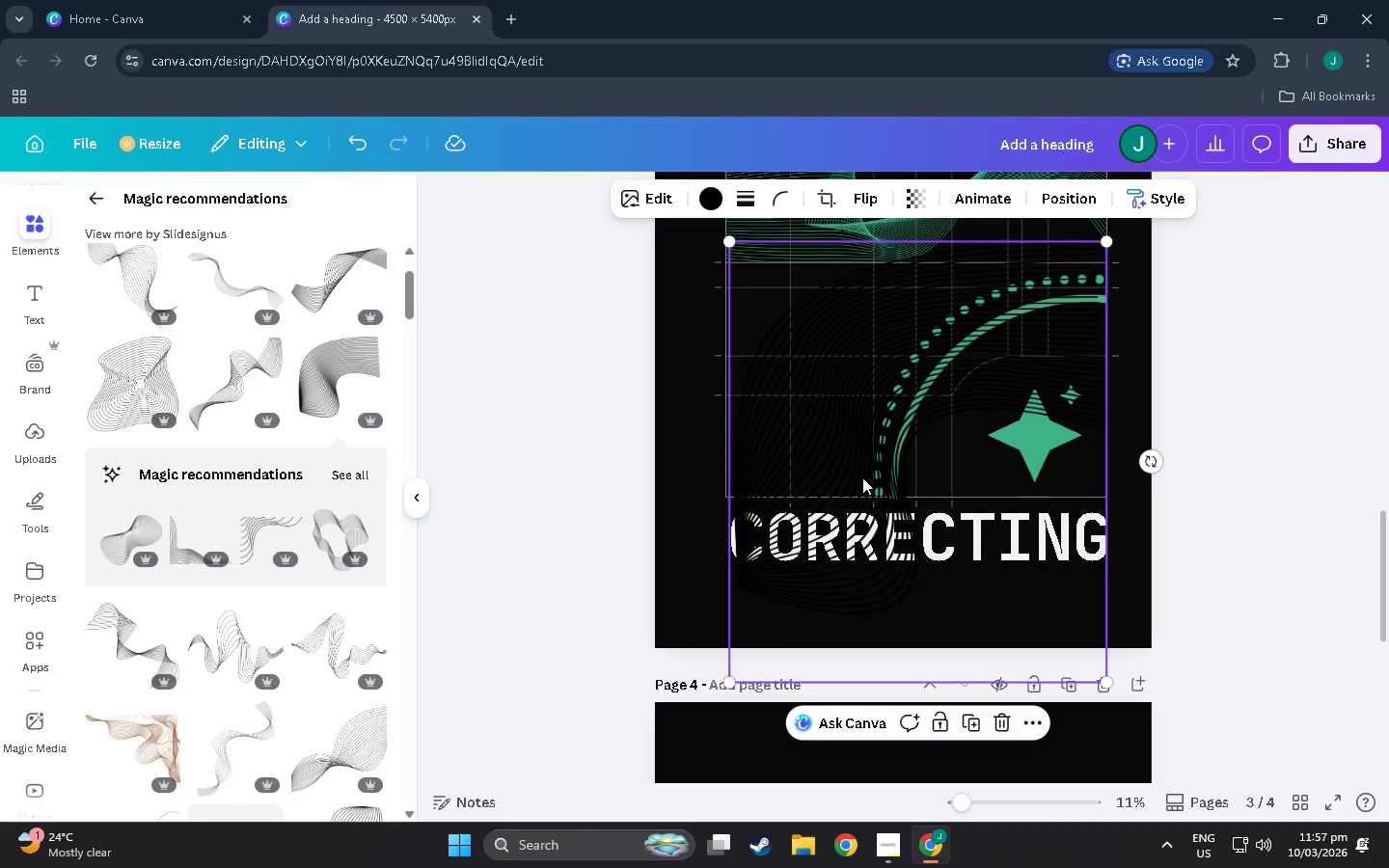 
left_click_drag(start_coordinate=[885, 442], to_coordinate=[883, 349])
 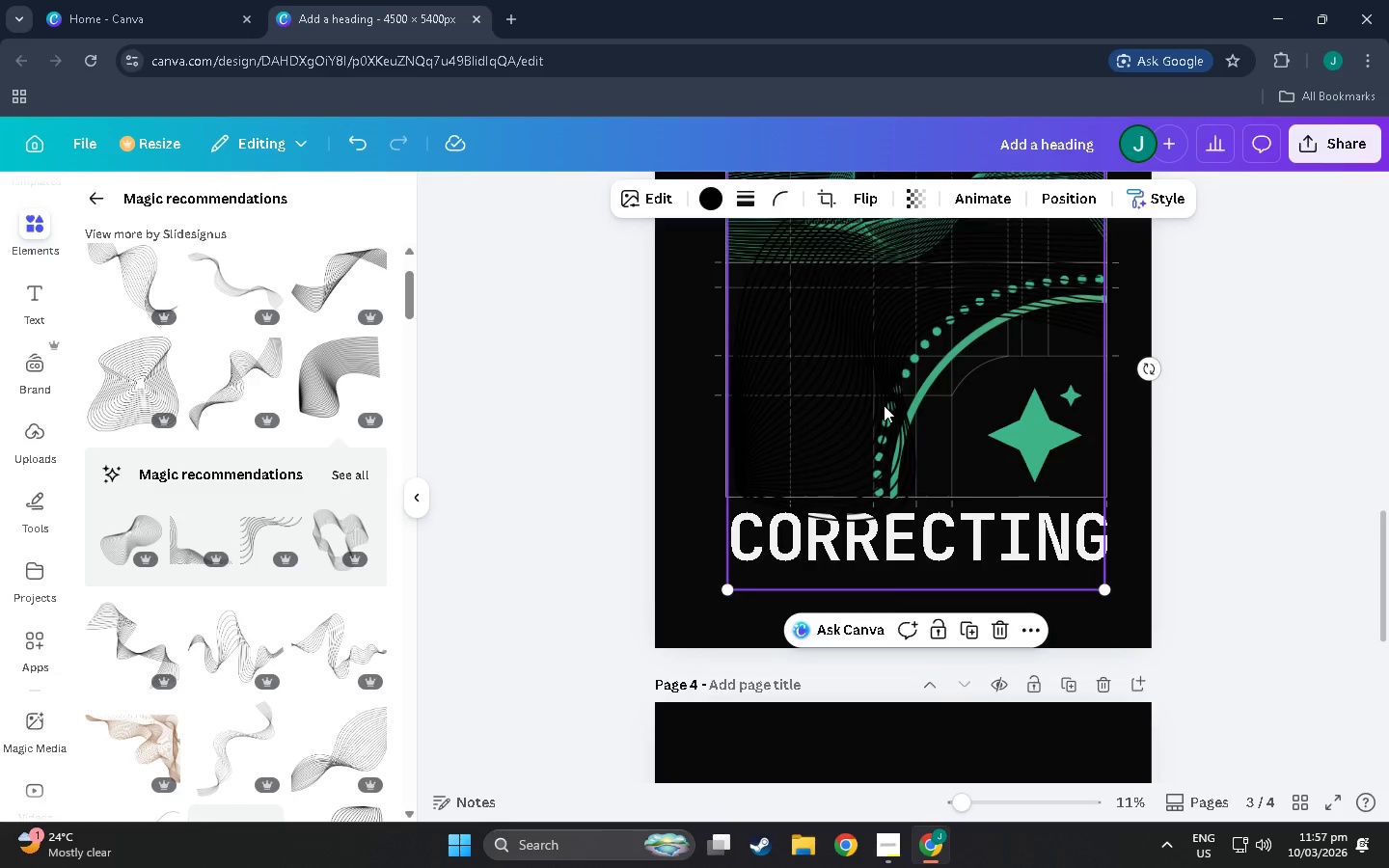 
scroll: coordinate [884, 456], scroll_direction: up, amount: 8.0
 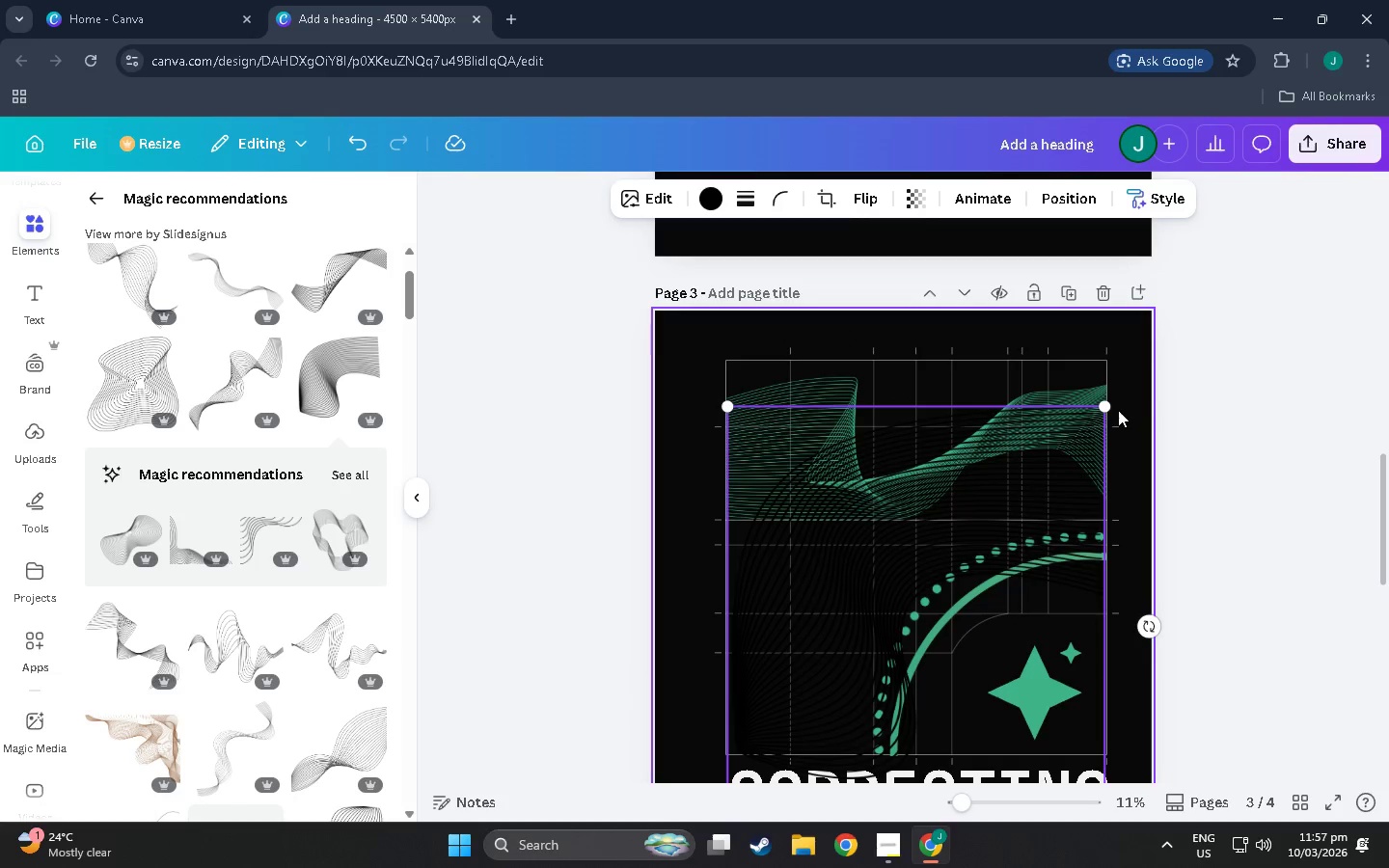 
left_click_drag(start_coordinate=[1103, 407], to_coordinate=[1023, 533])
 